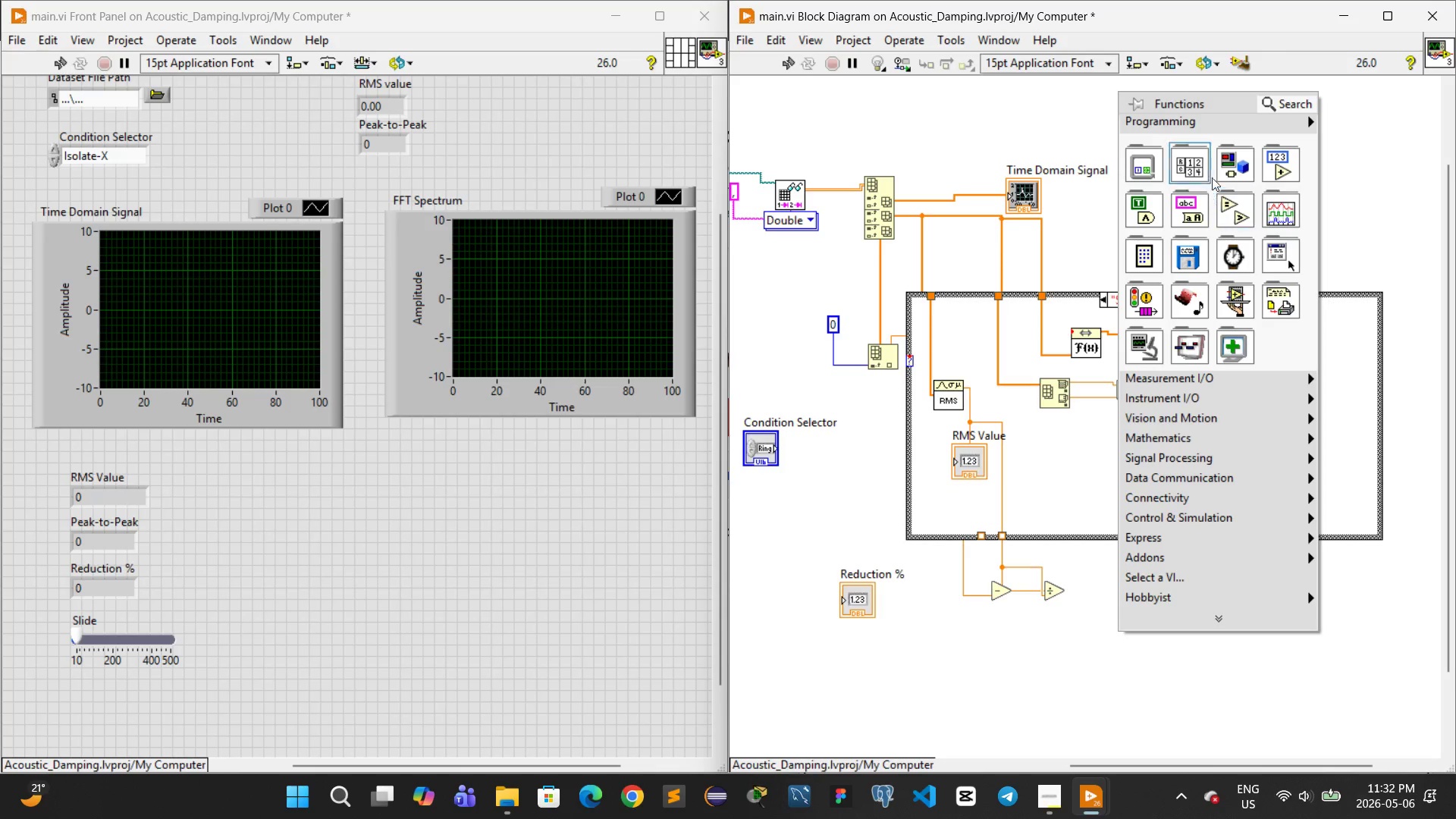 
left_click([1282, 171])
 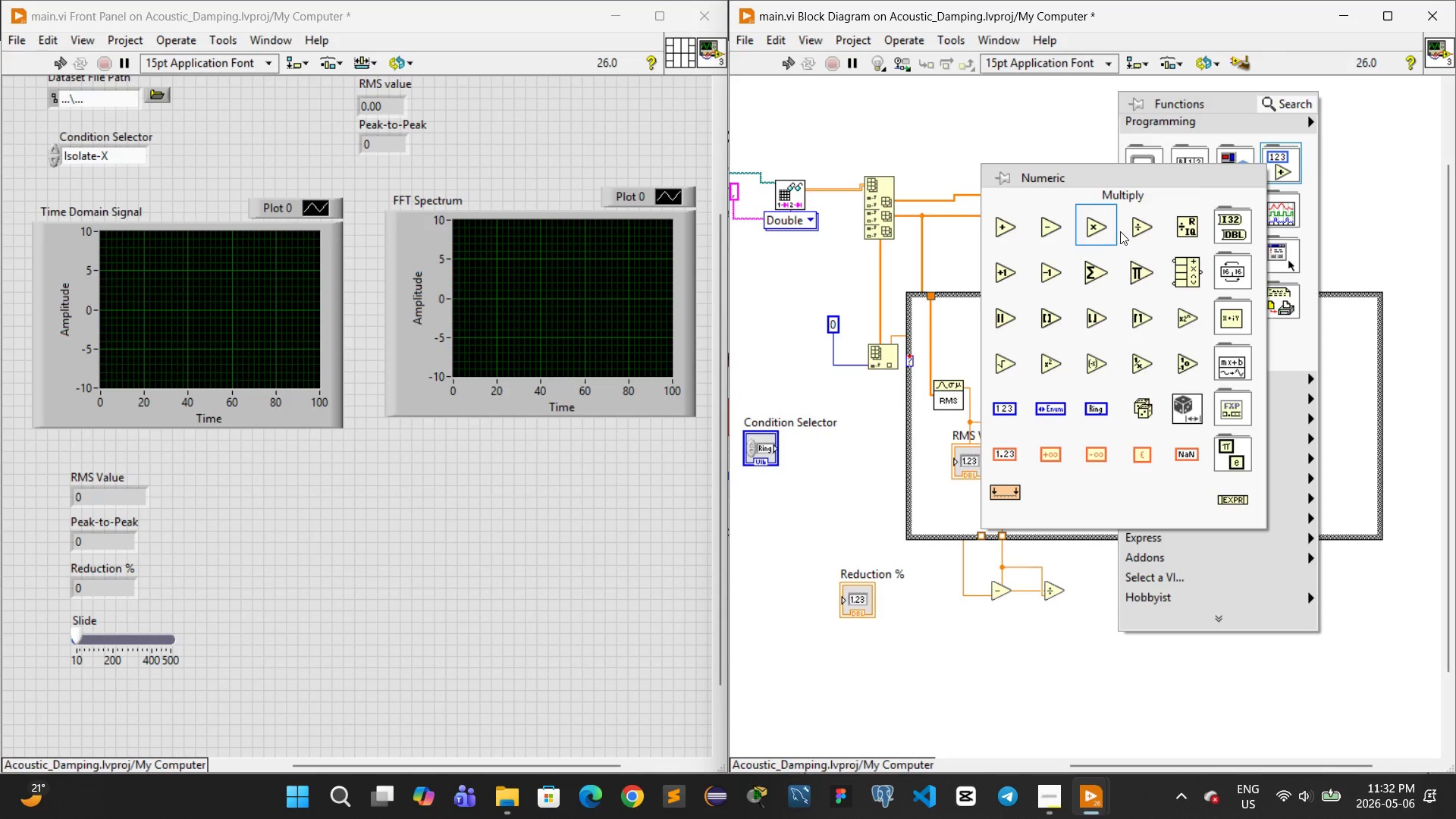 
left_click([1099, 231])
 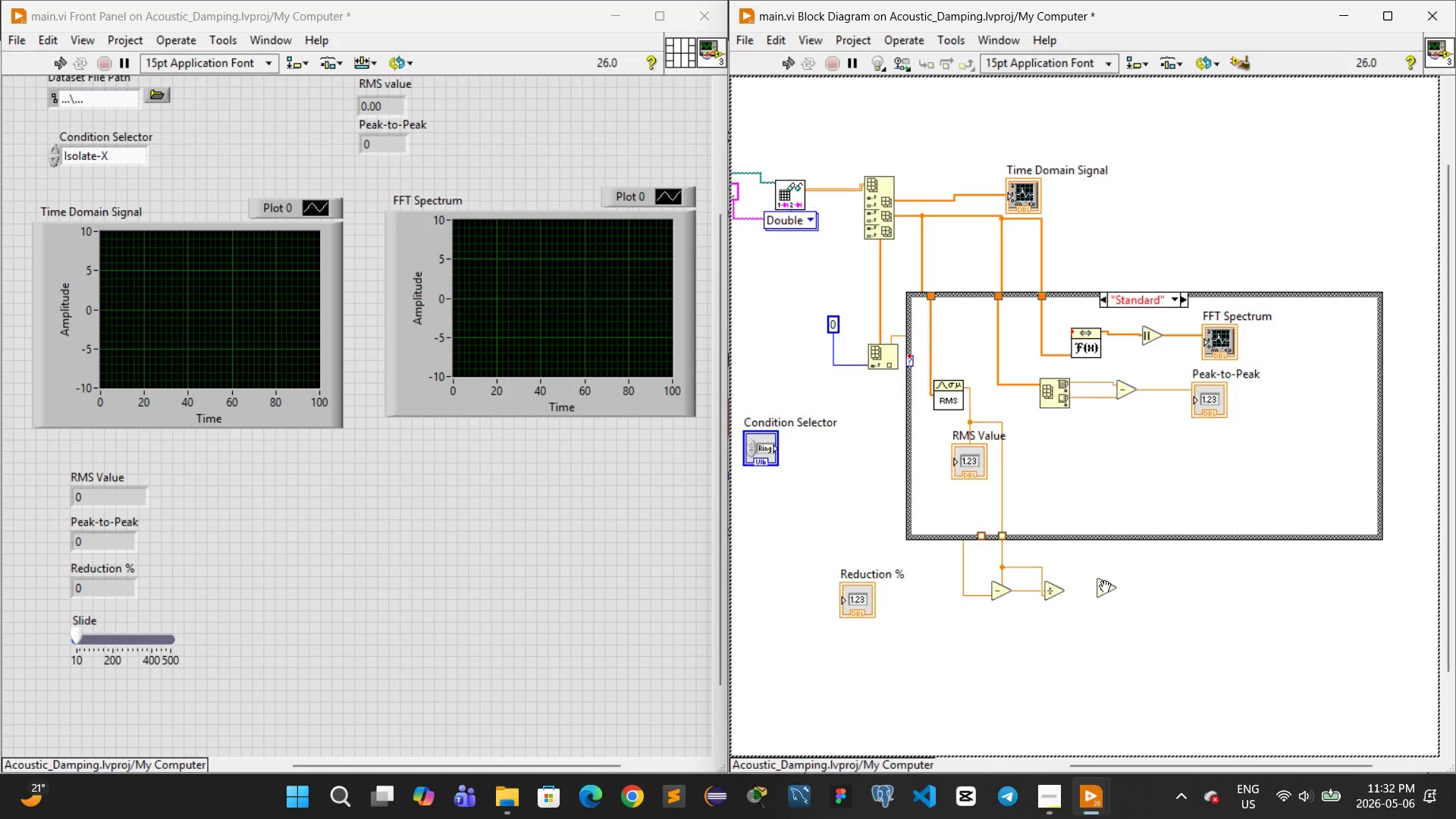 
left_click([1107, 587])
 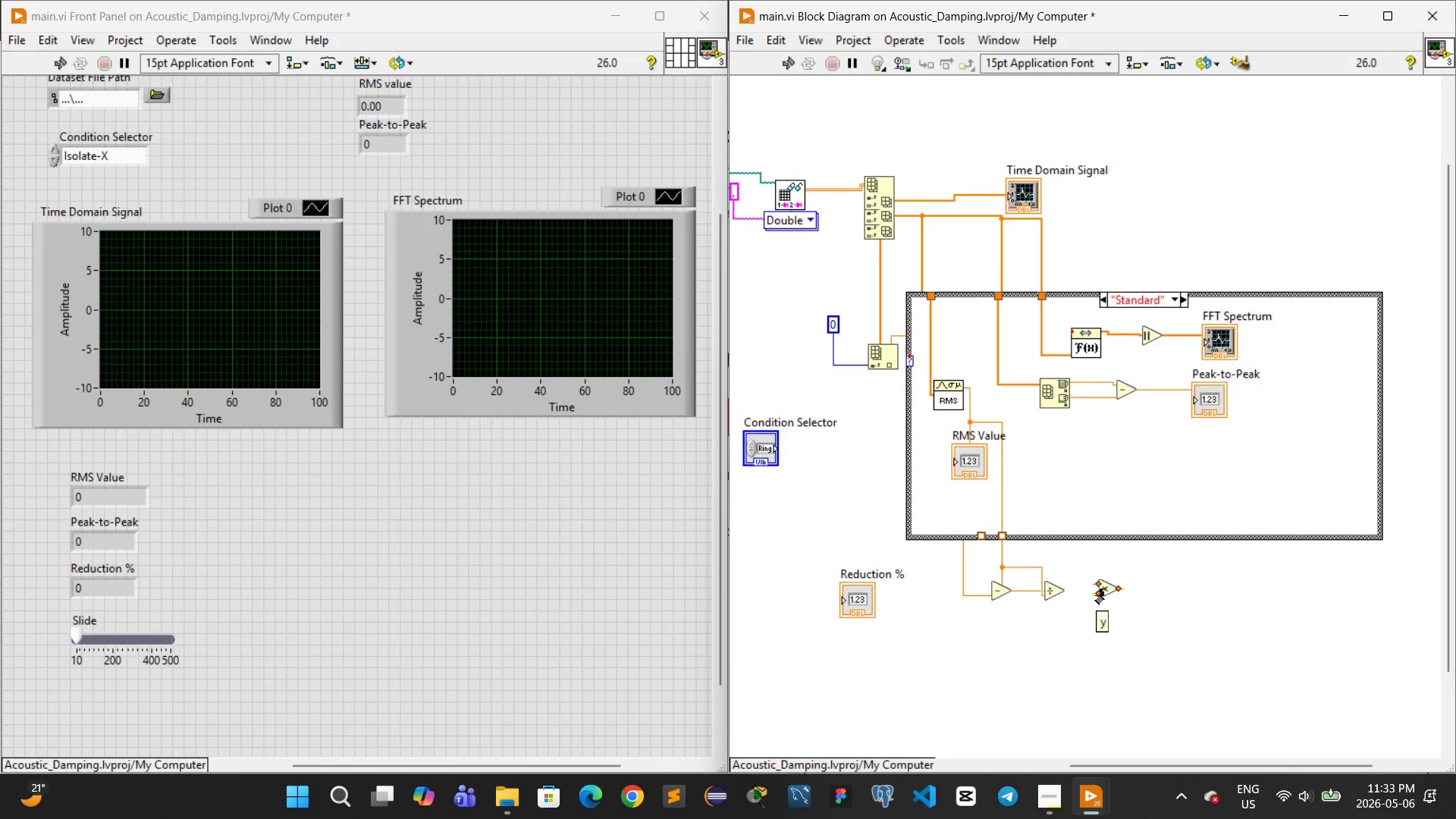 
left_click_drag(start_coordinate=[1068, 592], to_coordinate=[1103, 584])
 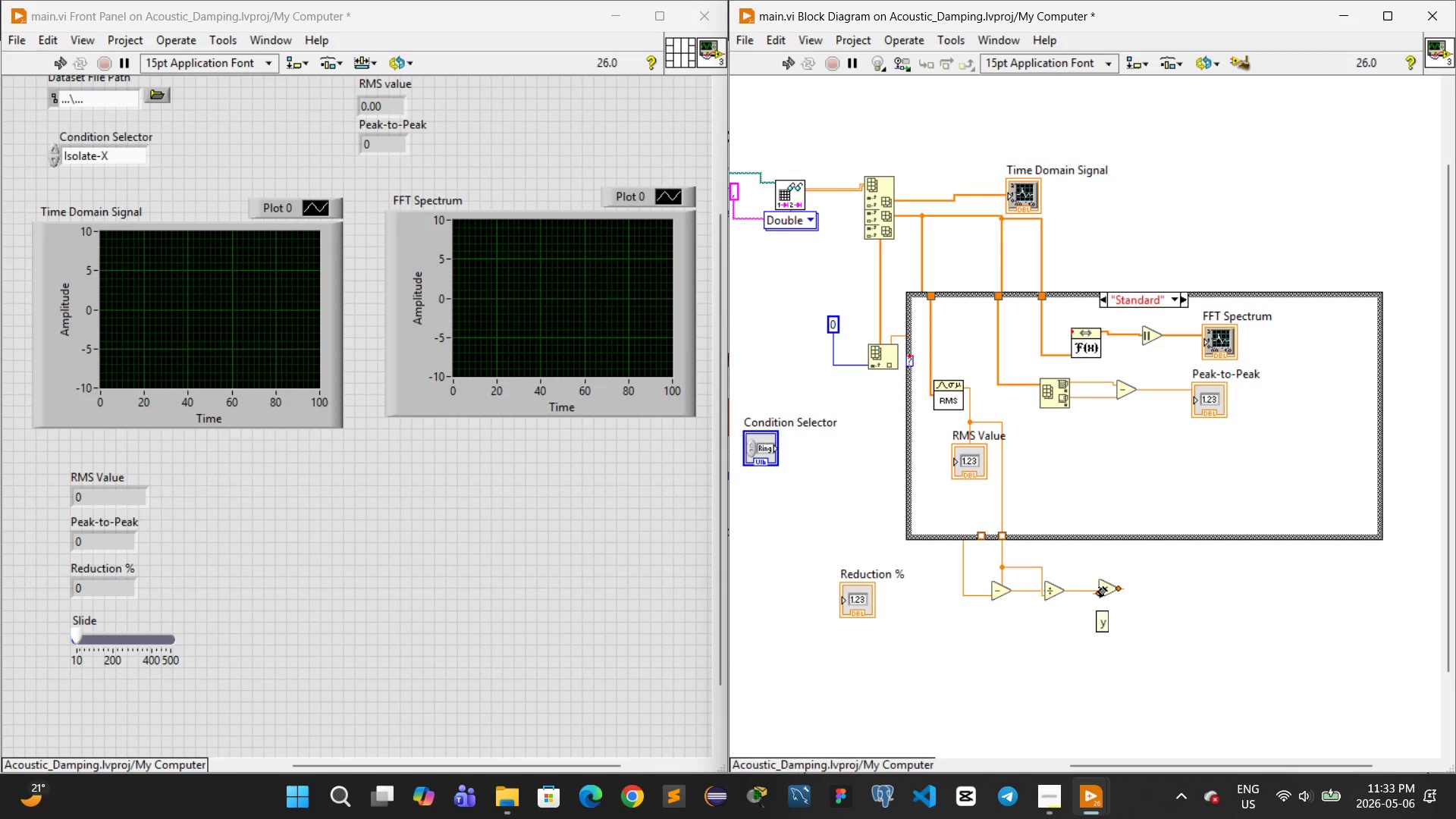 
right_click([1098, 587])
 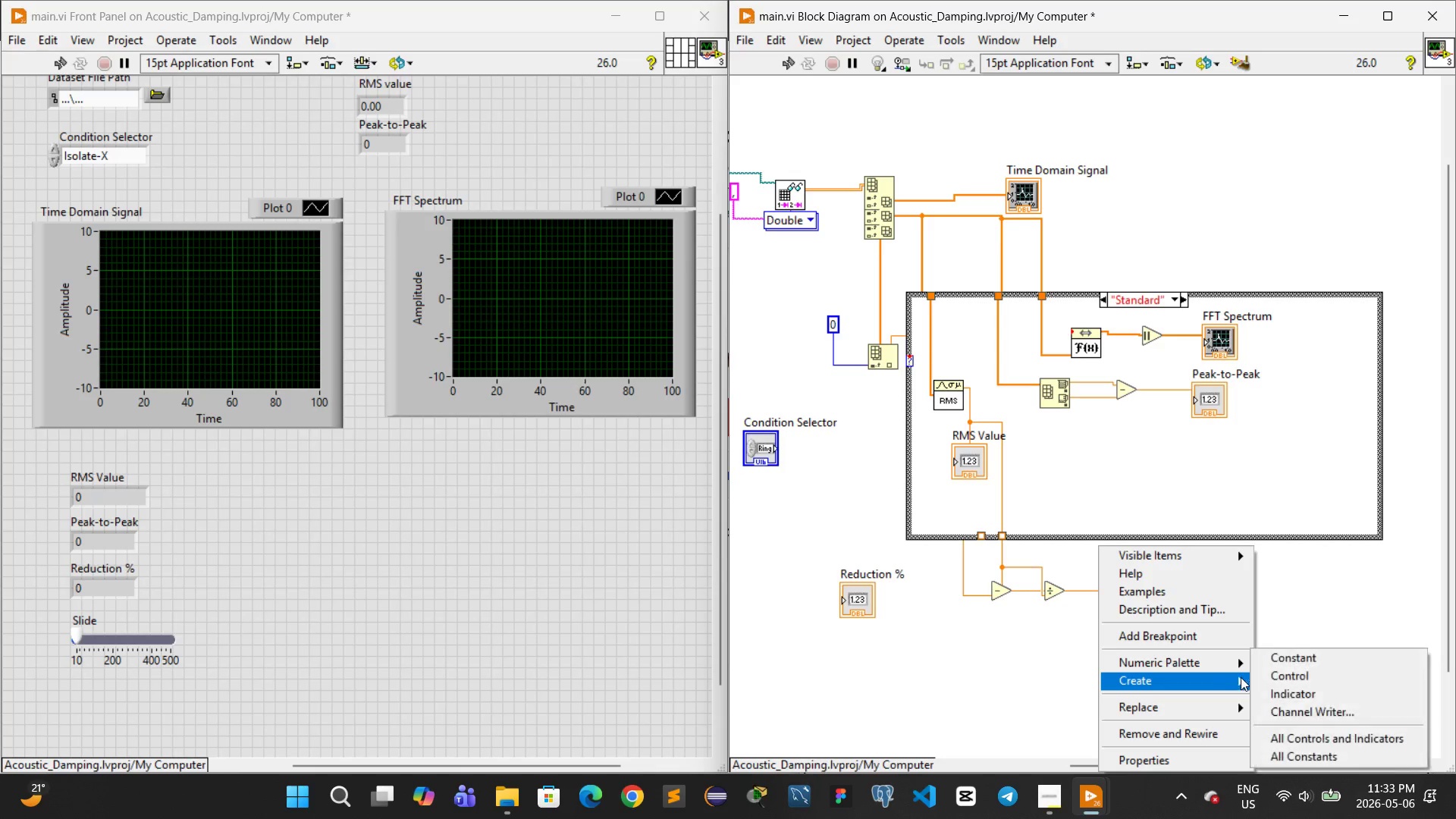 
left_click([1283, 655])
 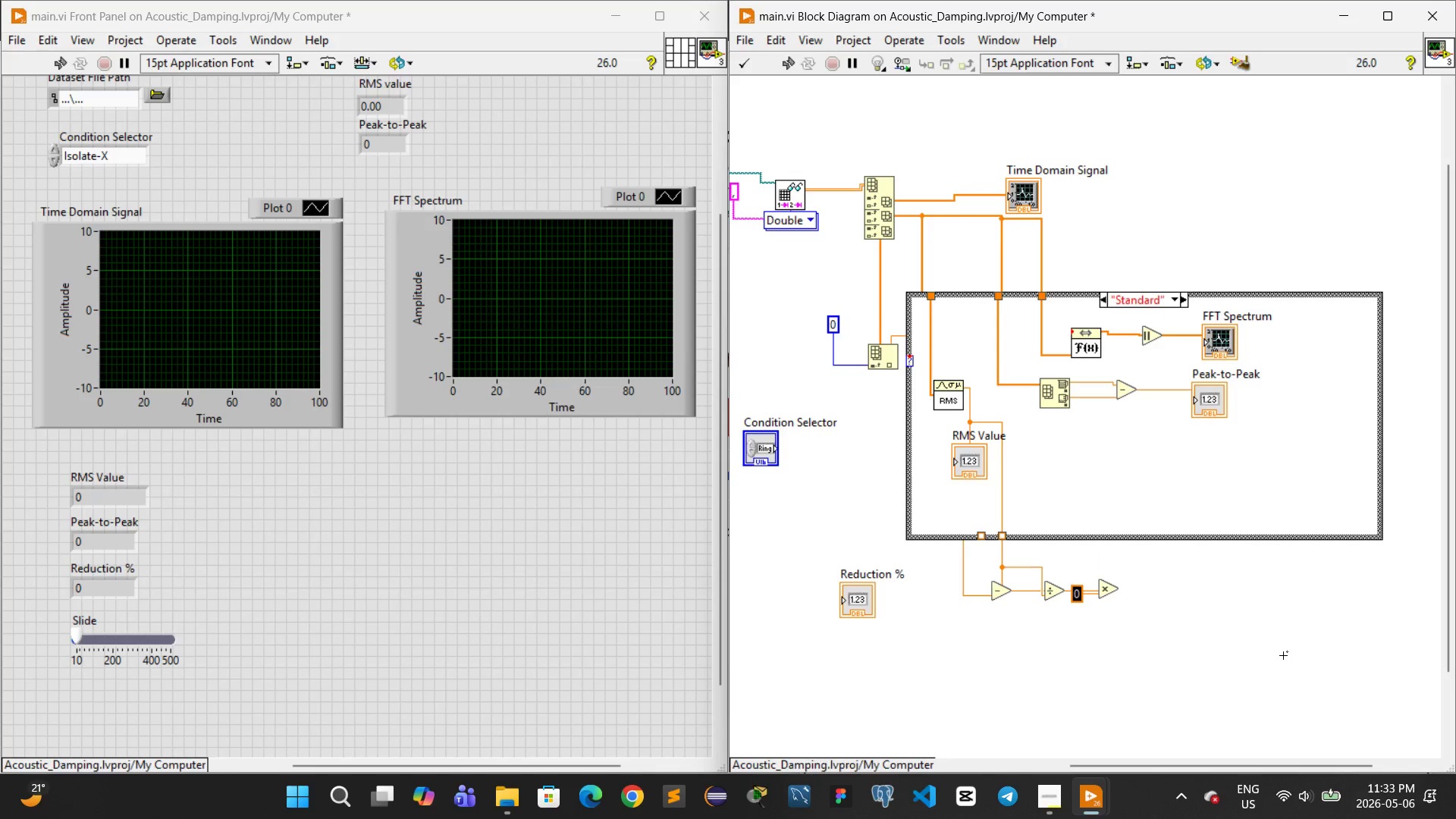 
type(100)
 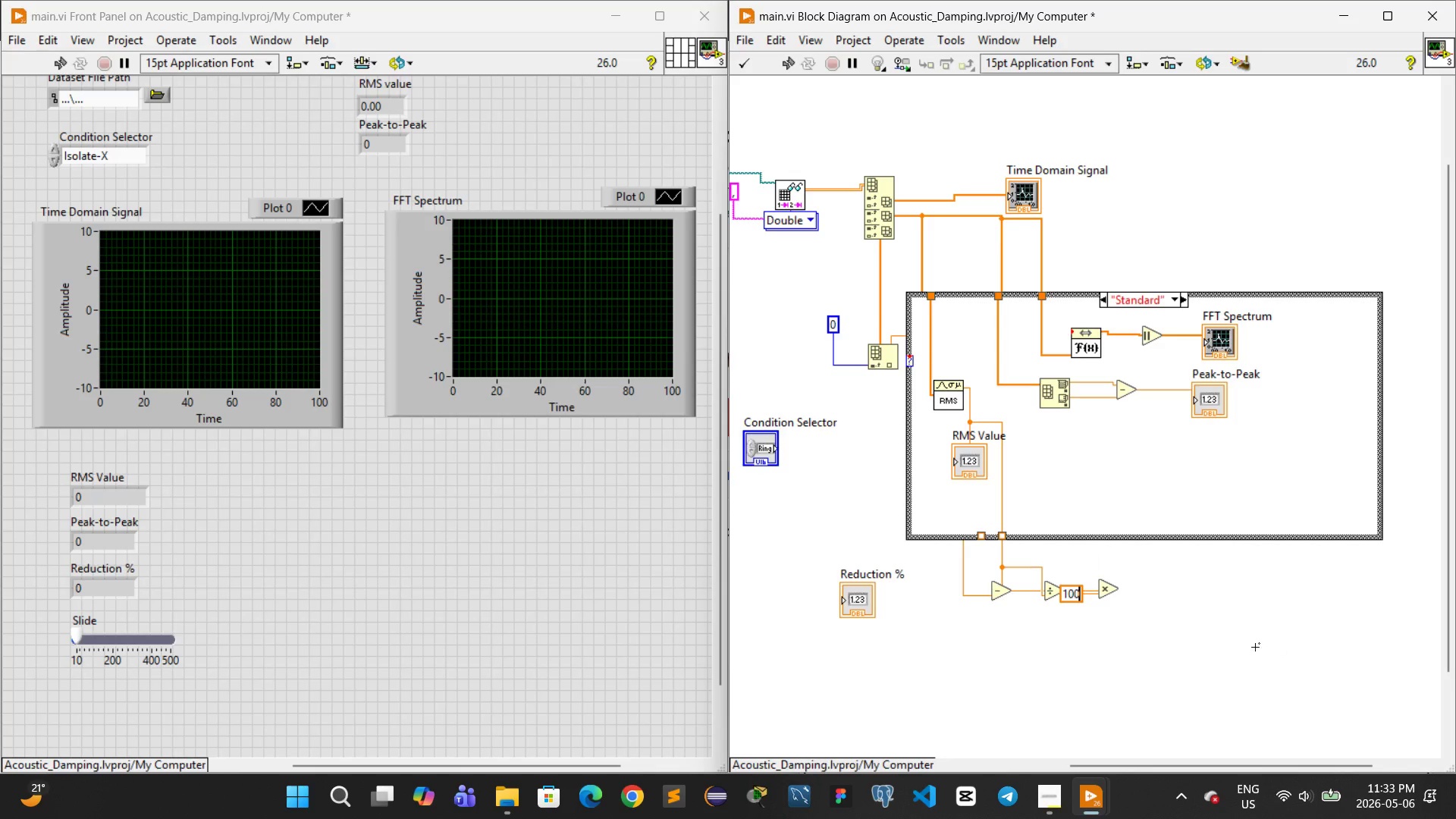 
left_click([1240, 648])
 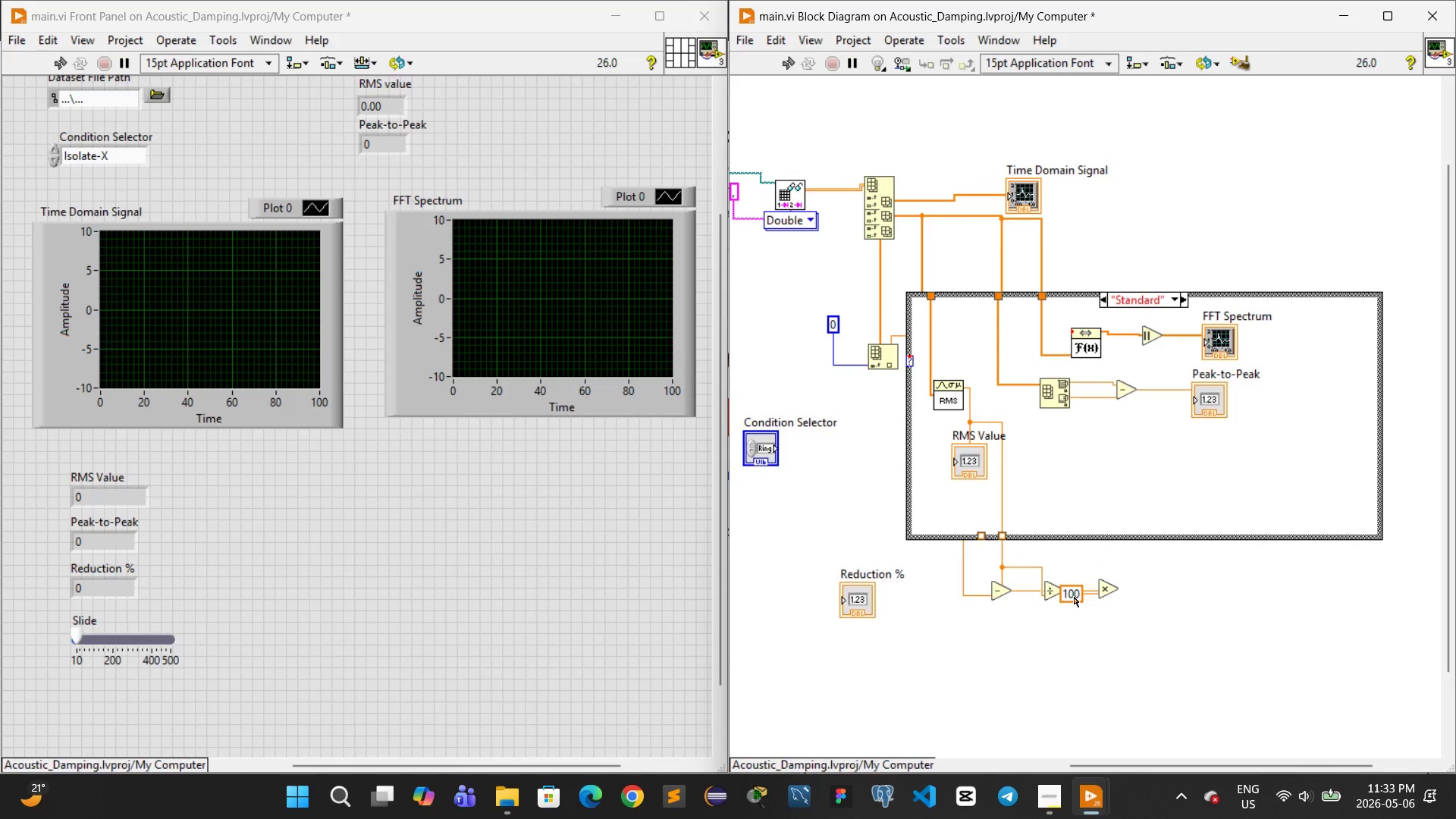 
left_click_drag(start_coordinate=[1074, 597], to_coordinate=[1074, 605])
 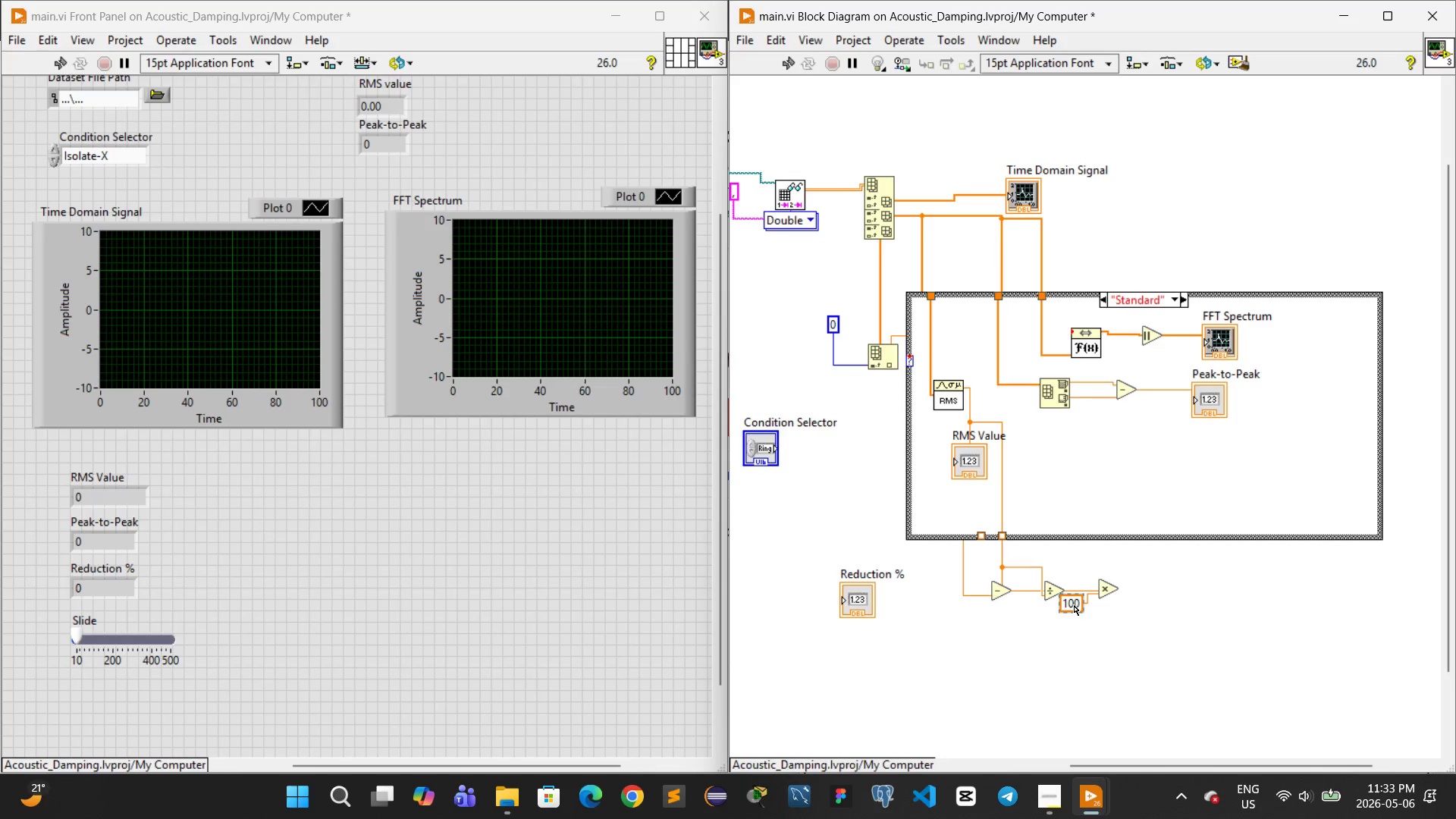 
wait(7.78)
 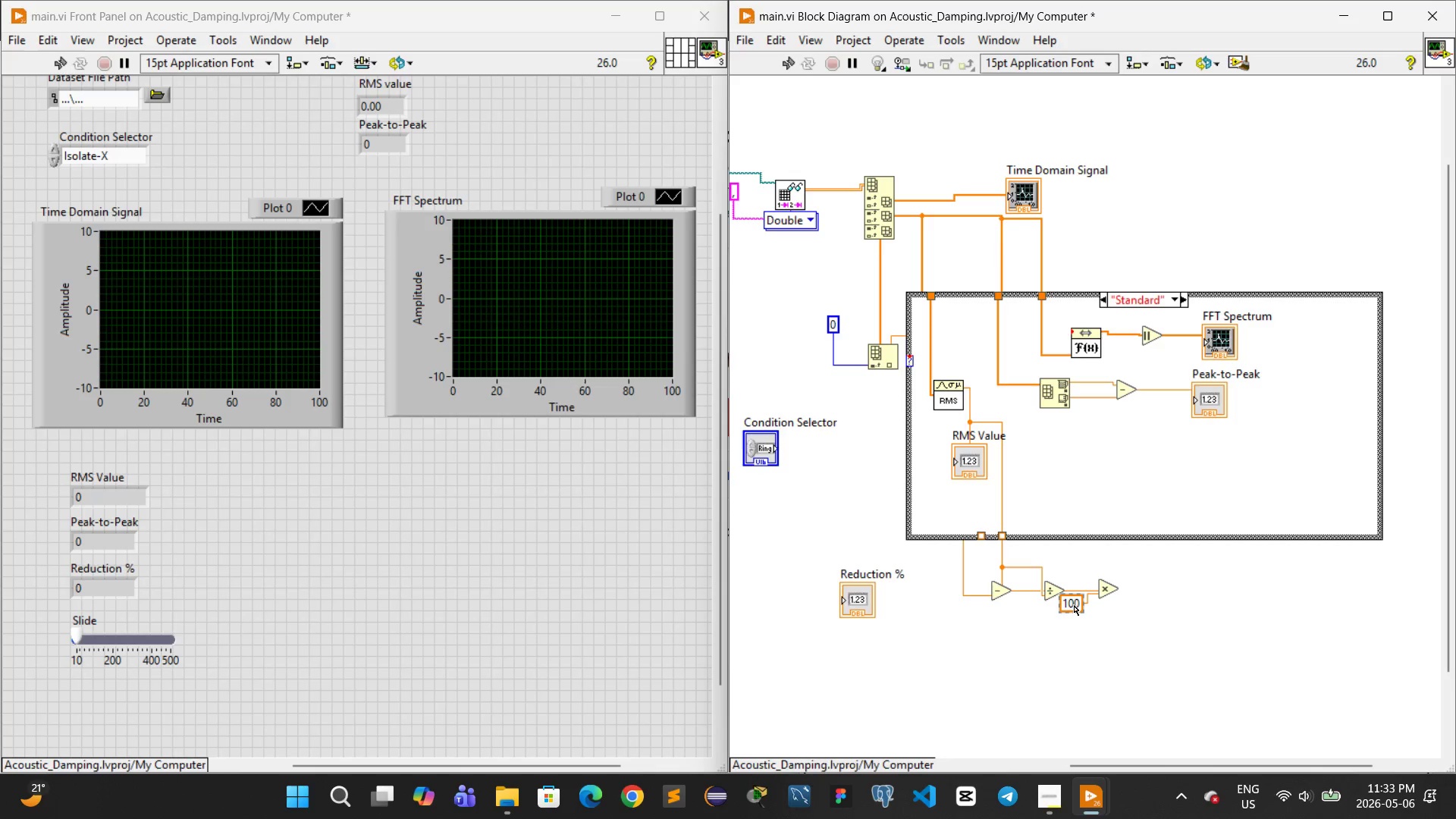 
right_click([1121, 584])
 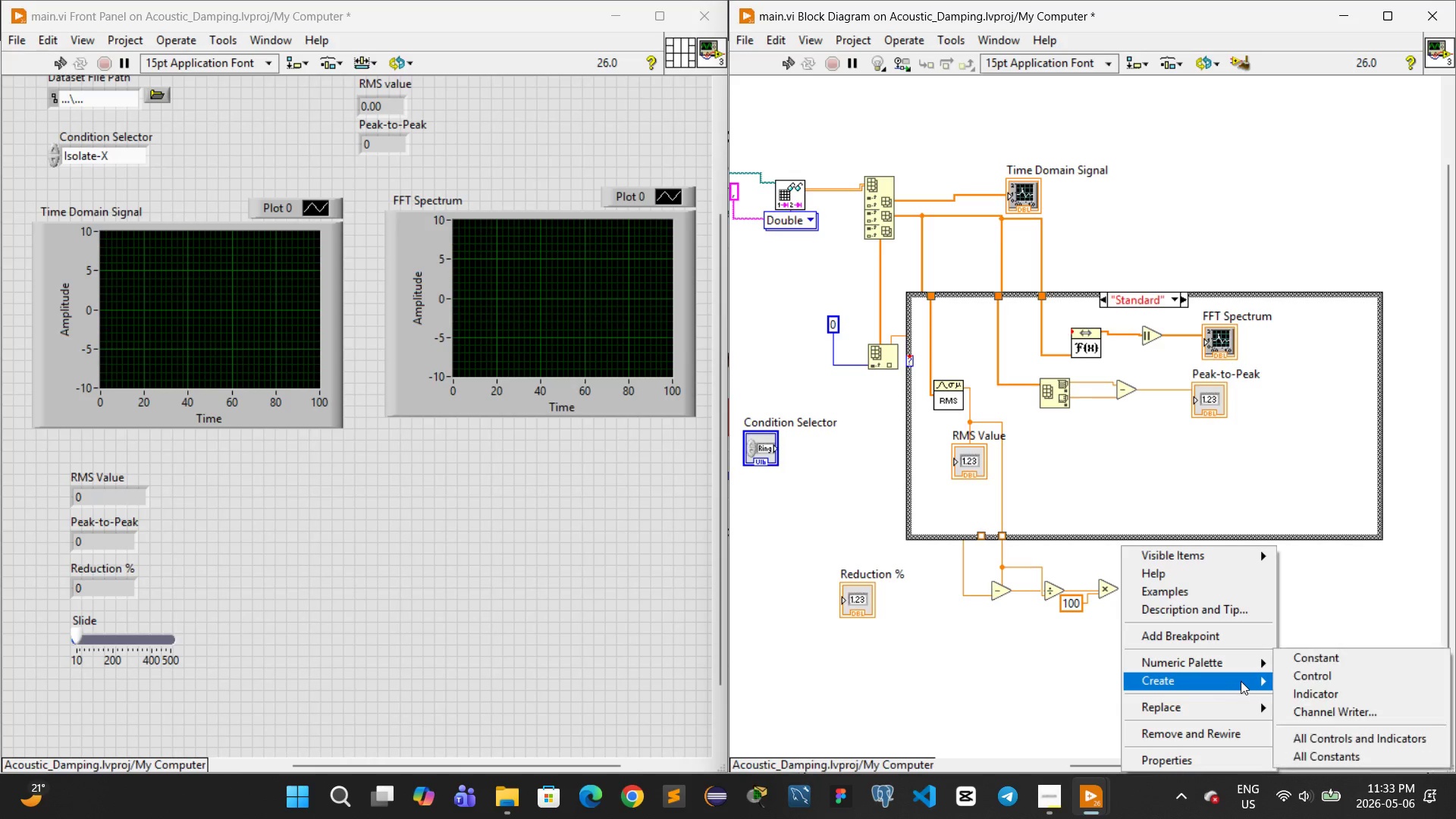 
left_click([1299, 686])
 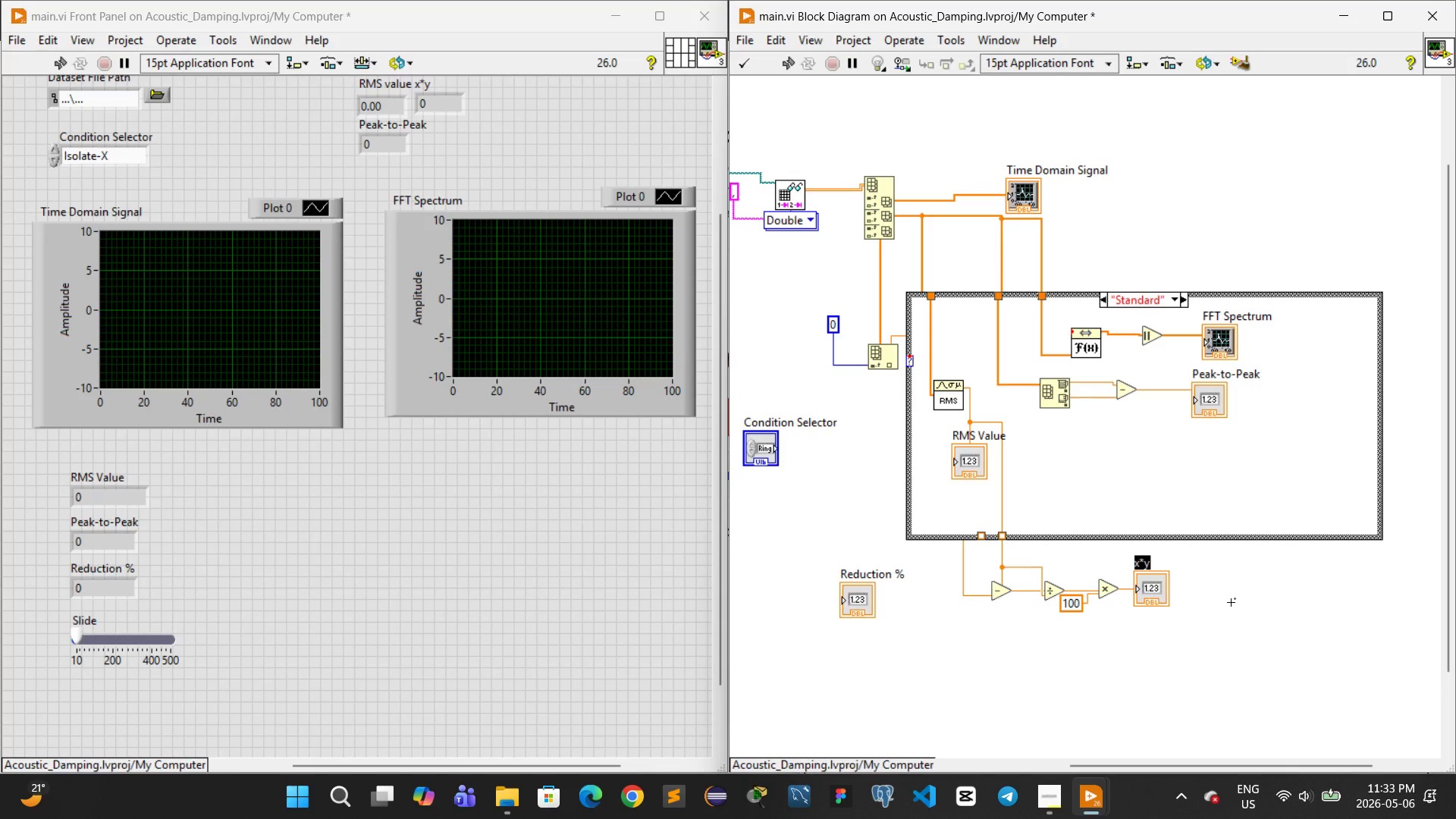 
wait(14.95)
 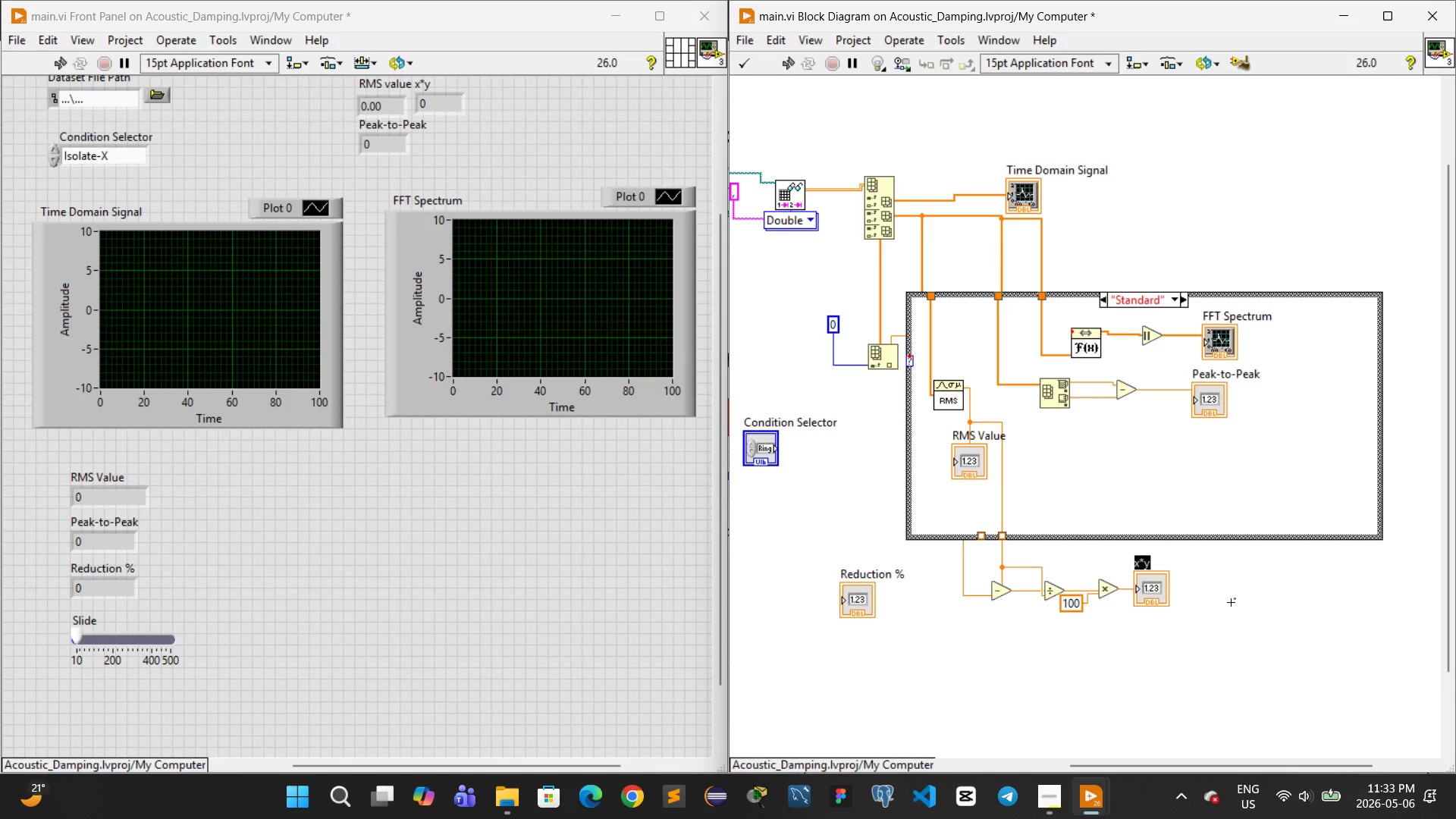 
left_click([1231, 602])
 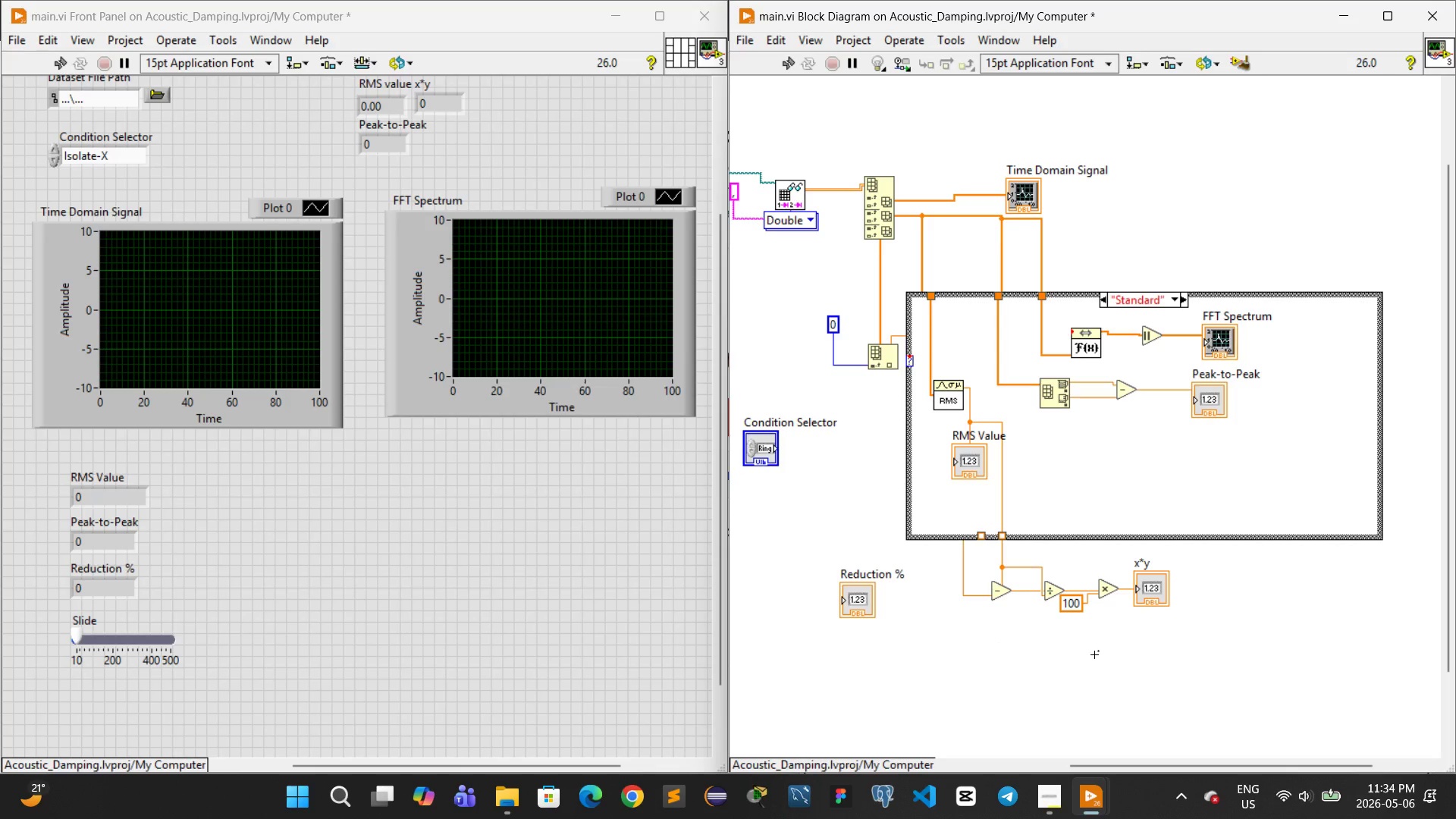 
wait(24.39)
 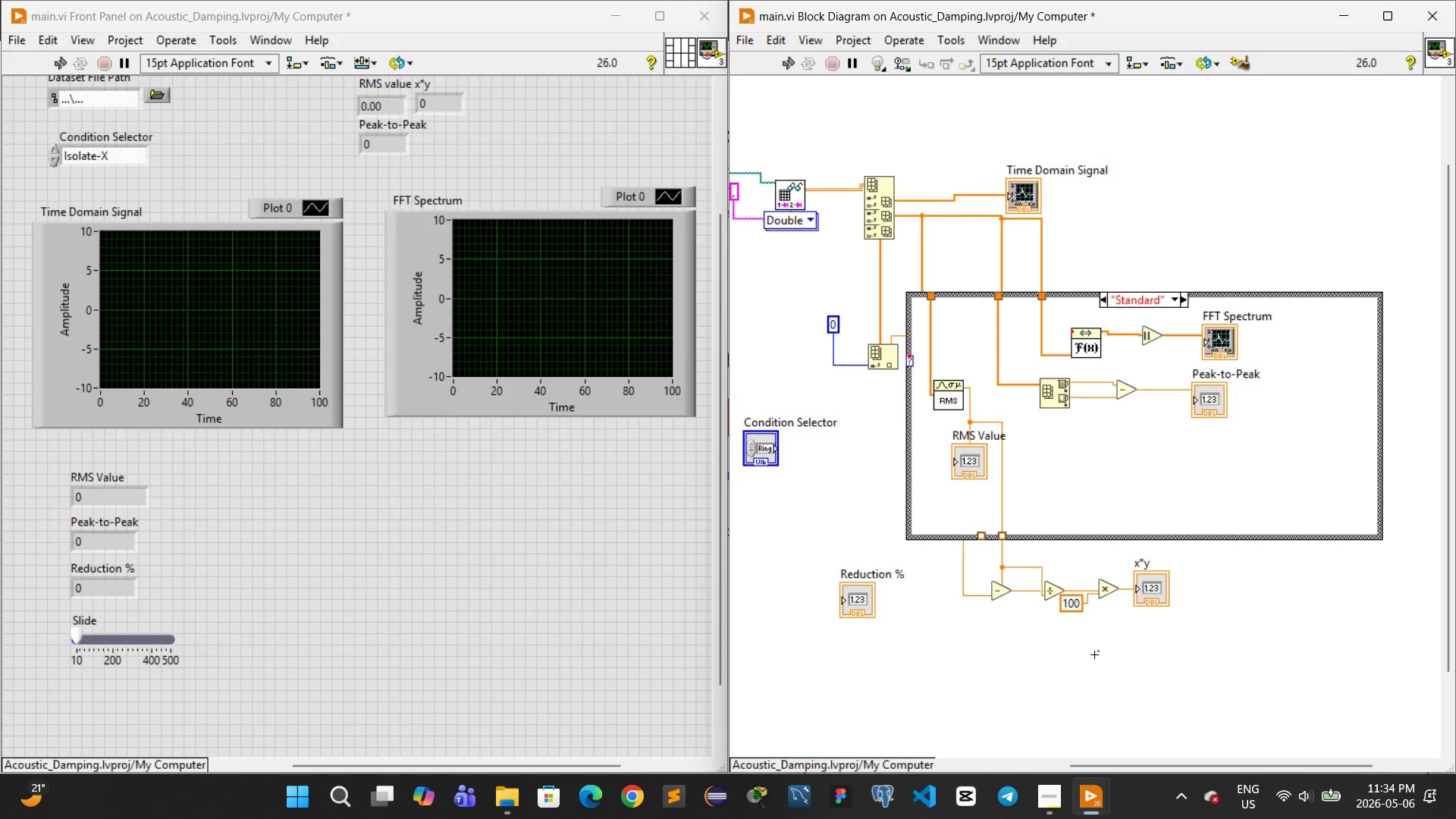 
left_click([1150, 582])
 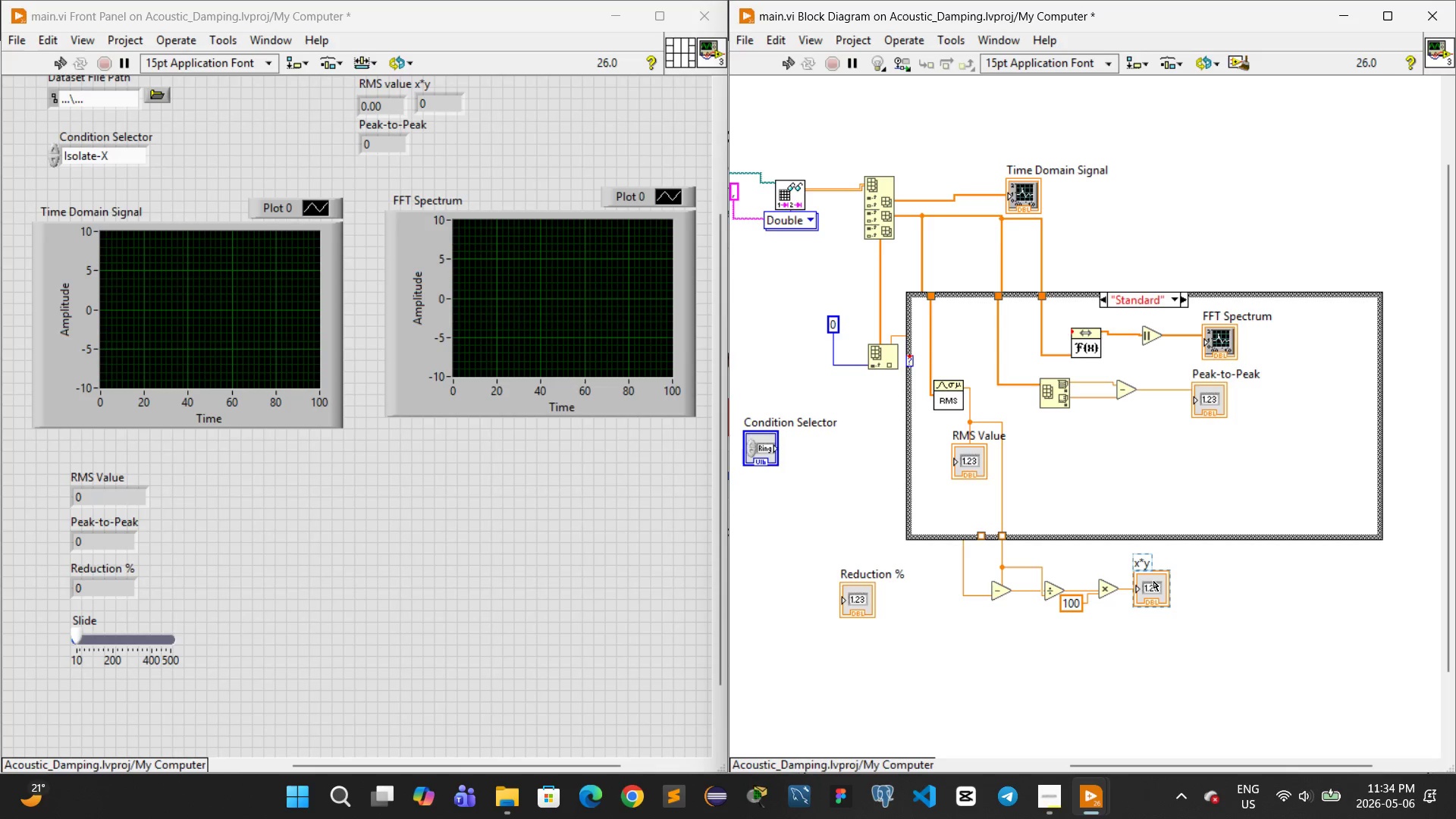 
key(Control+X)
 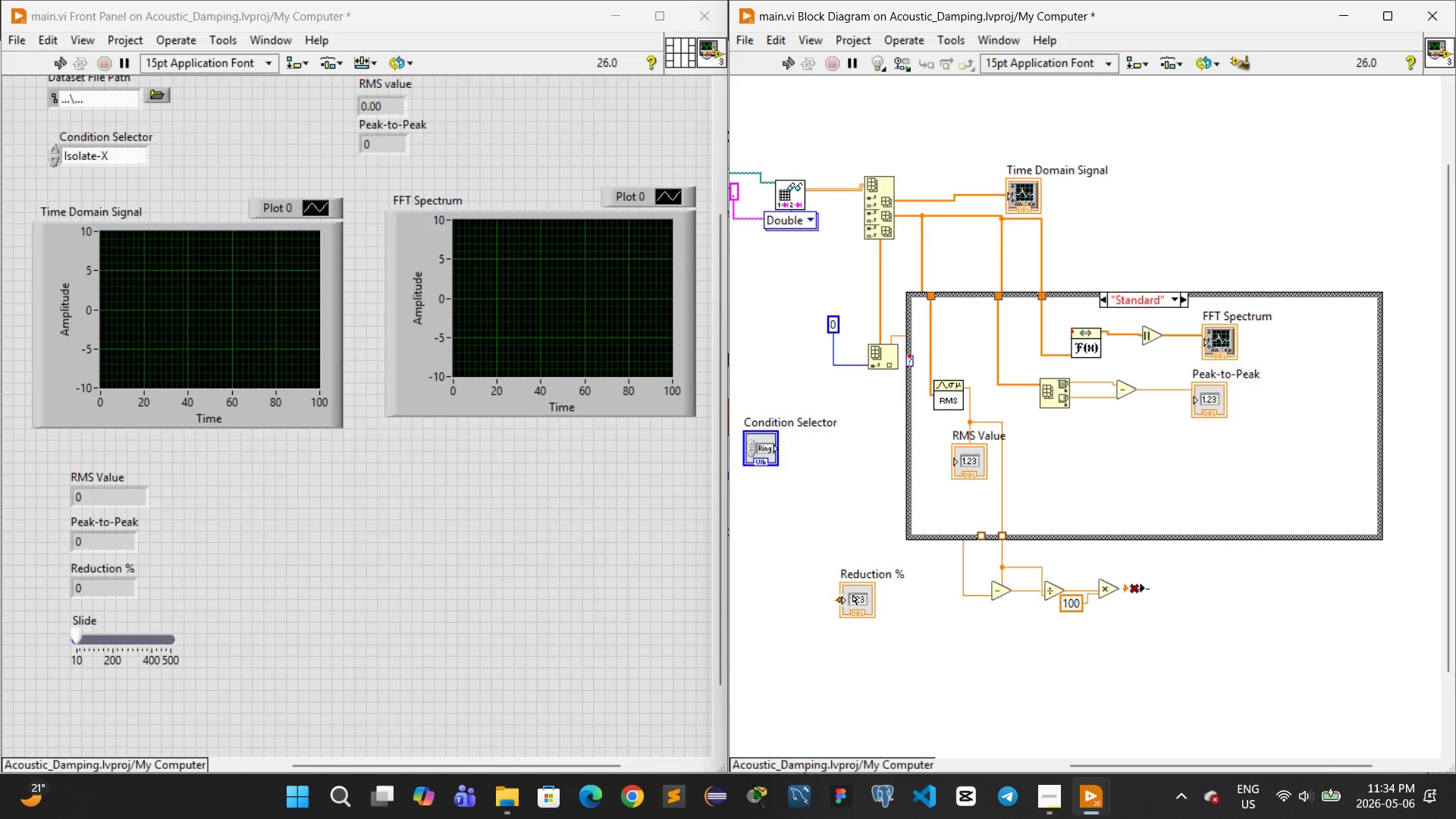 
left_click_drag(start_coordinate=[854, 595], to_coordinate=[1173, 583])
 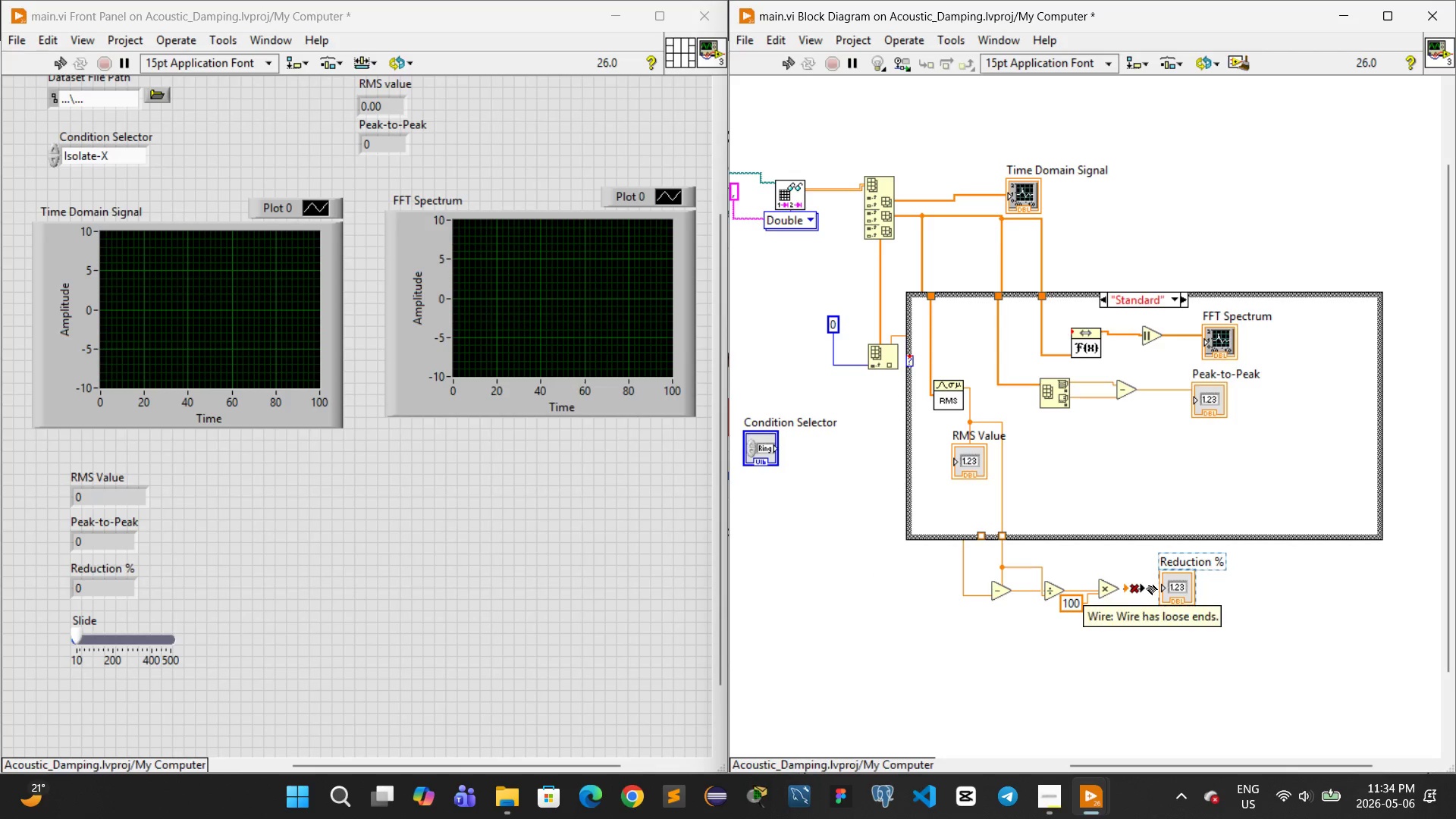 
left_click_drag(start_coordinate=[1149, 585], to_coordinate=[1166, 581])
 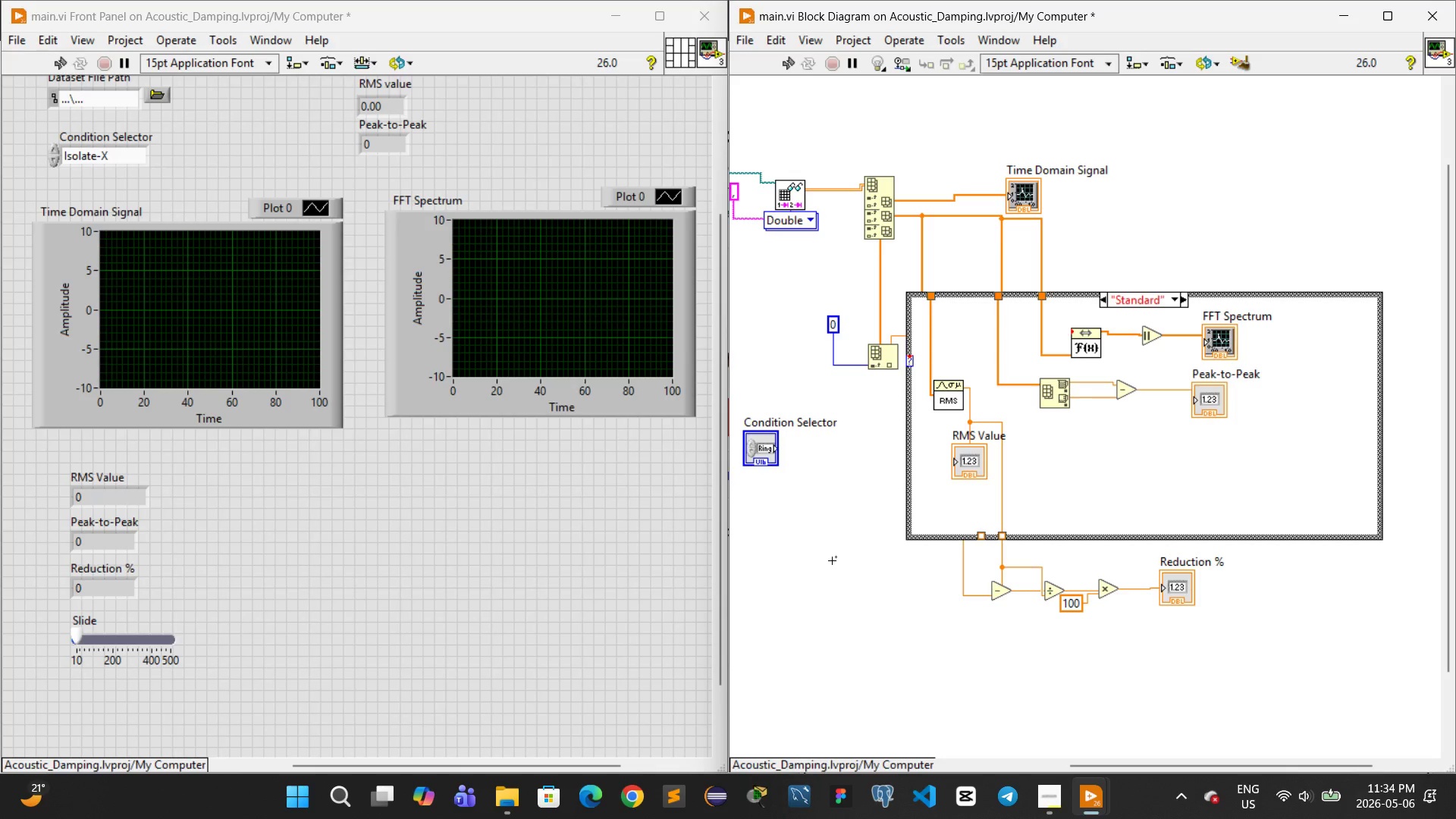 
wait(42.61)
 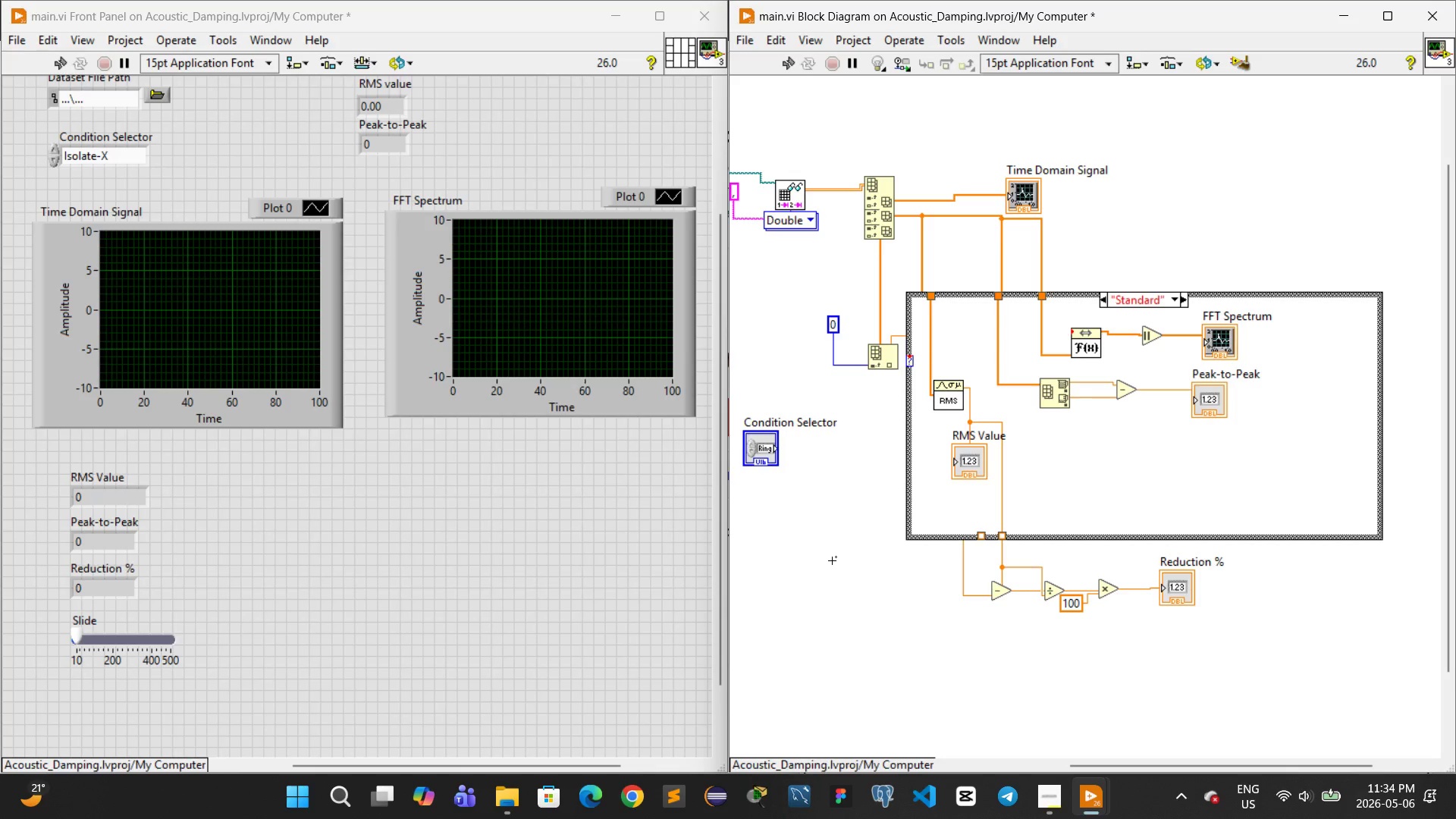 
left_click([792, 71])
 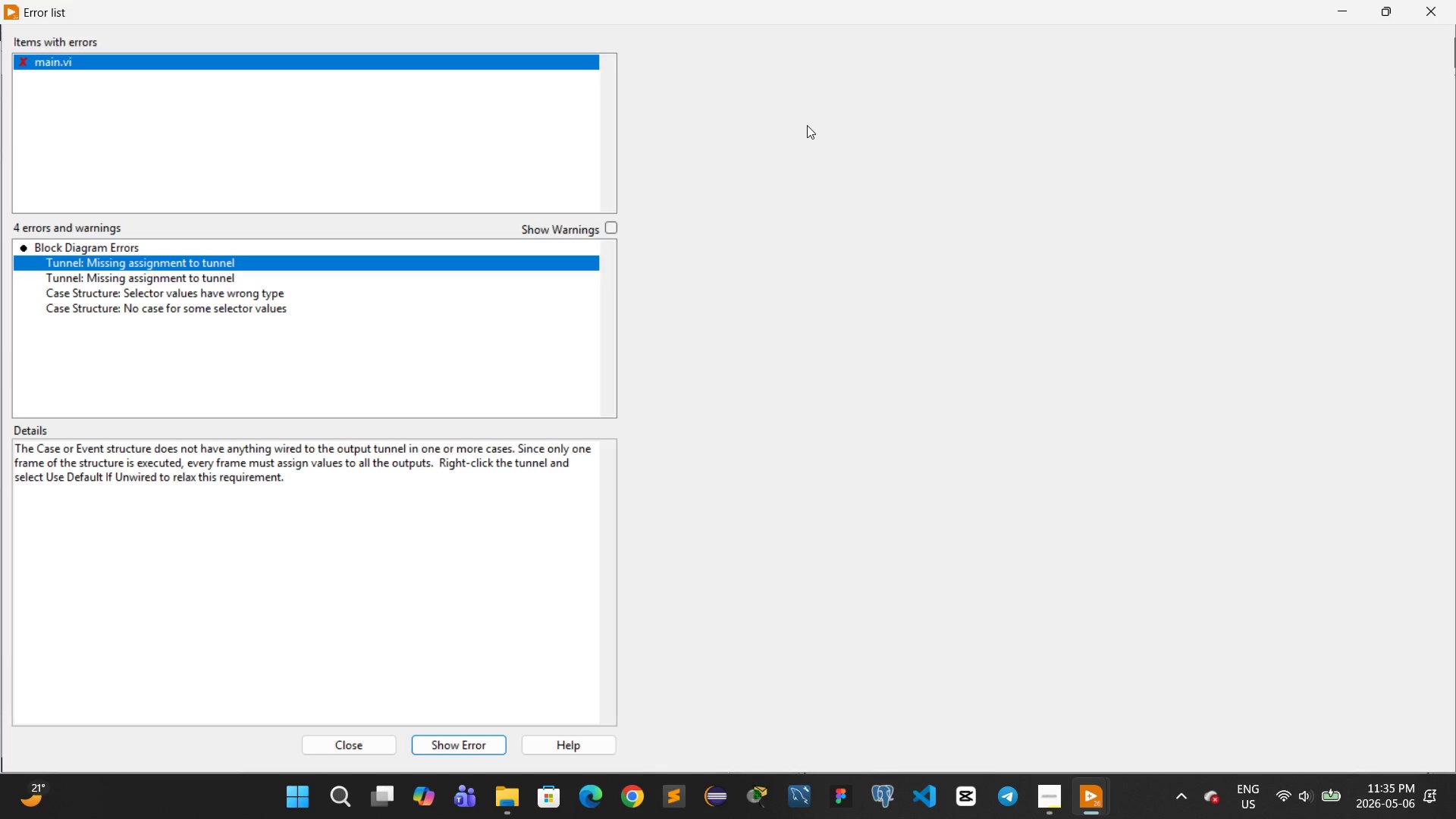 
wait(27.17)
 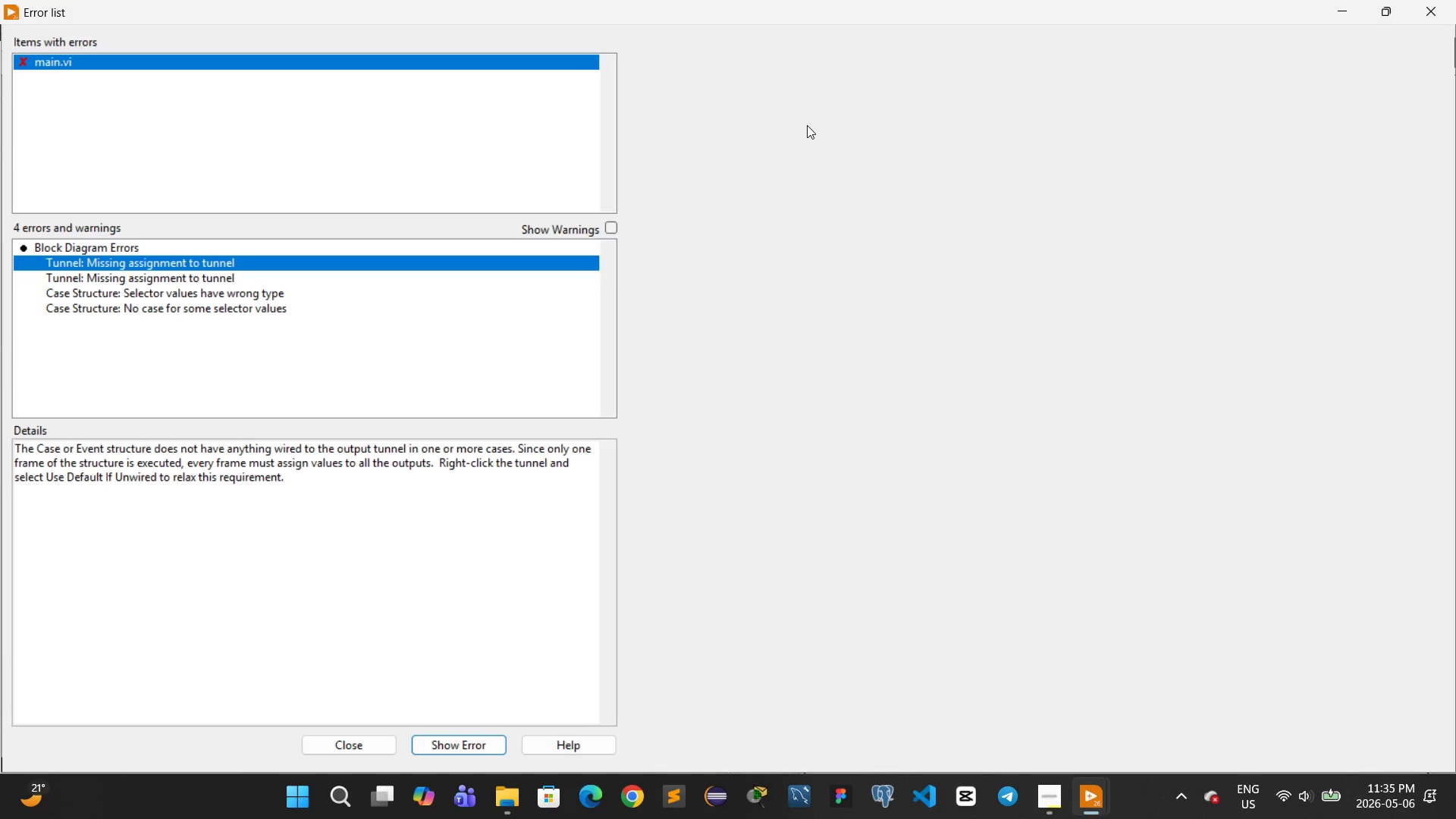 
scroll: coordinate [309, 340], scroll_direction: down, amount: 1.0
 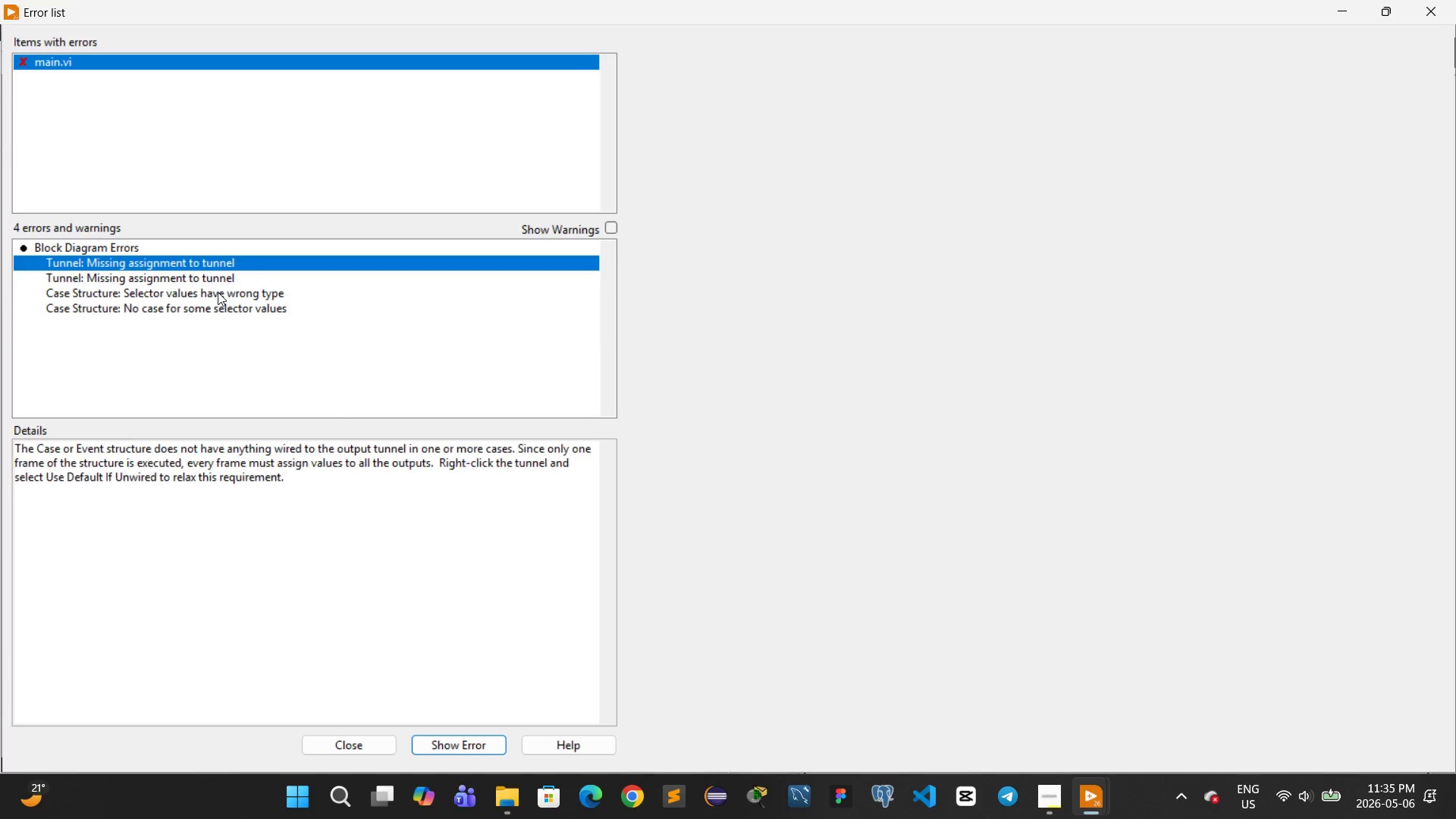 
left_click([218, 292])
 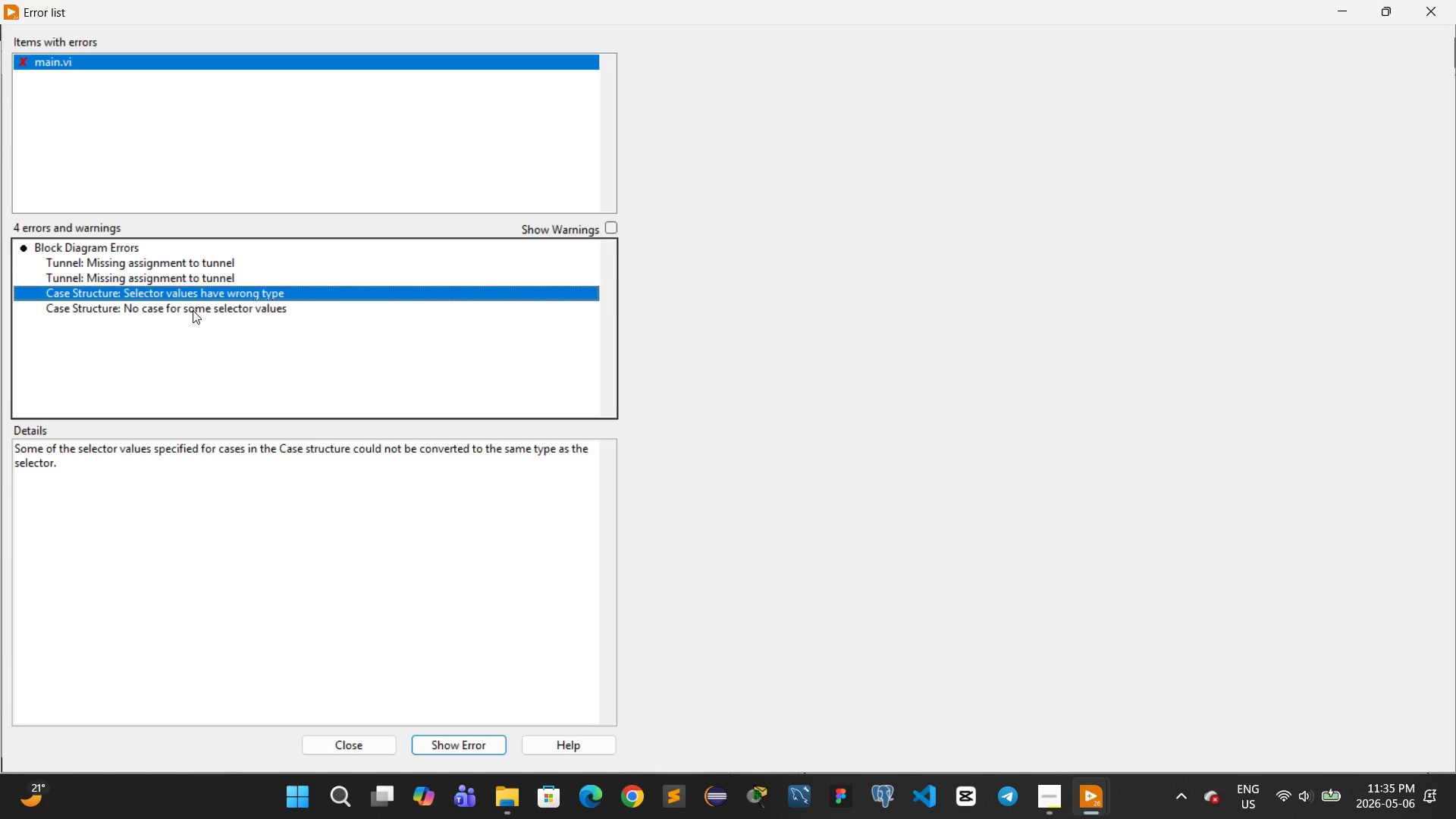 
left_click([193, 310])
 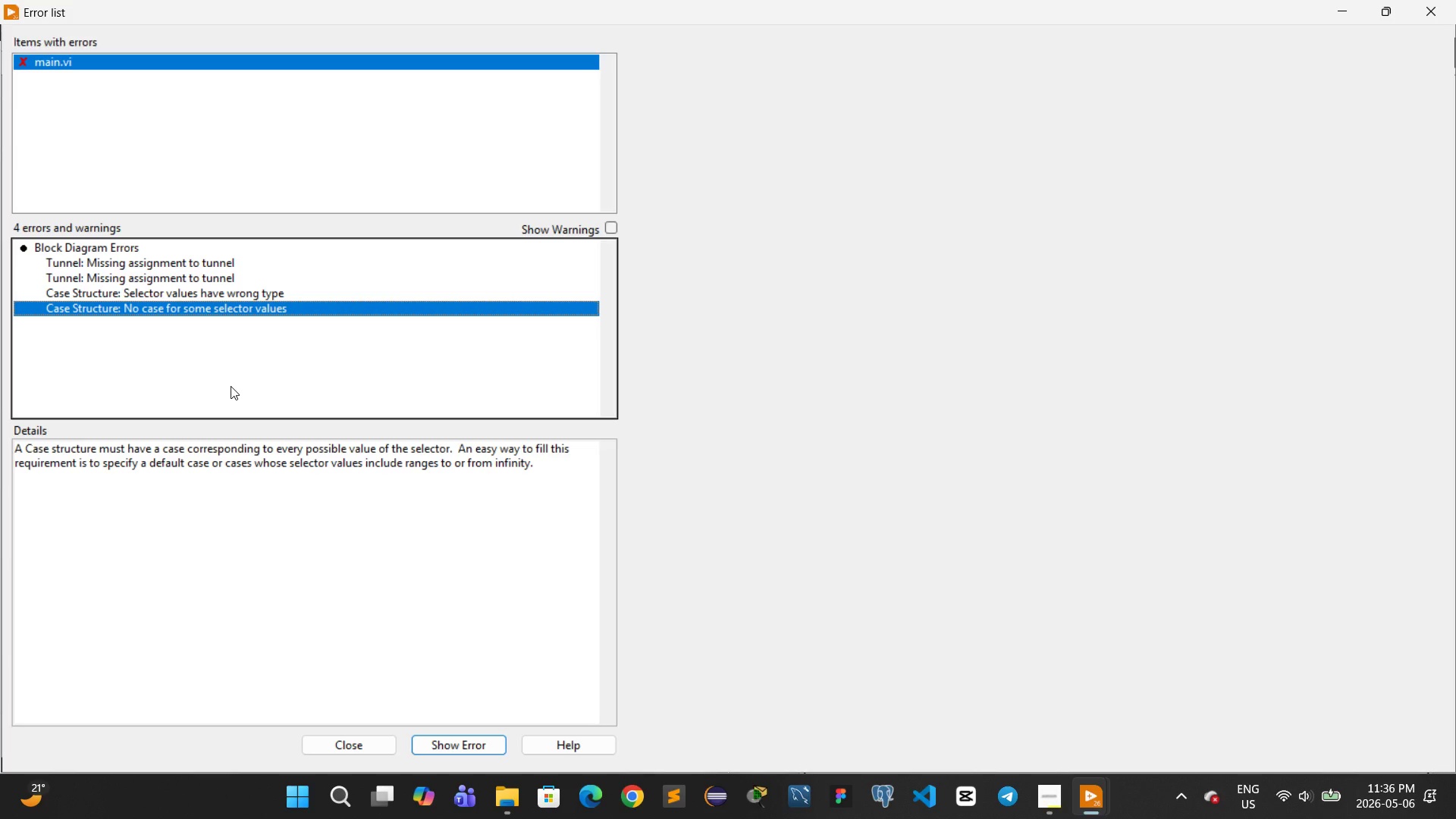 
wait(51.41)
 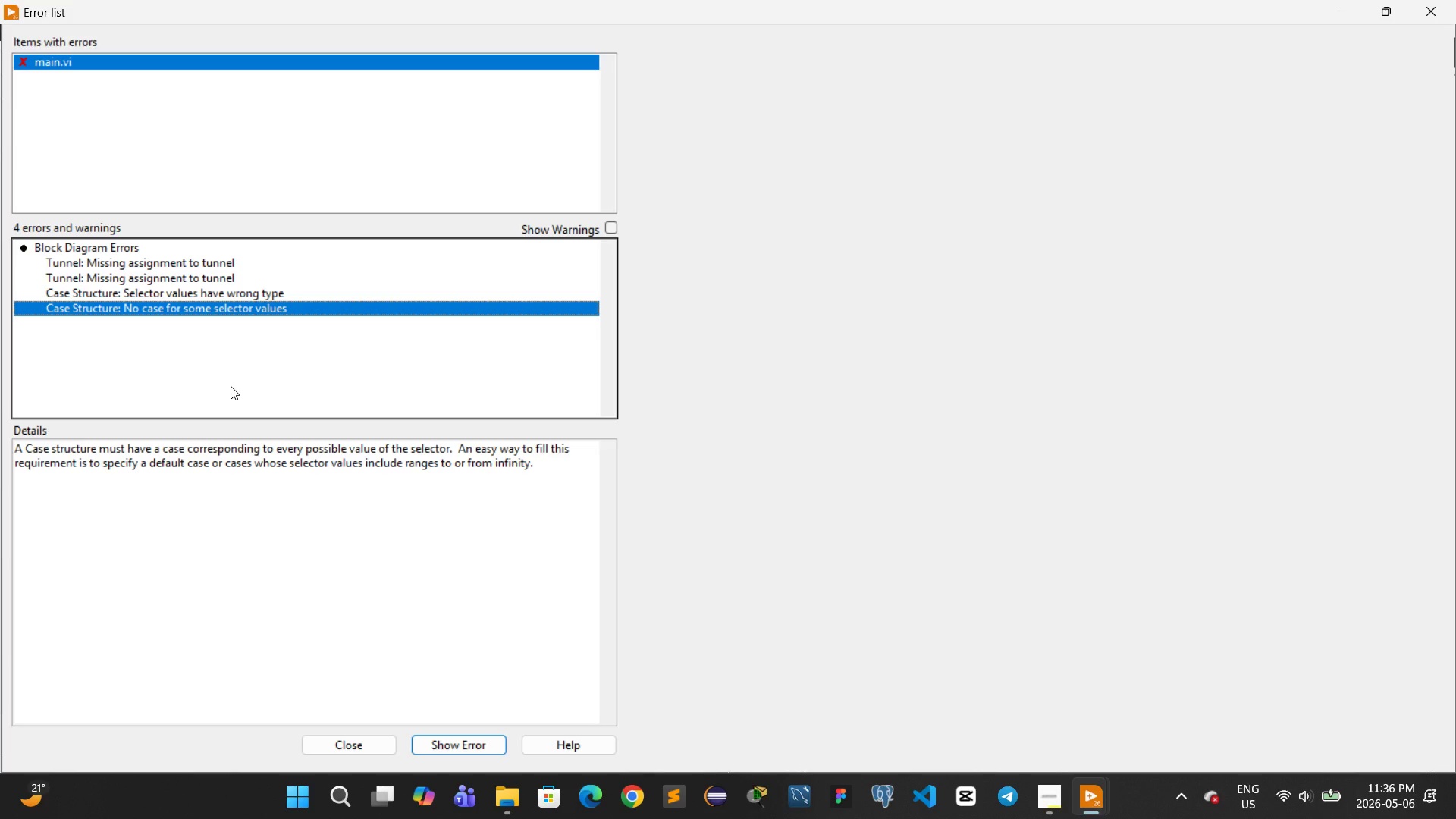 
left_click([344, 744])
 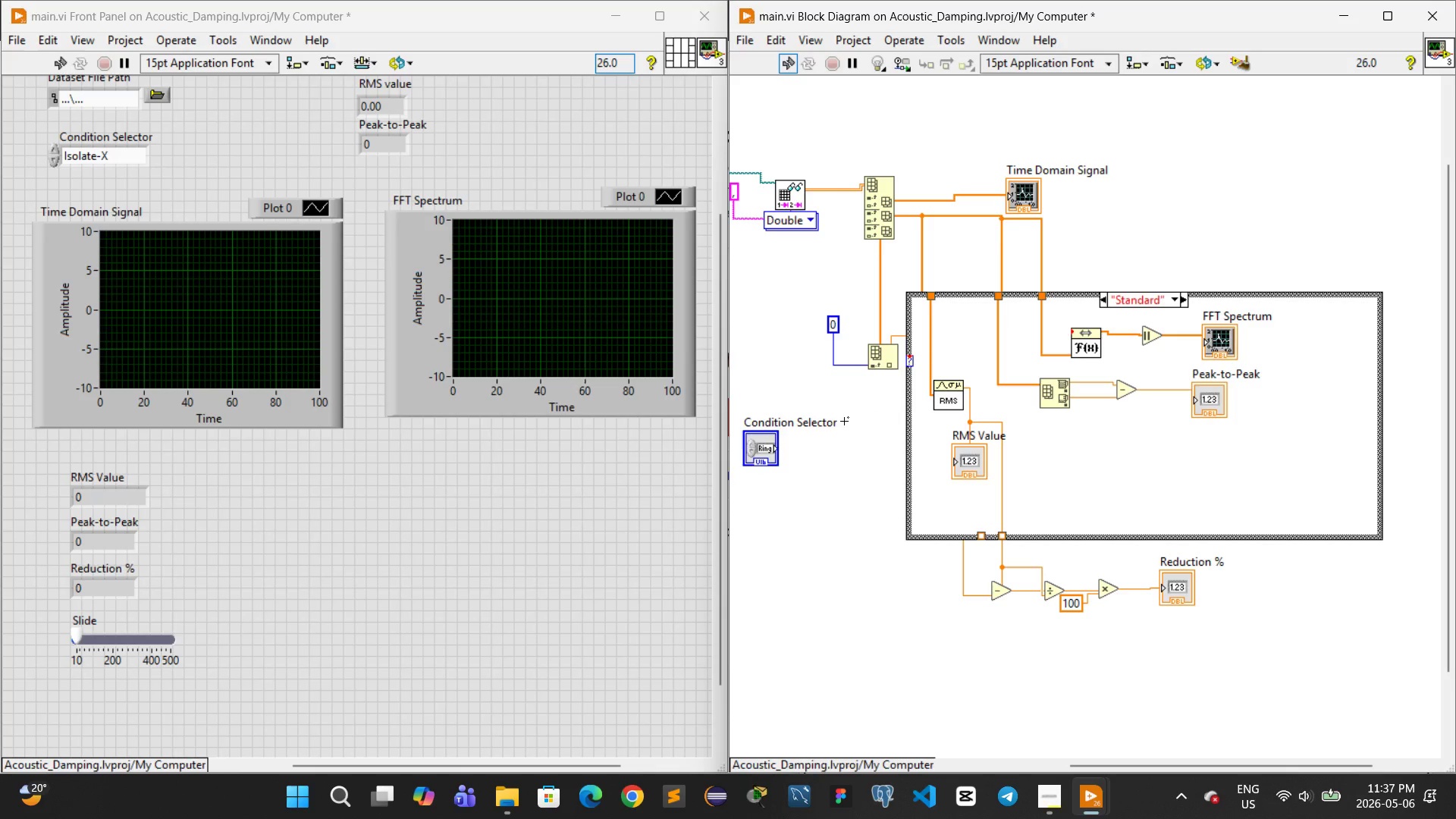 
wait(78.06)
 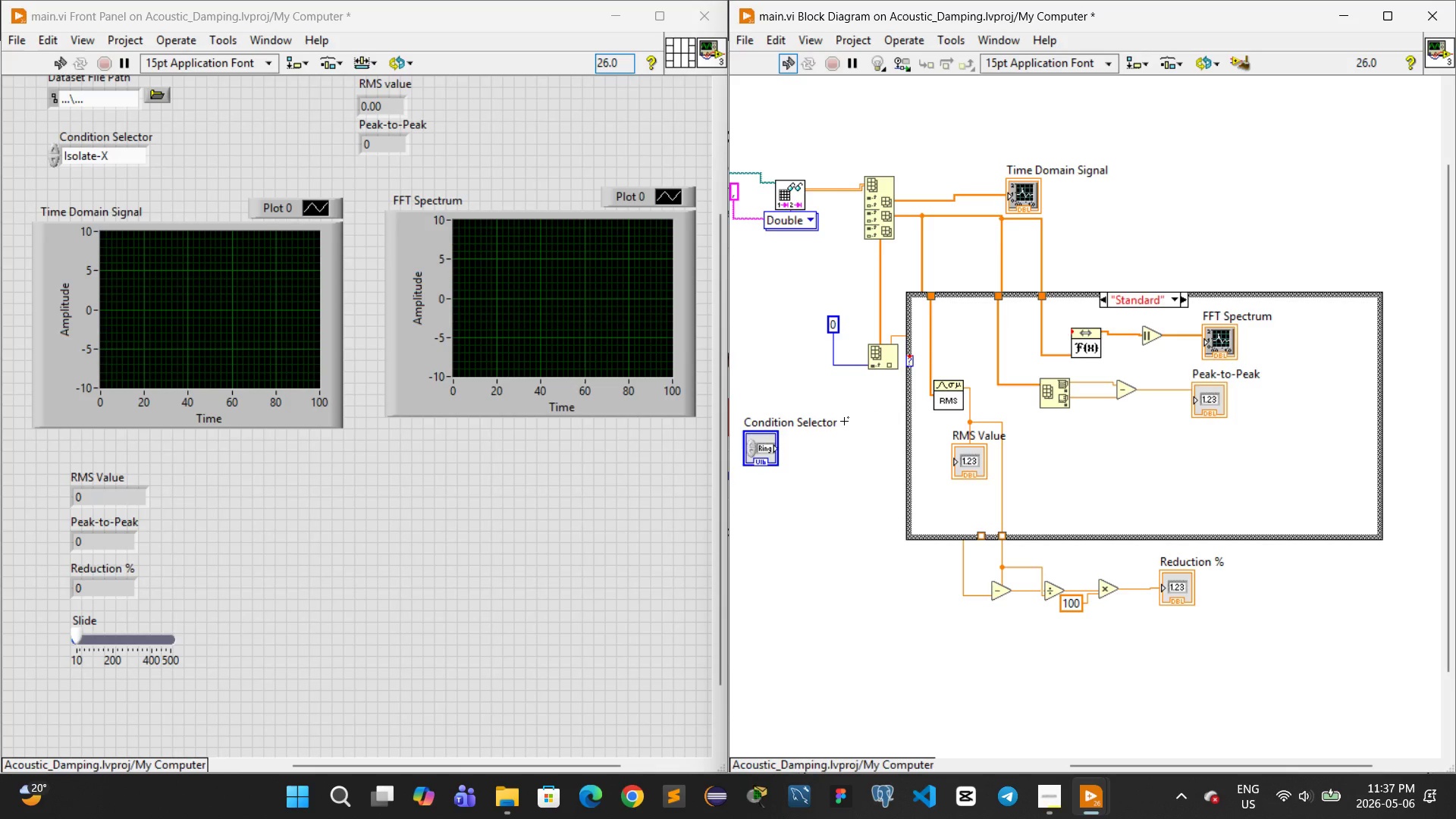 
mouse_move([868, 377])
 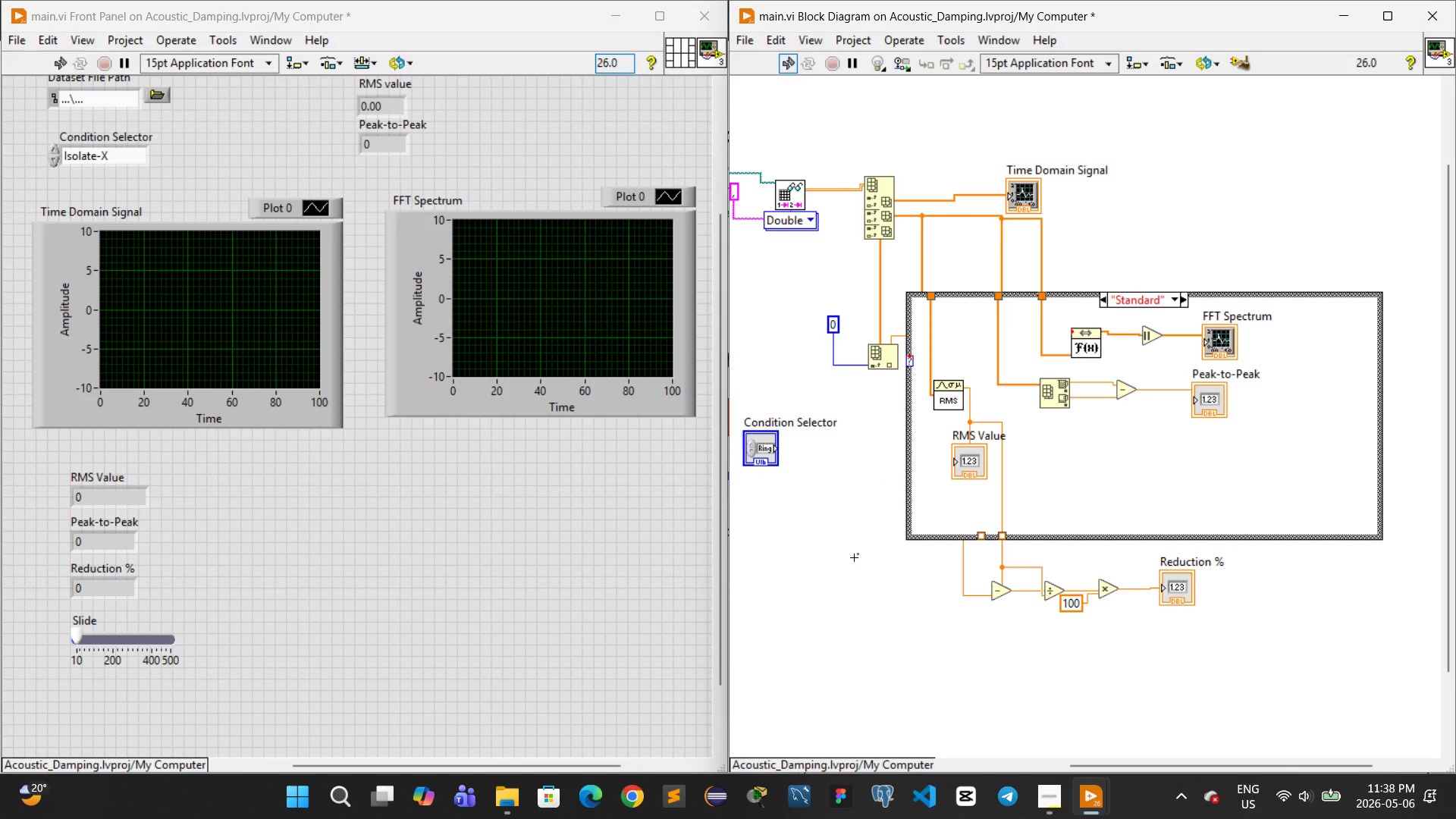 
wait(63.57)
 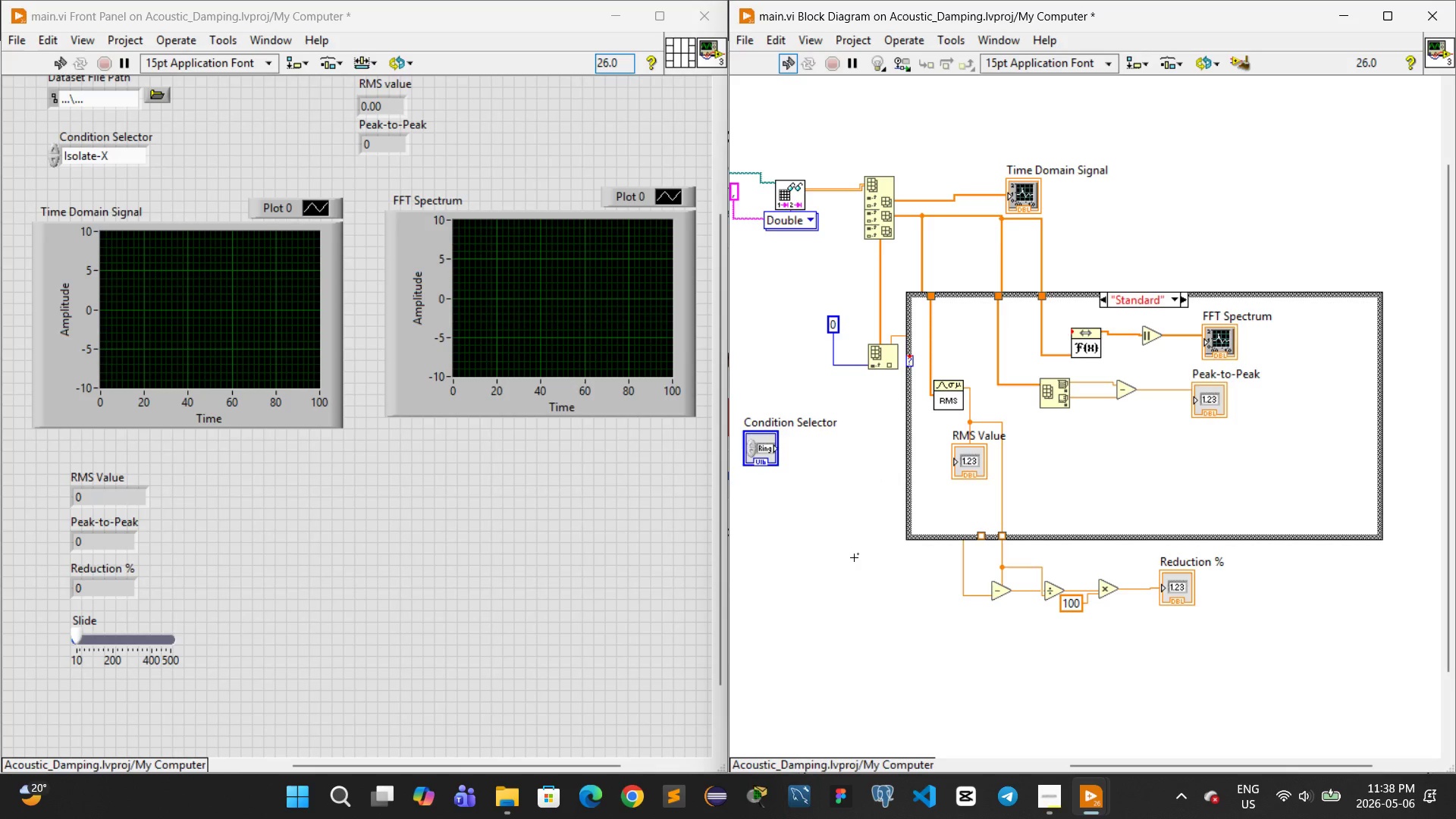 
left_click([789, 63])
 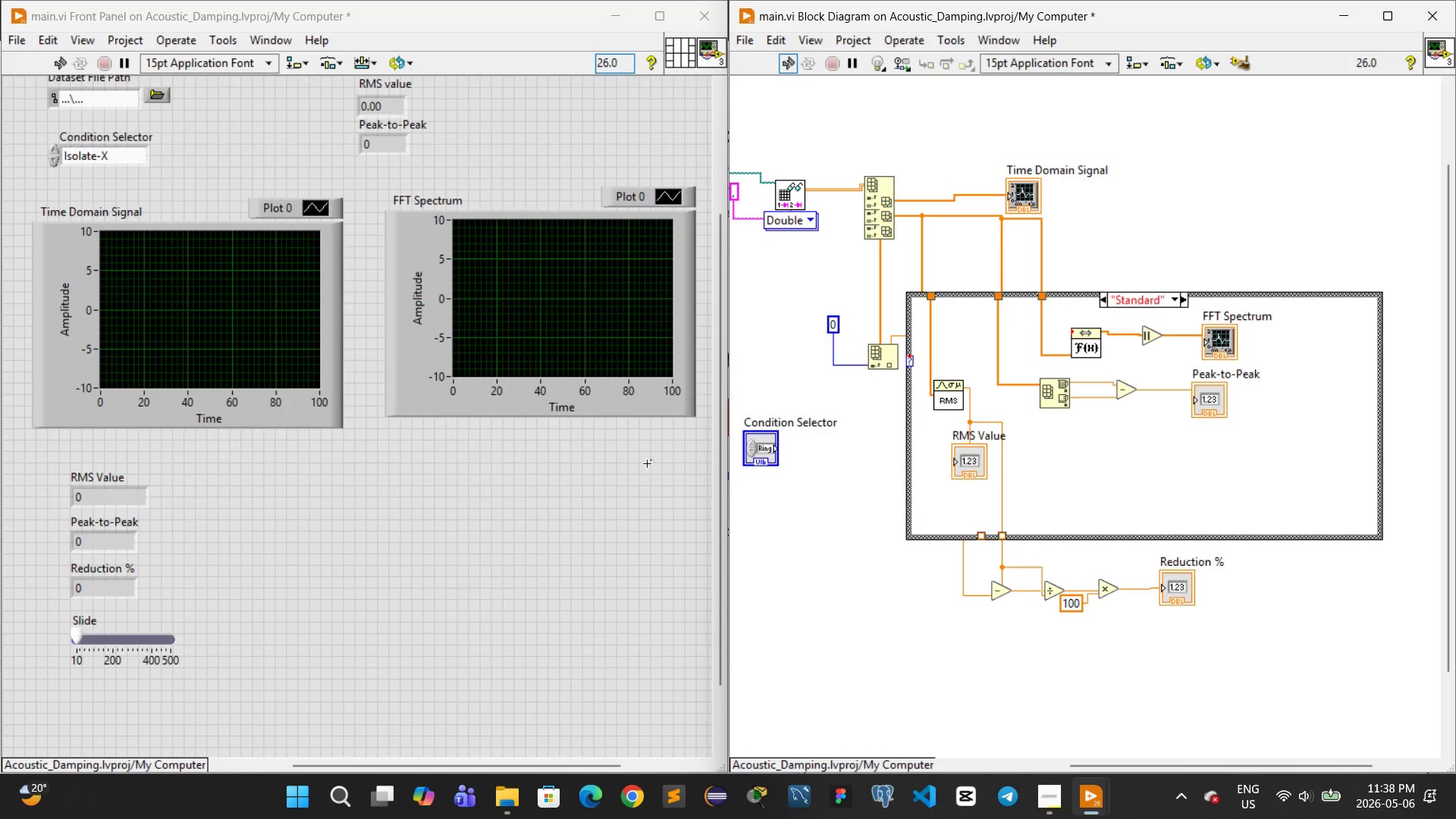 
wait(6.98)
 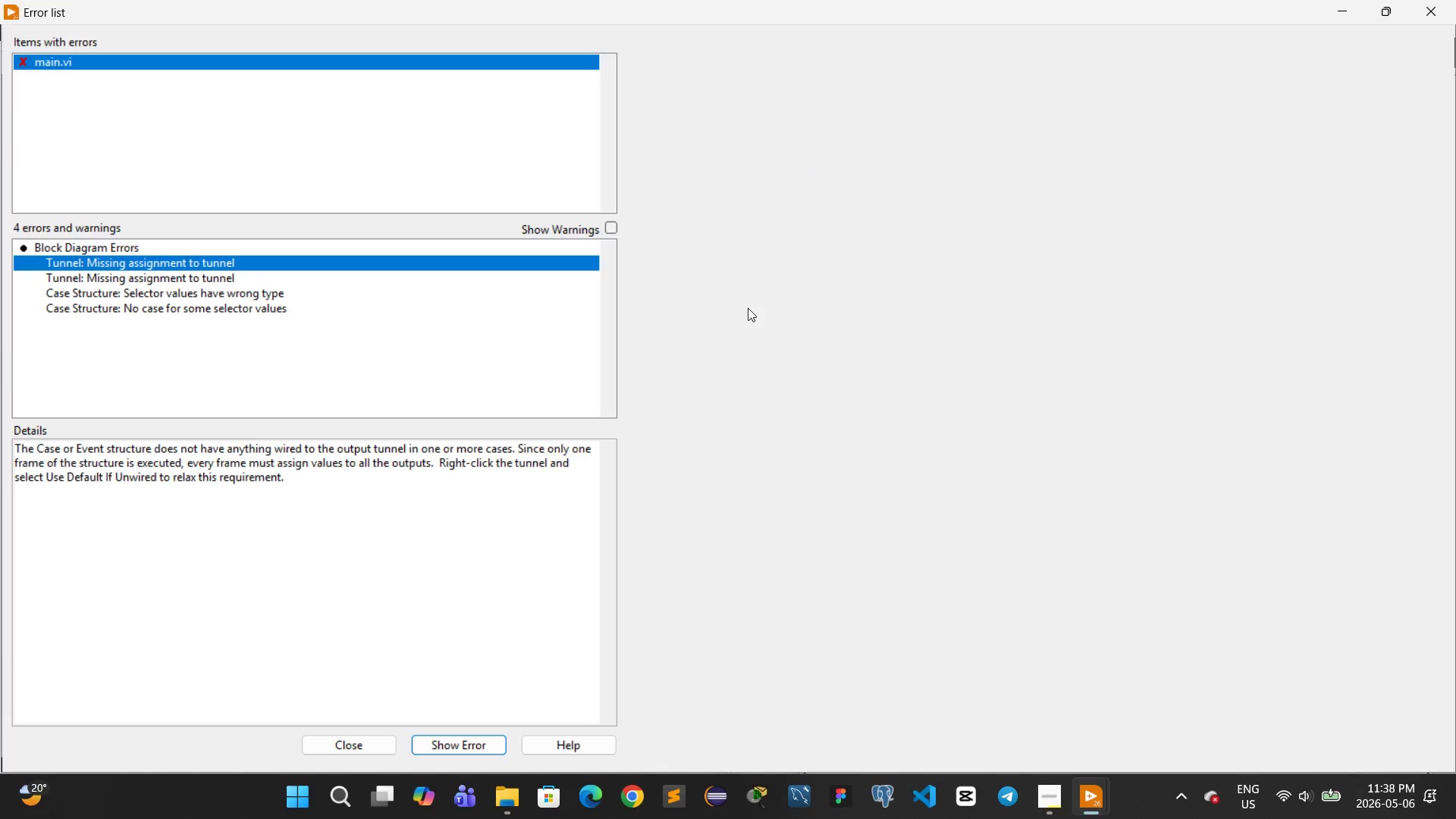 
left_click([1173, 297])
 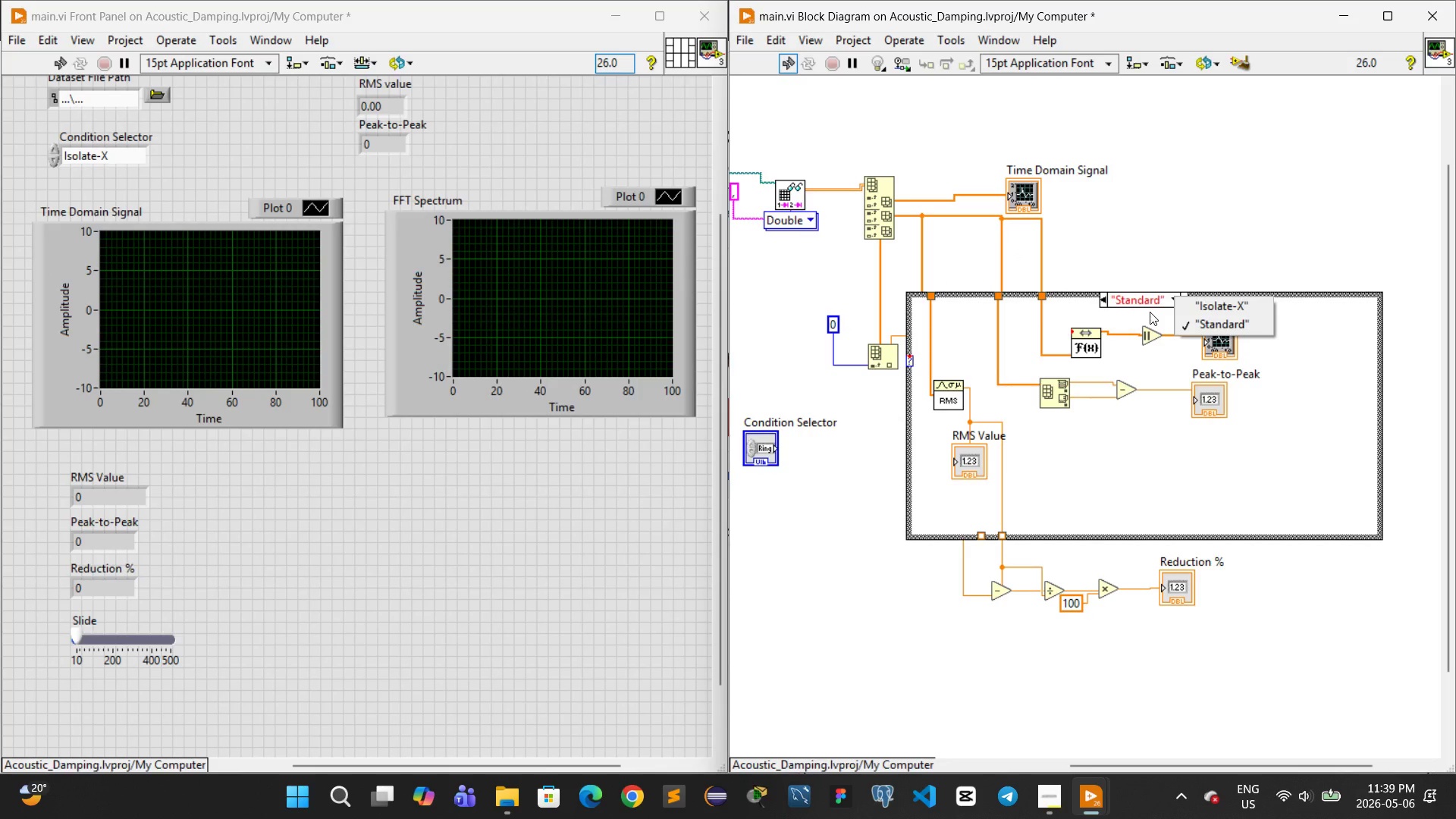 
double_click([1150, 298])
 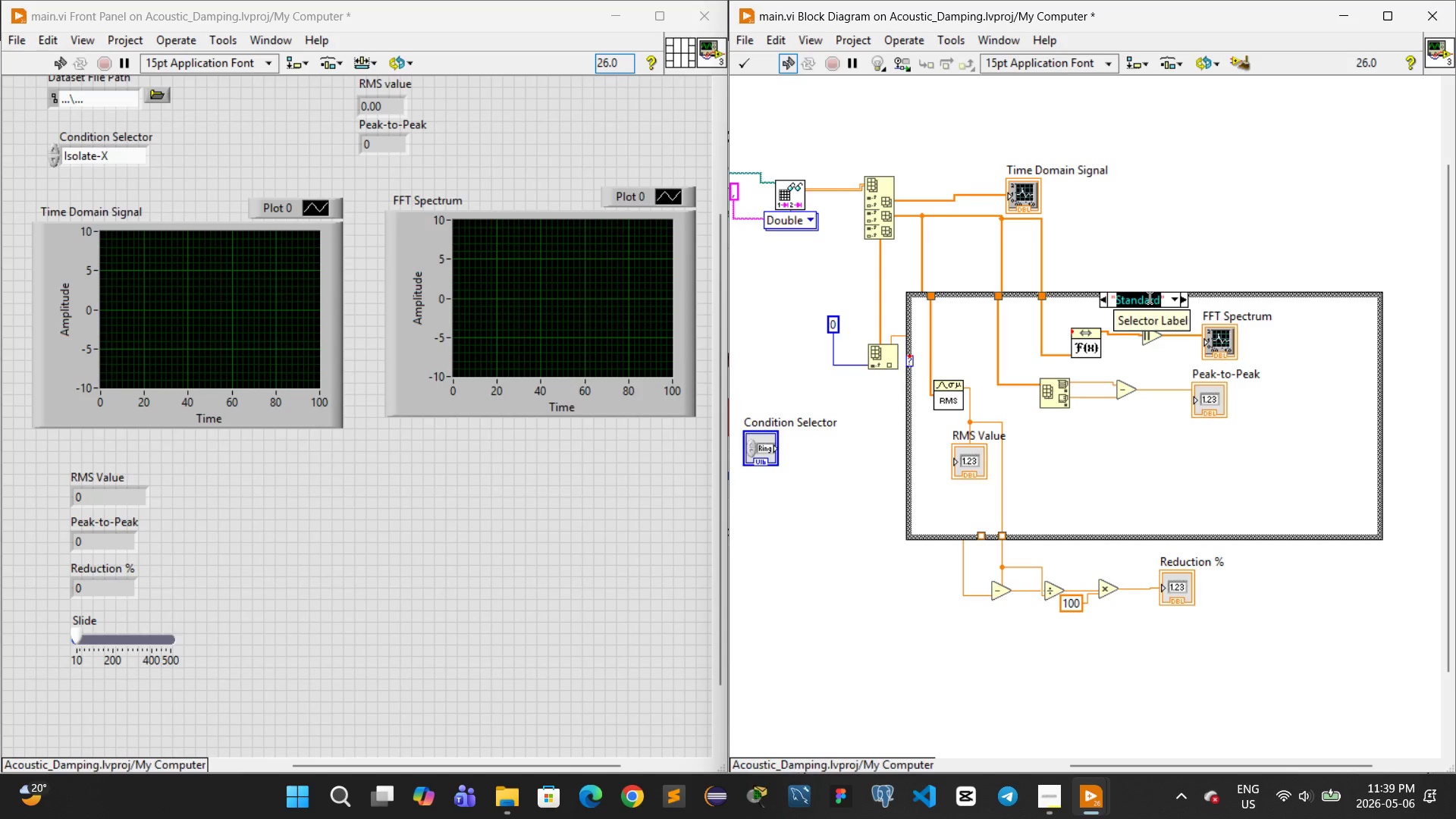 
key(0)
 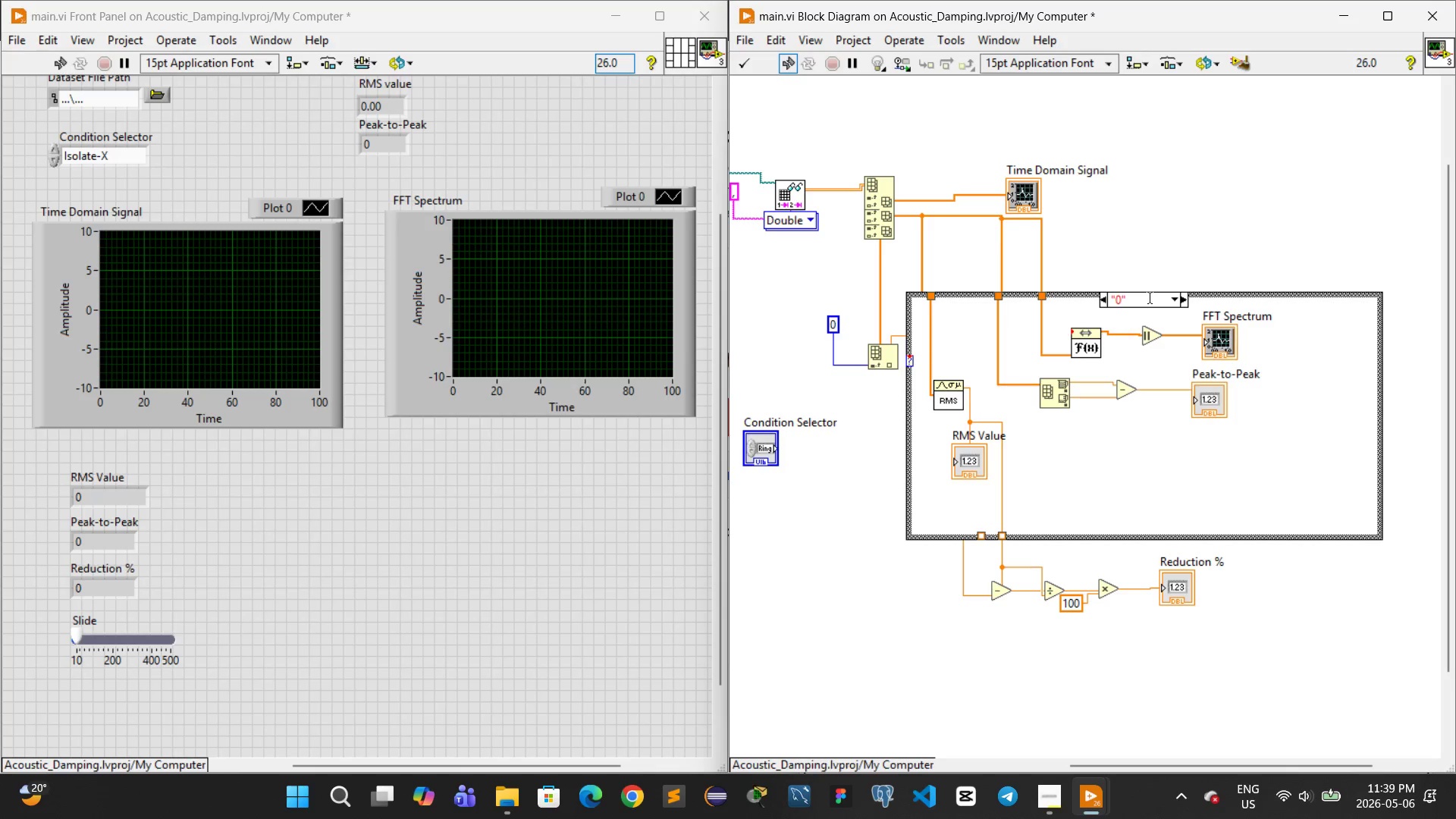 
double_click([1150, 298])
 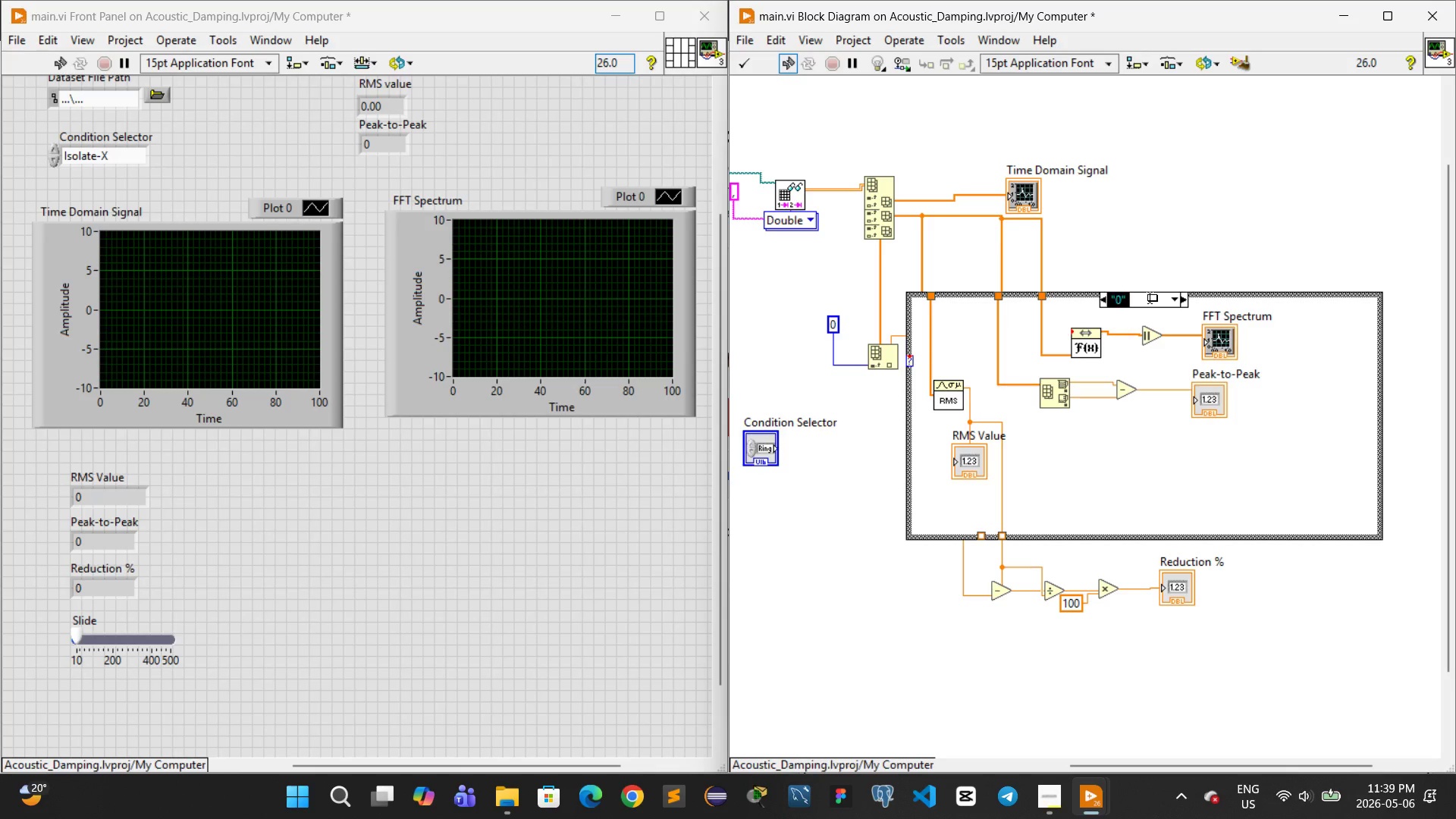 
triple_click([1150, 298])
 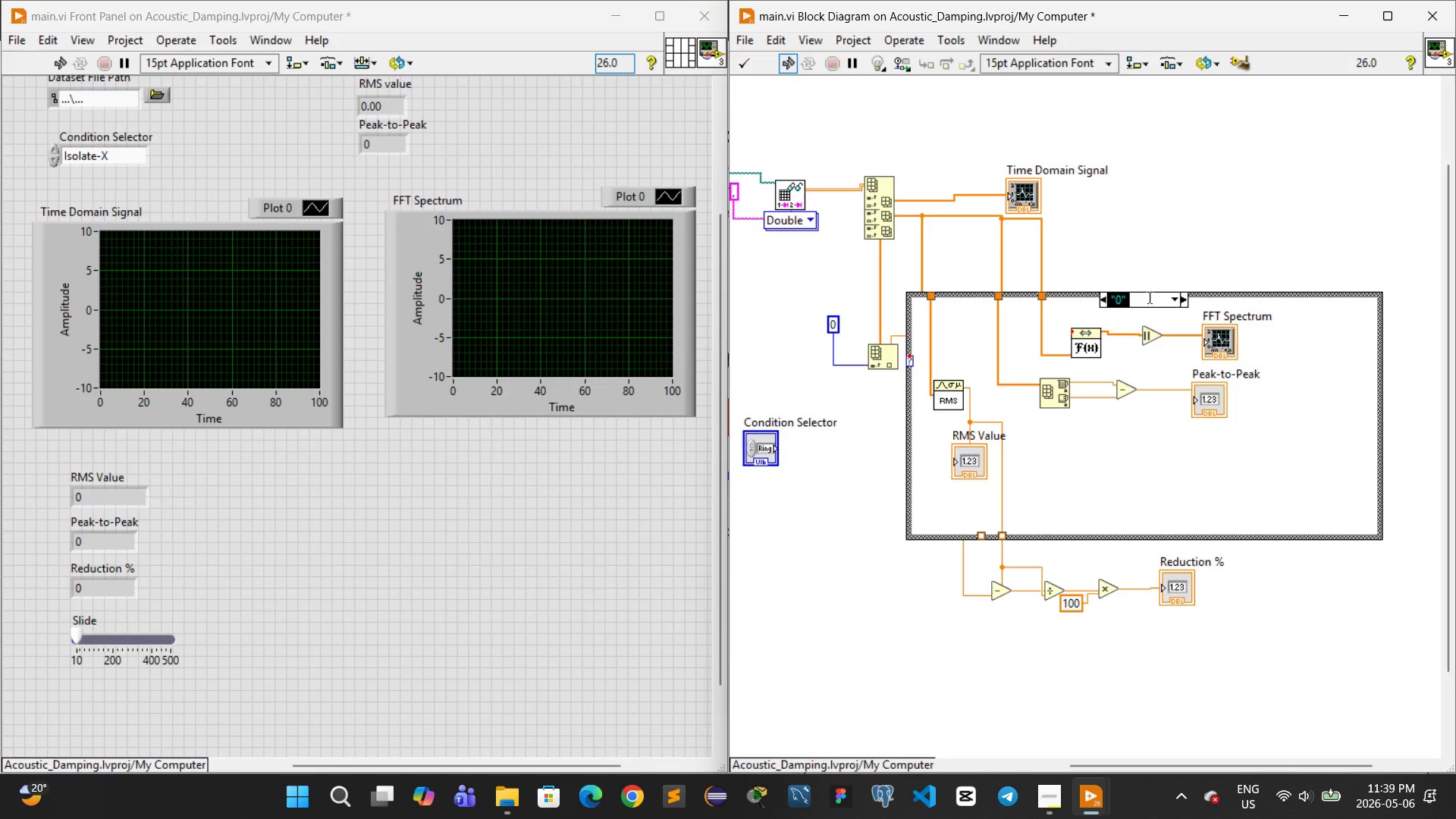 
key(Backspace)
 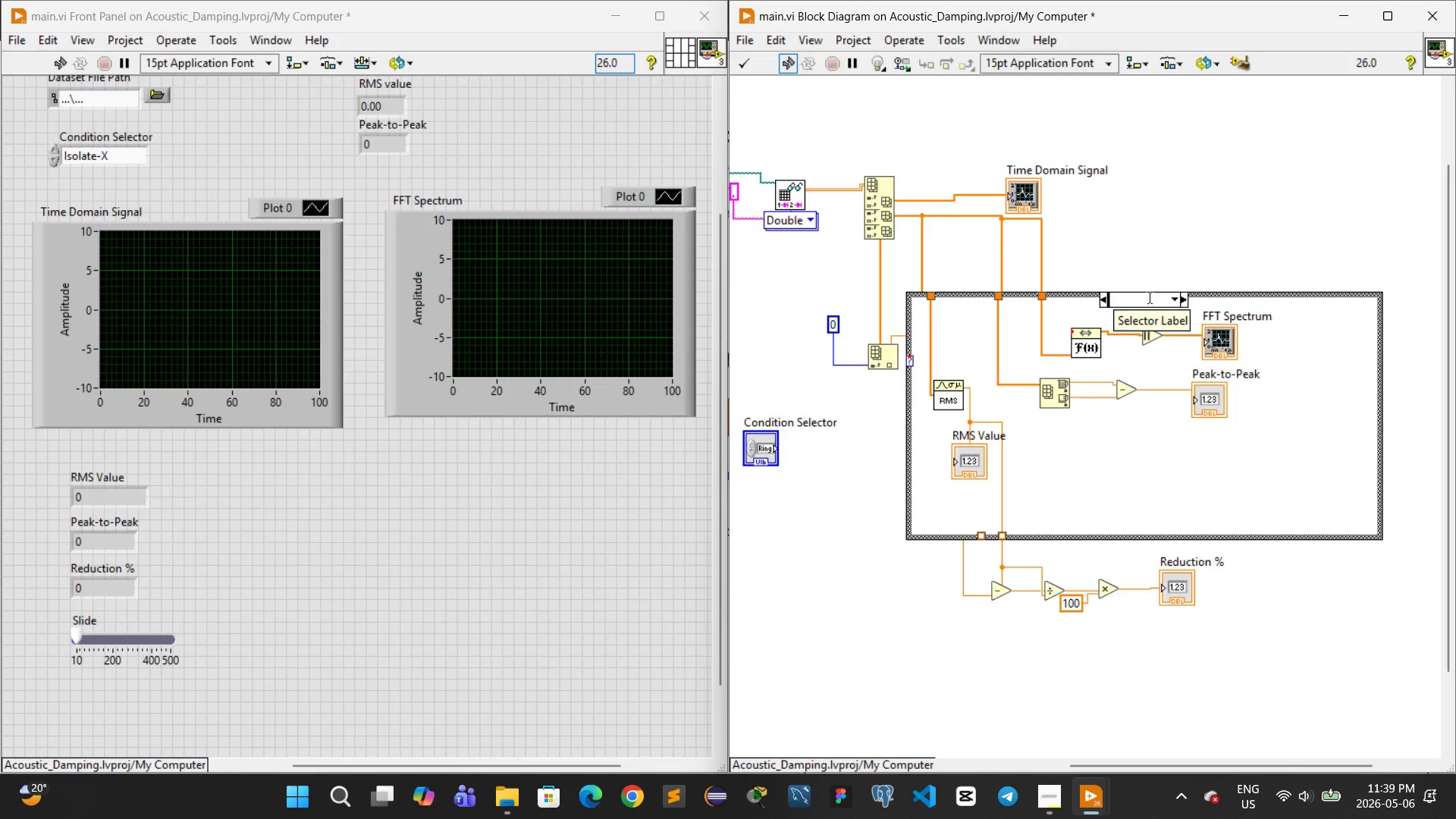 
key(Backspace)
 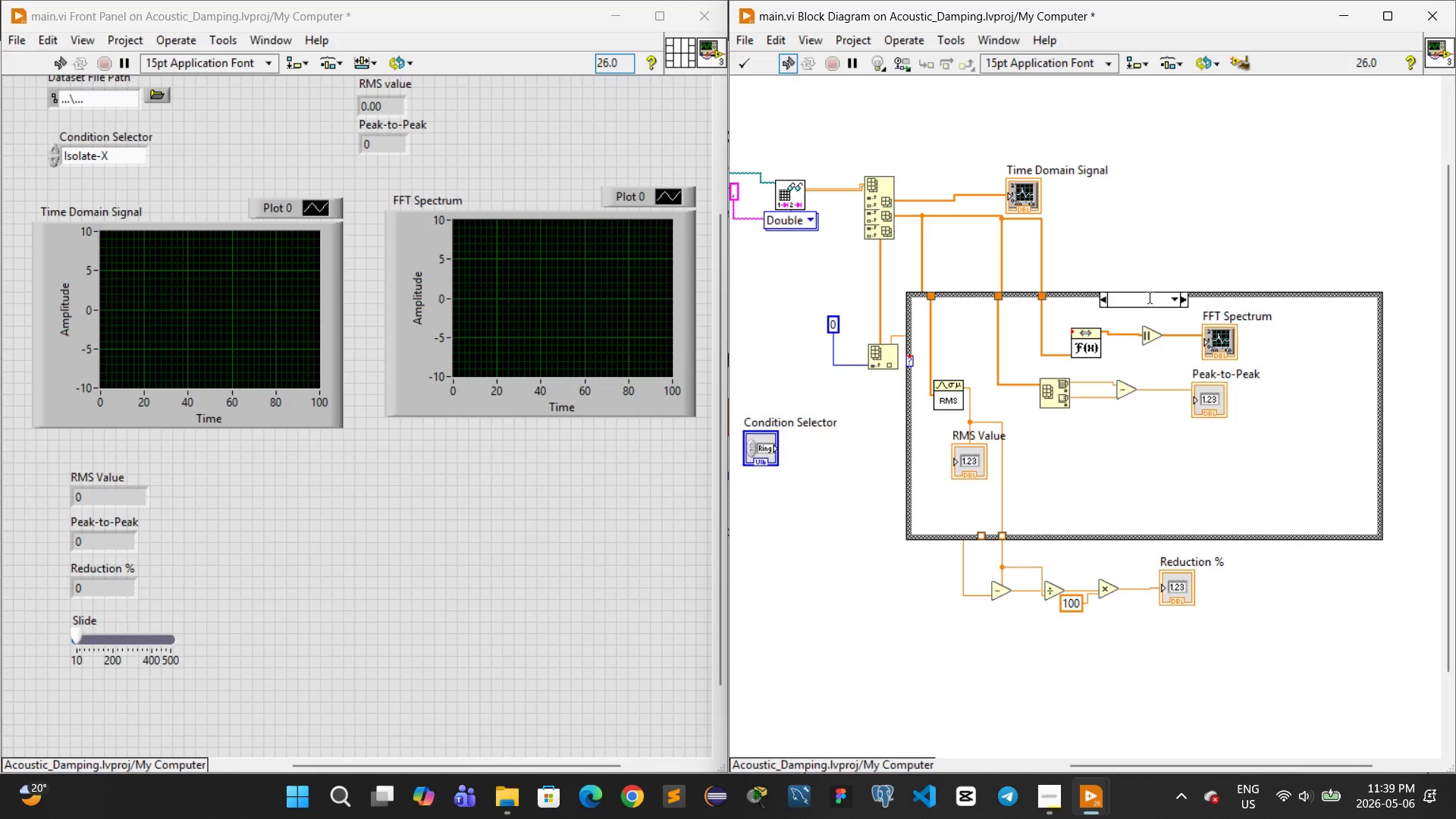 
key(0)
 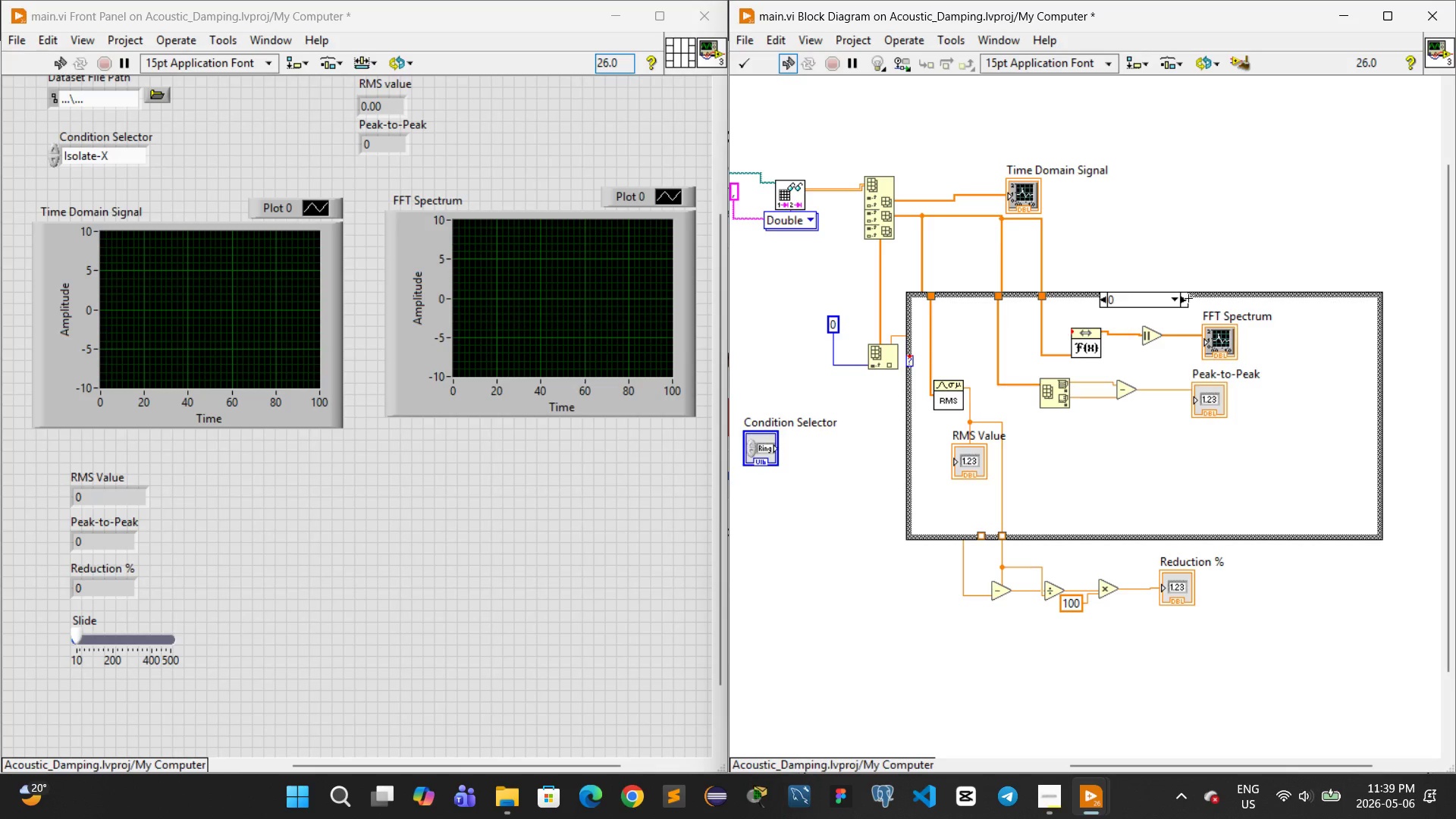 
wait(5.66)
 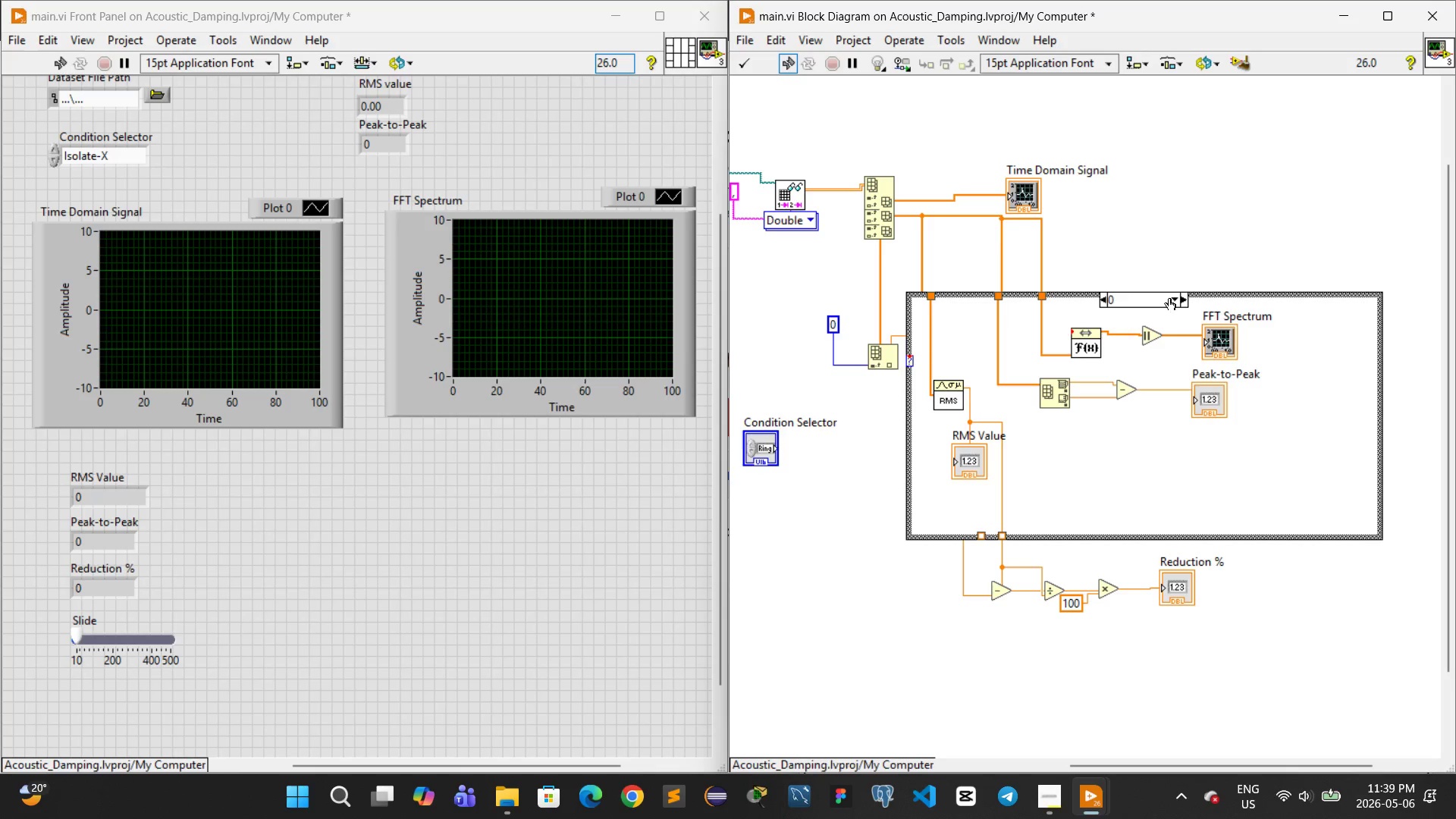 
left_click([1185, 298])
 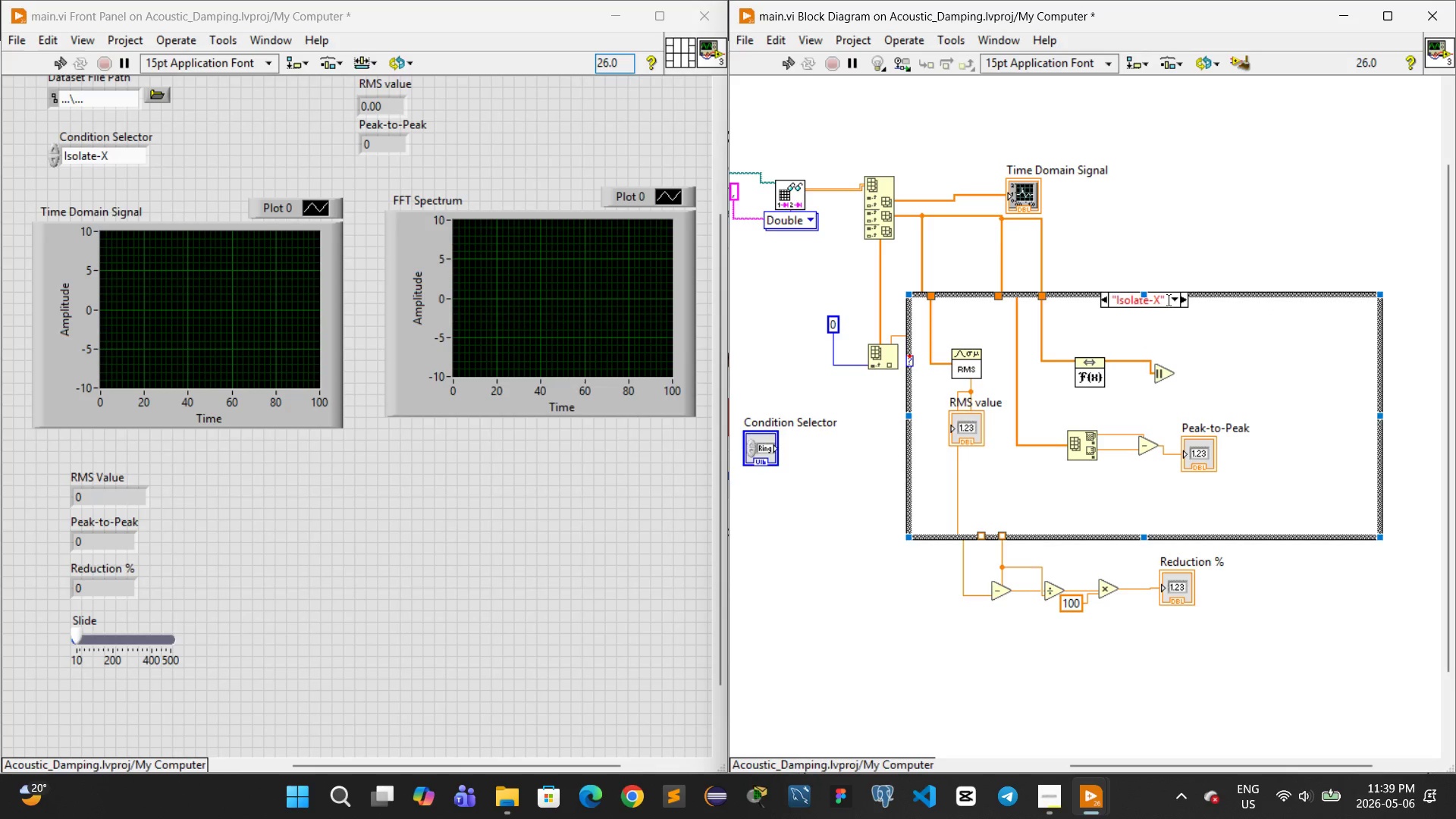 
double_click([1169, 300])
 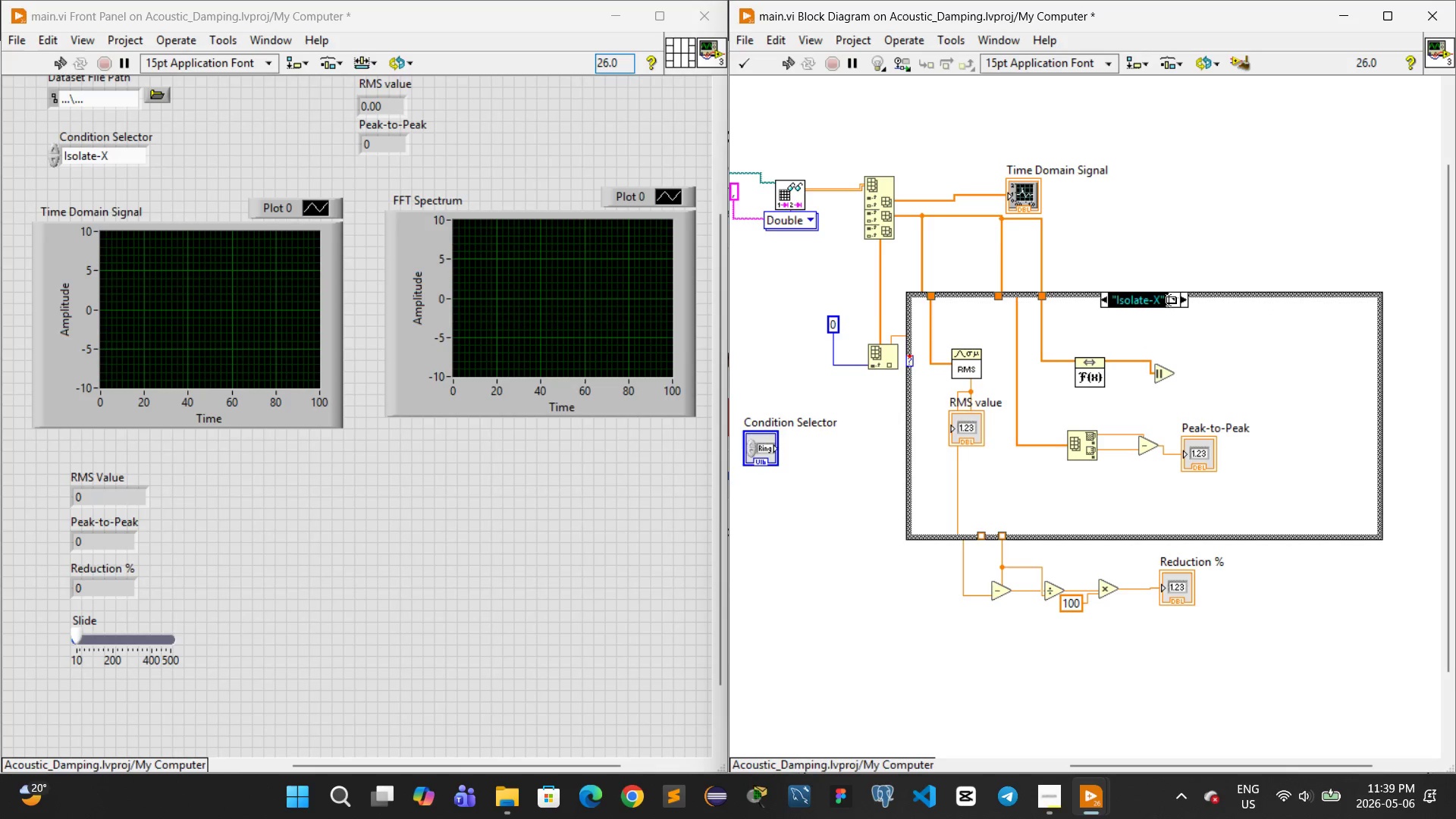 
triple_click([1169, 300])
 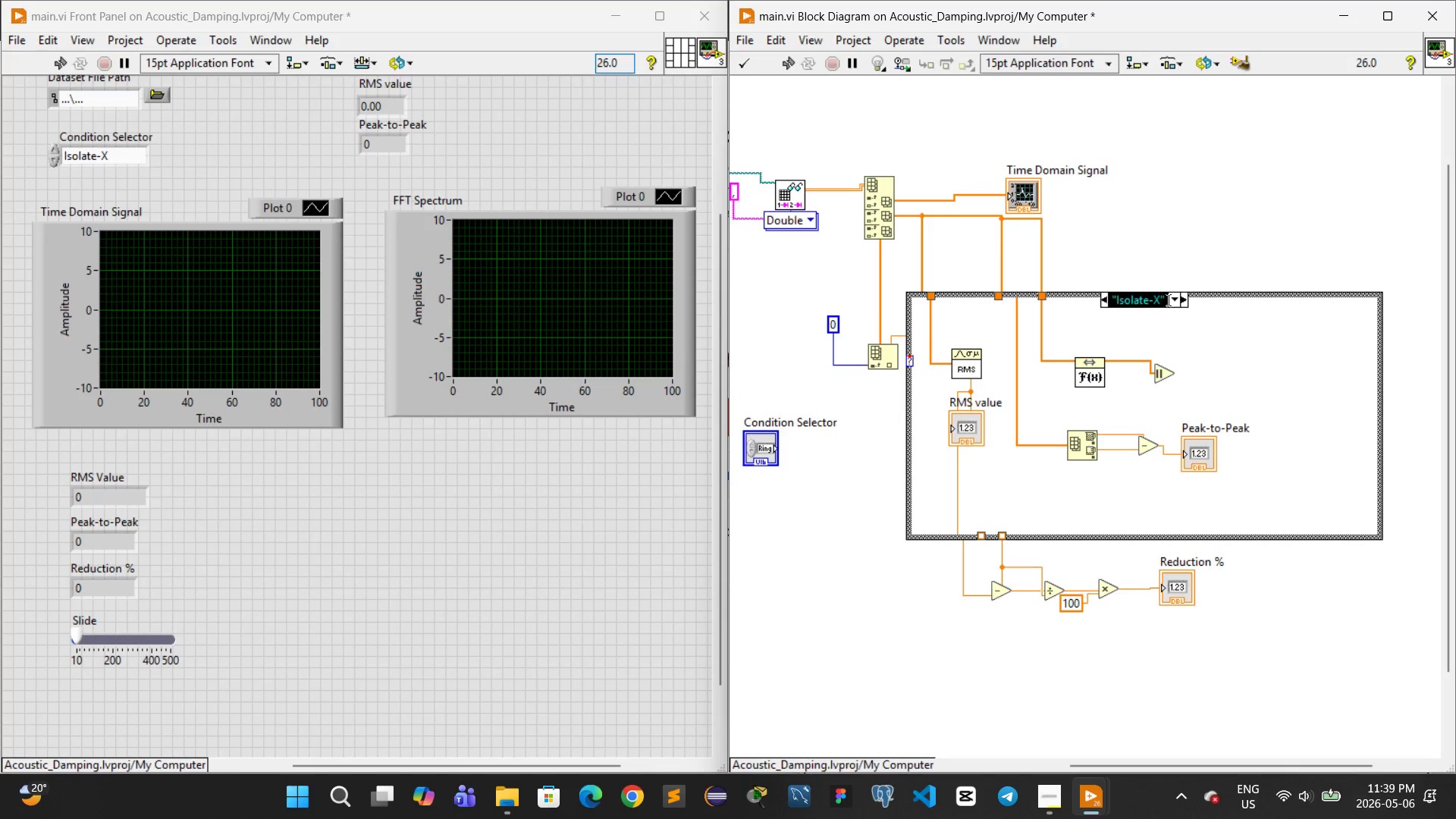 
key(1)
 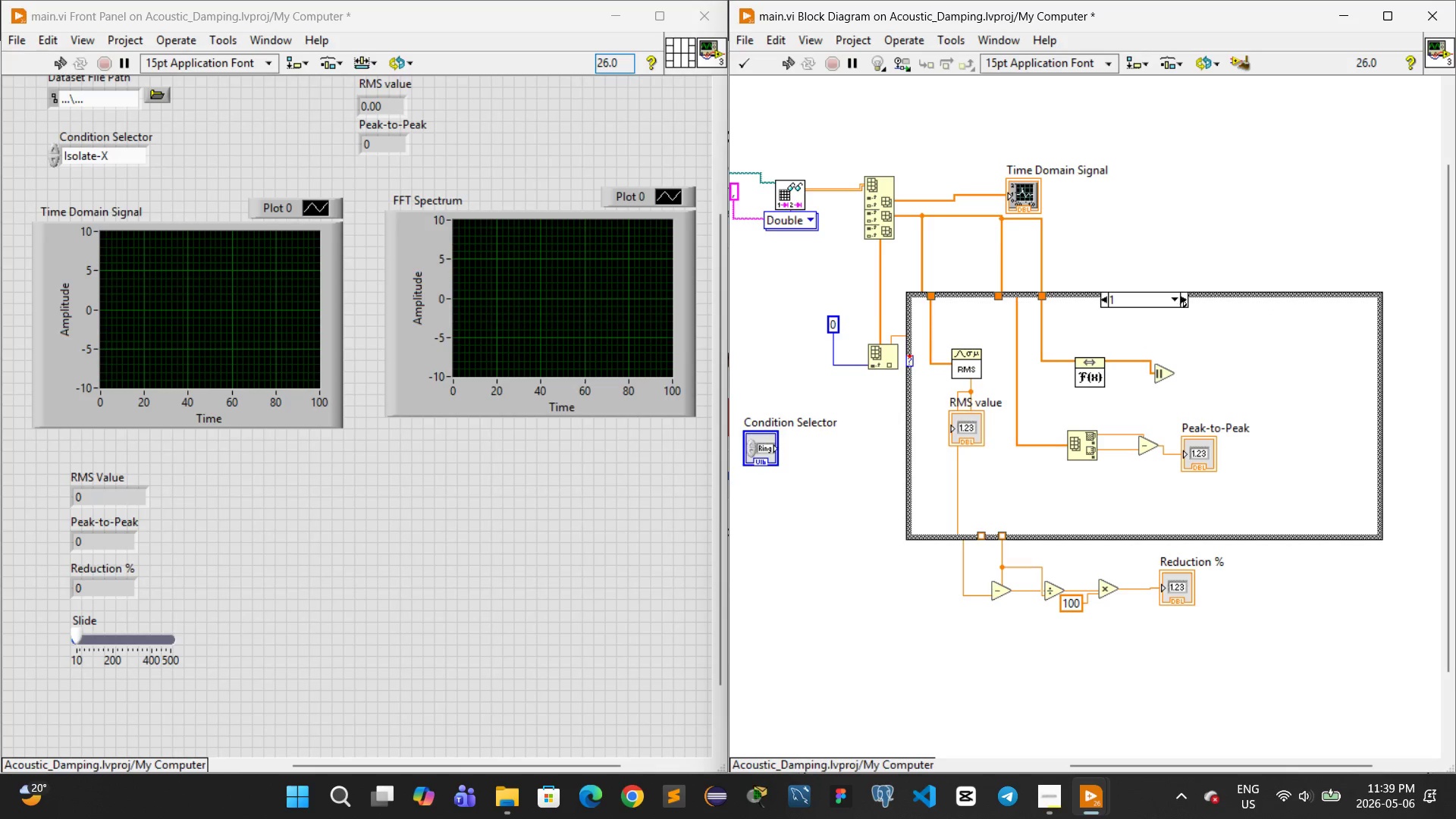 
left_click([1197, 327])
 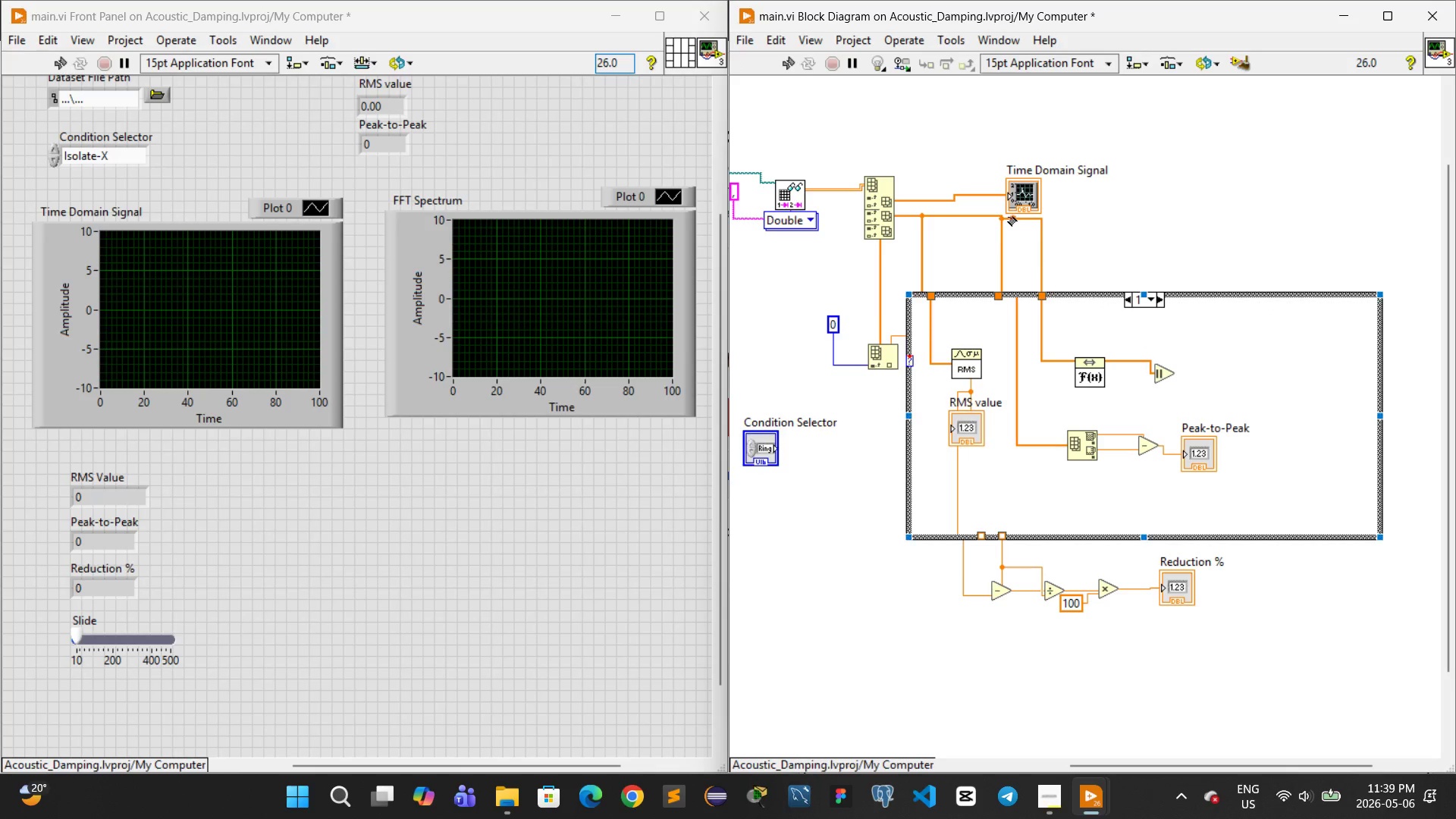 
left_click([781, 59])
 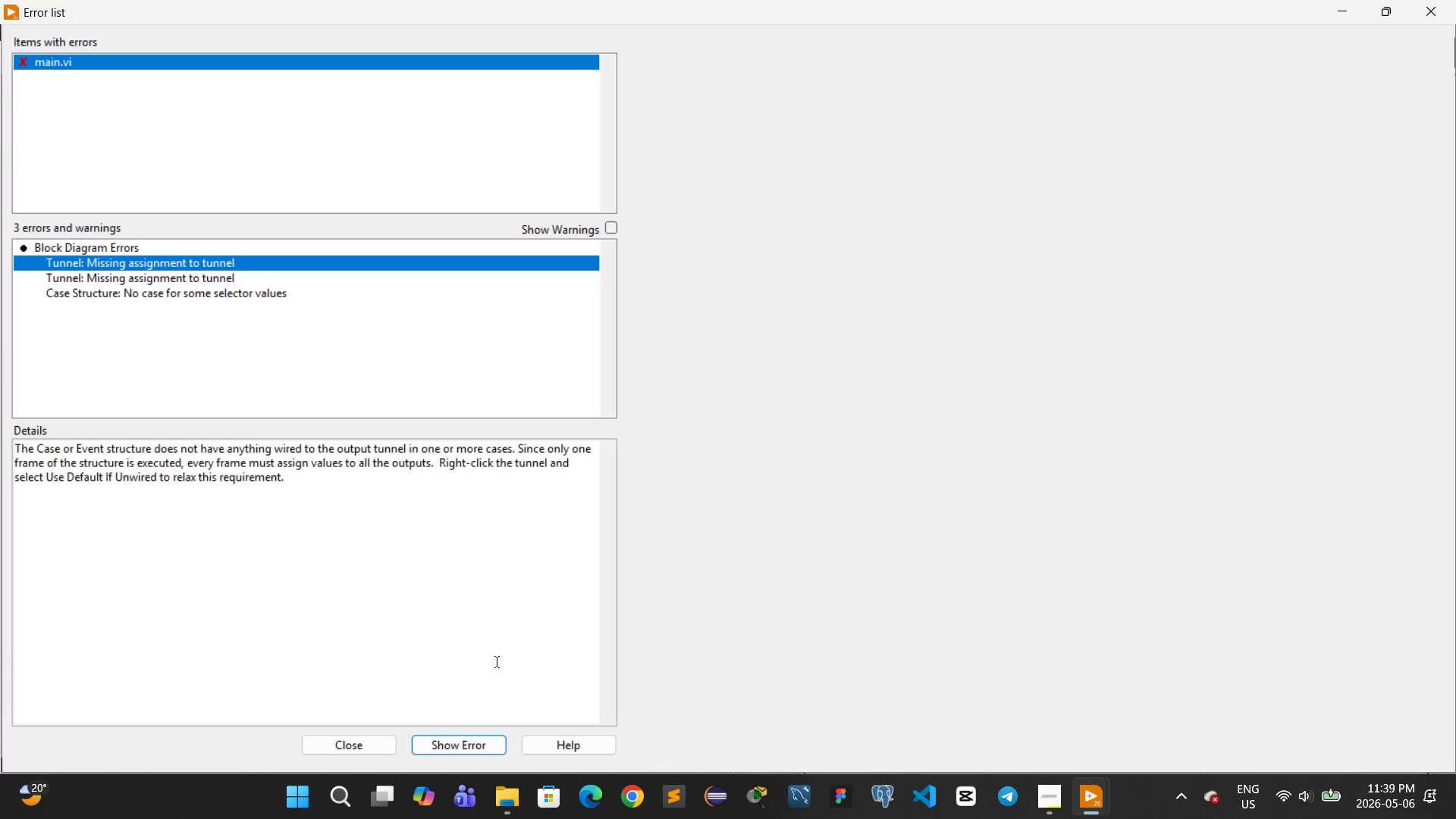 
left_click([331, 745])
 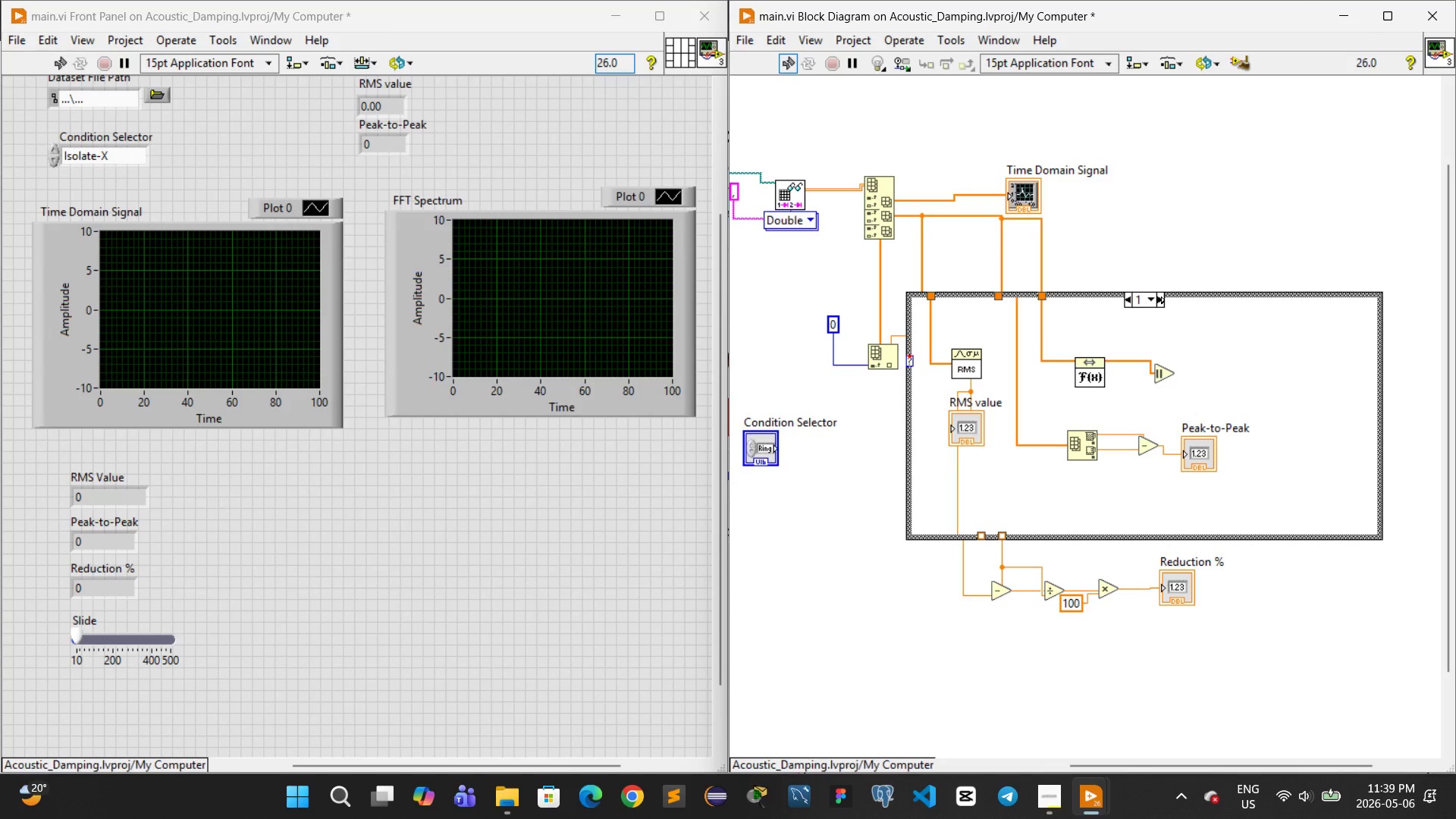 
left_click([1164, 300])
 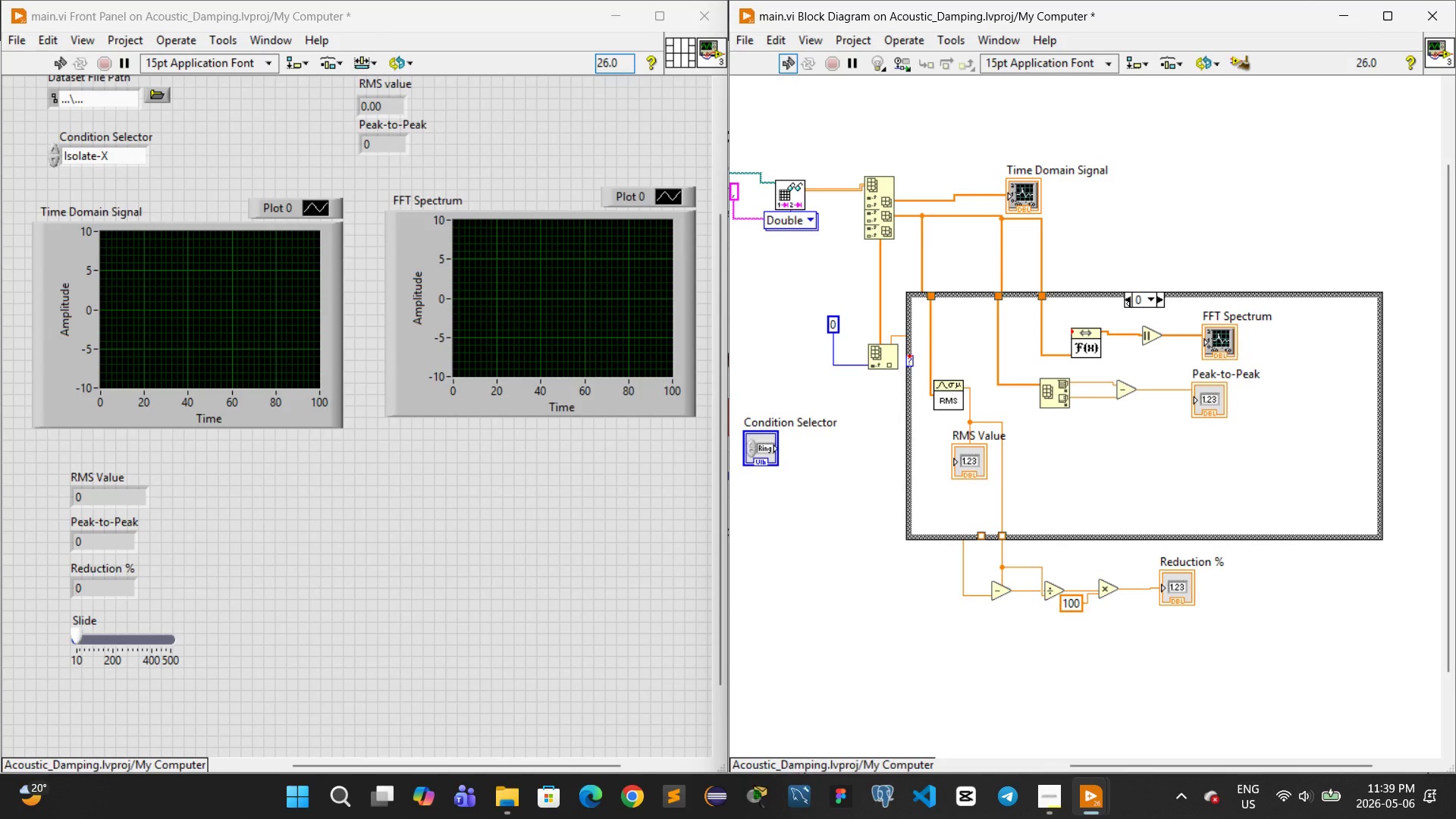 
wait(5.14)
 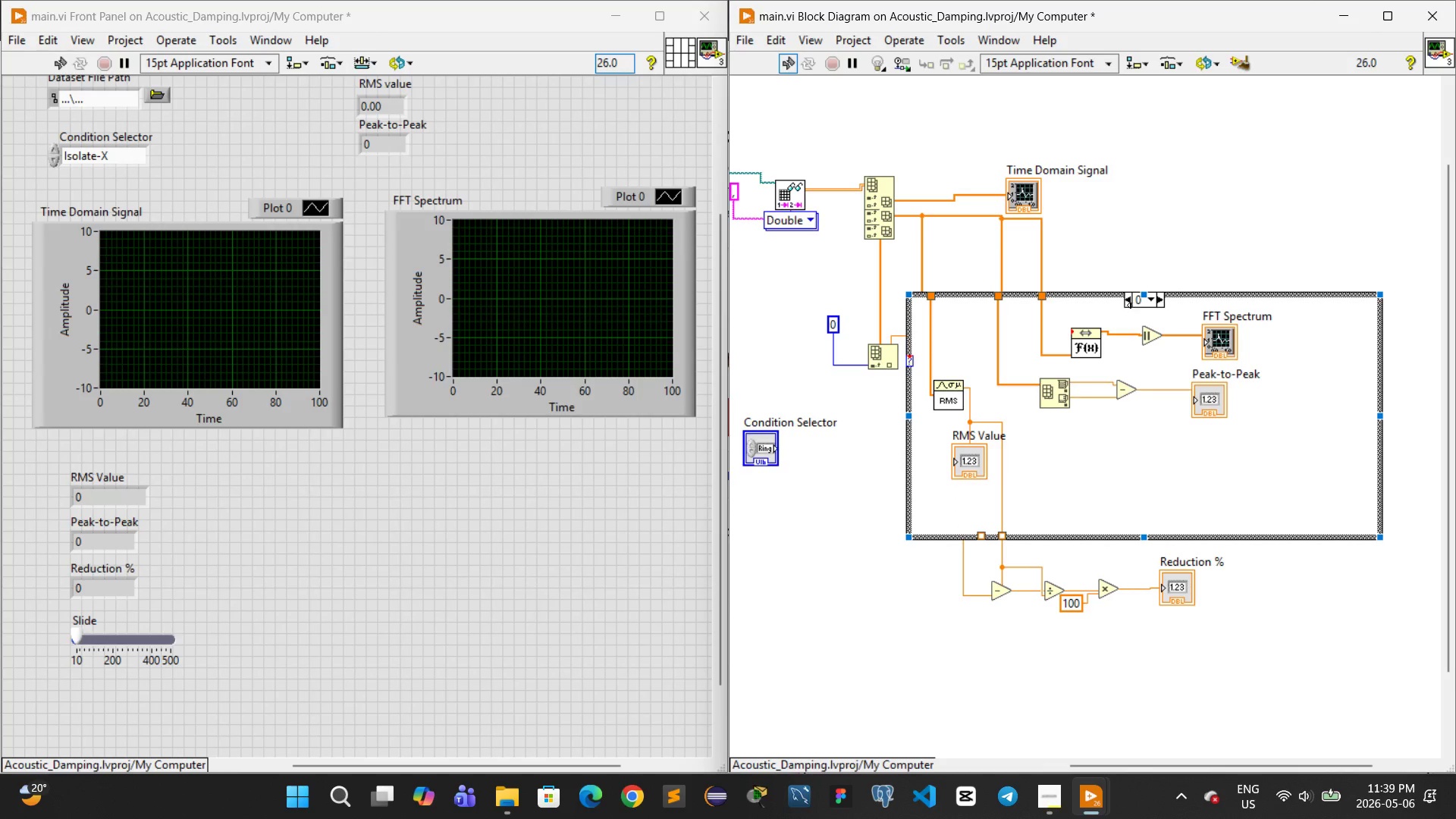 
left_click([1126, 303])
 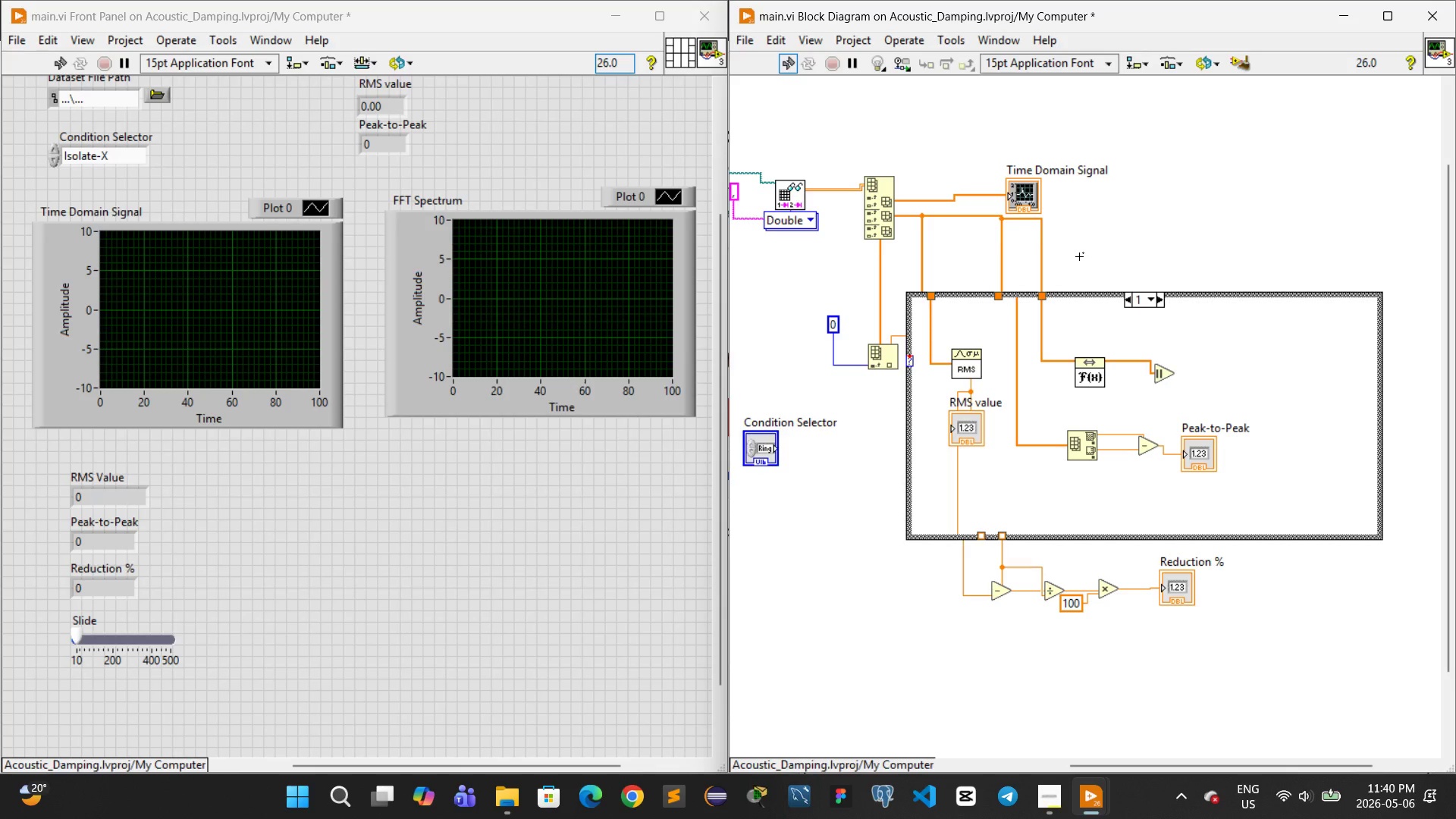 
wait(30.34)
 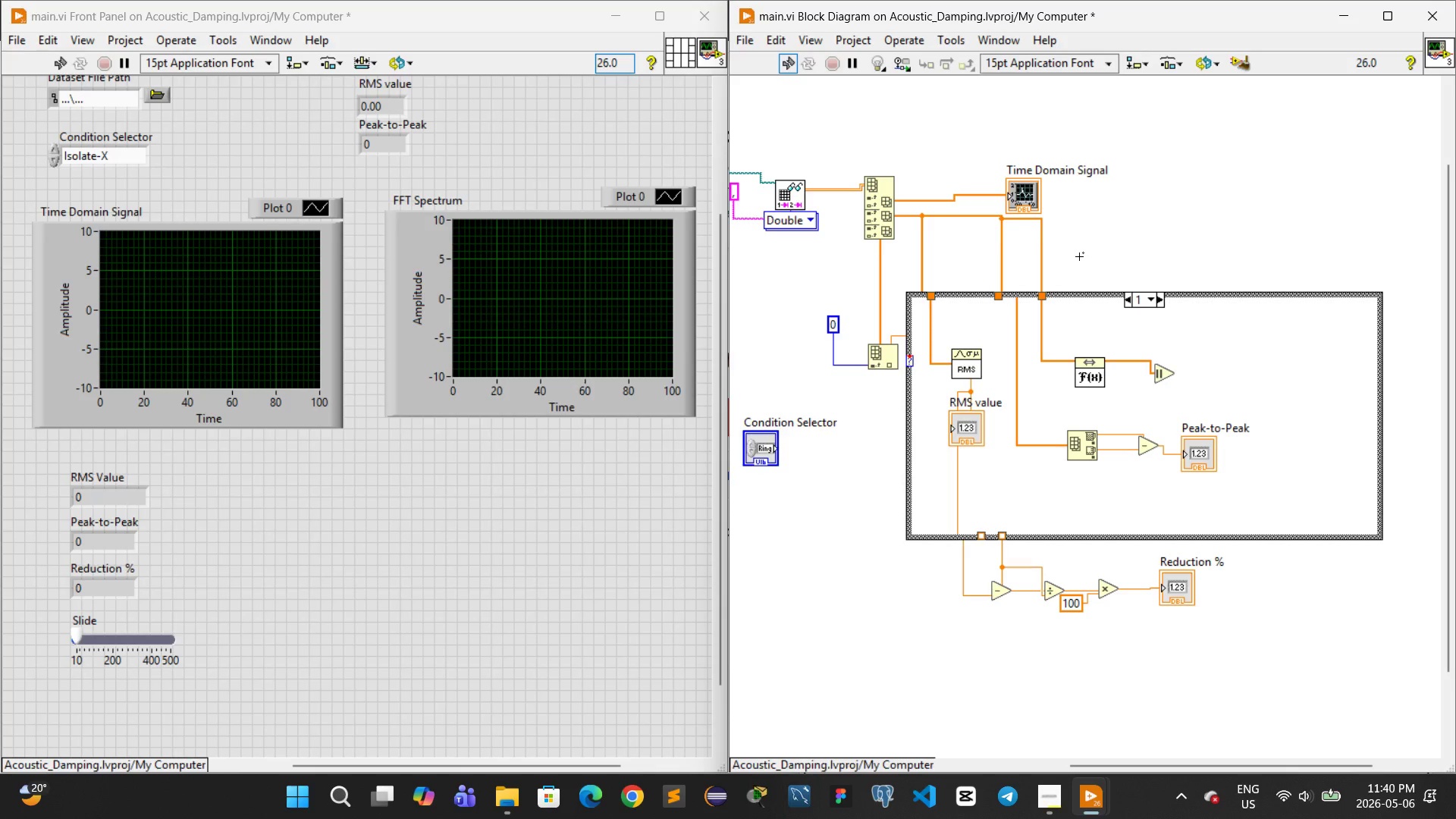 
mouse_move([1236, 293])
 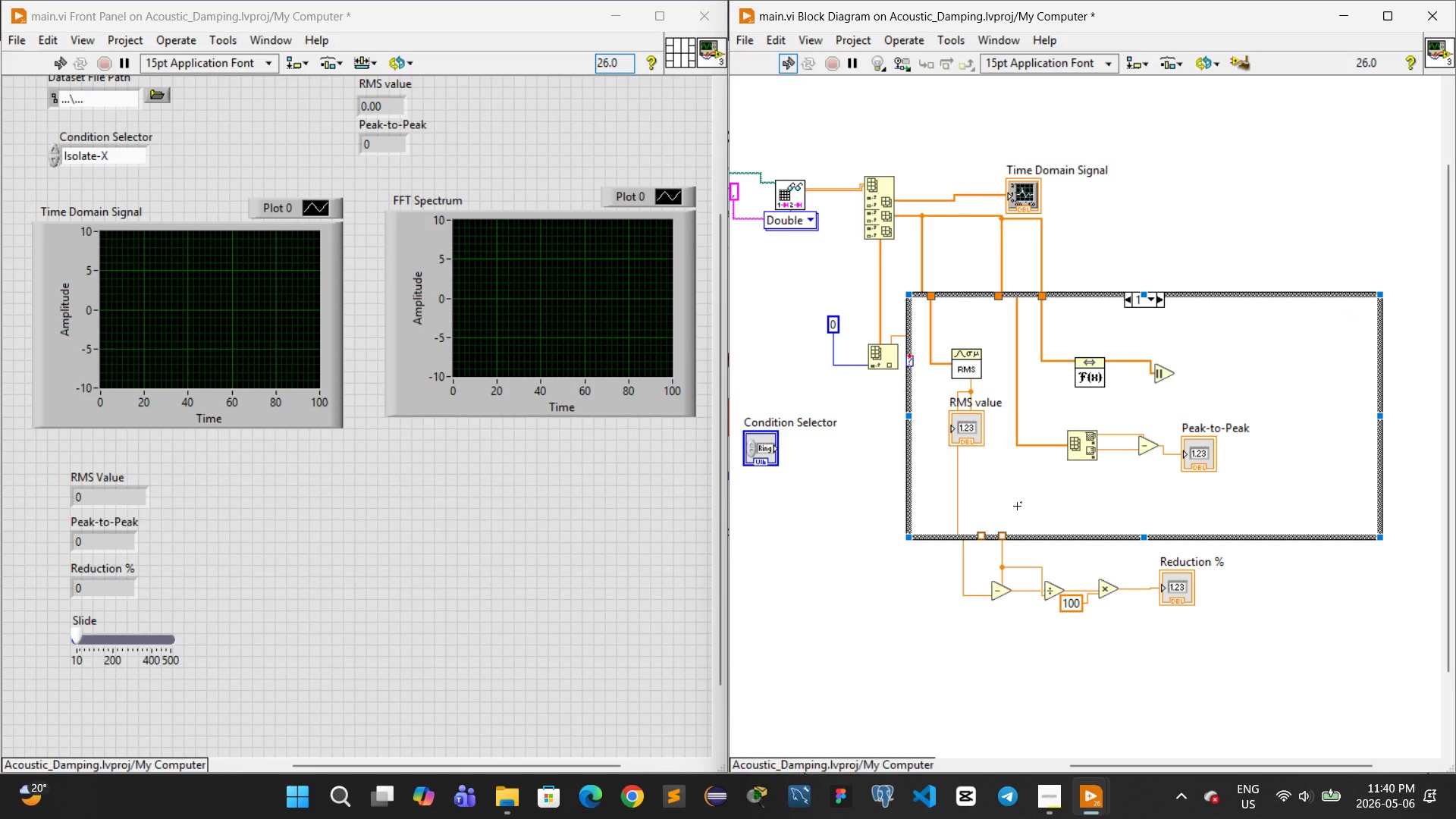 
wait(8.99)
 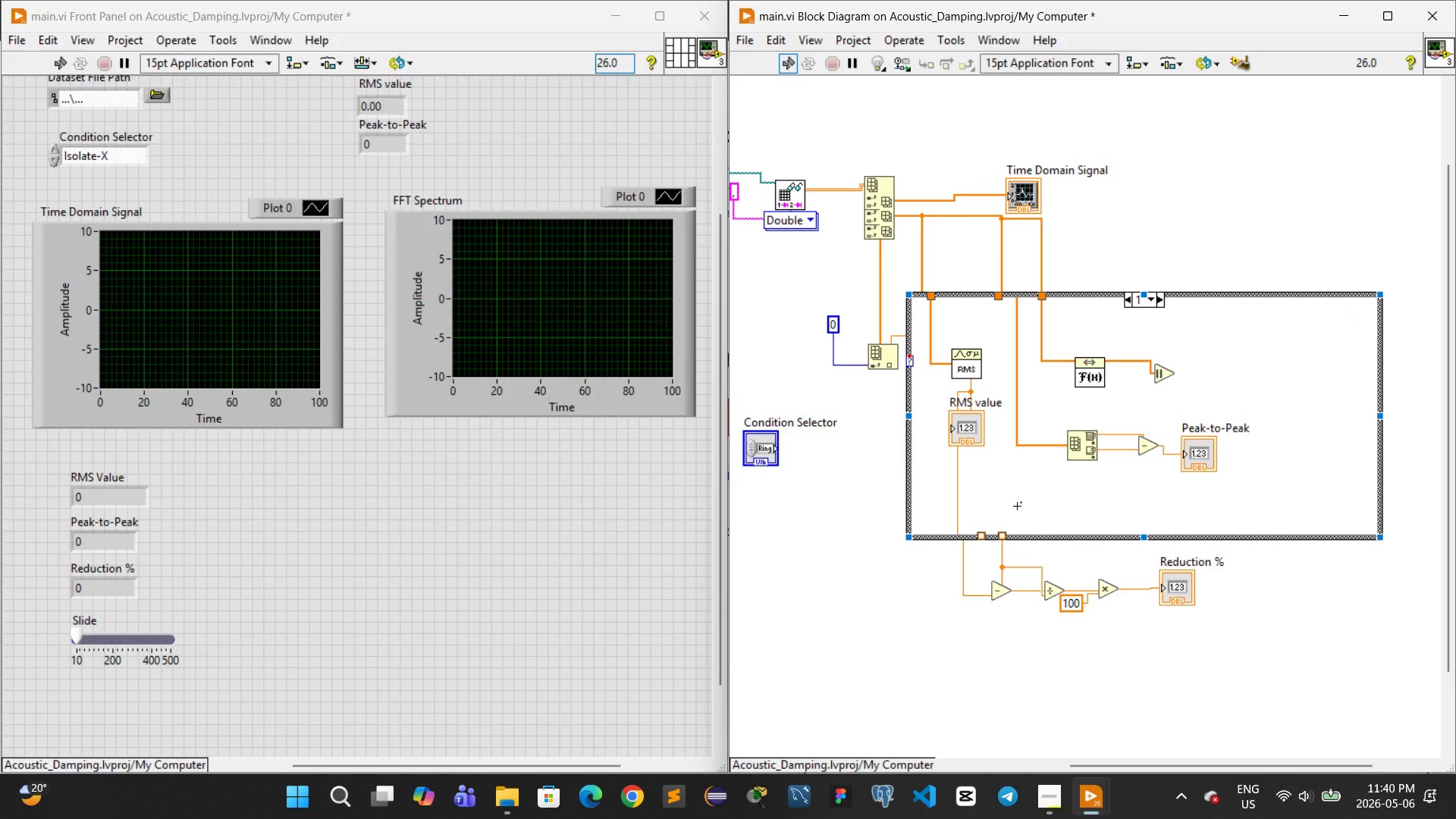 
left_click([1128, 298])
 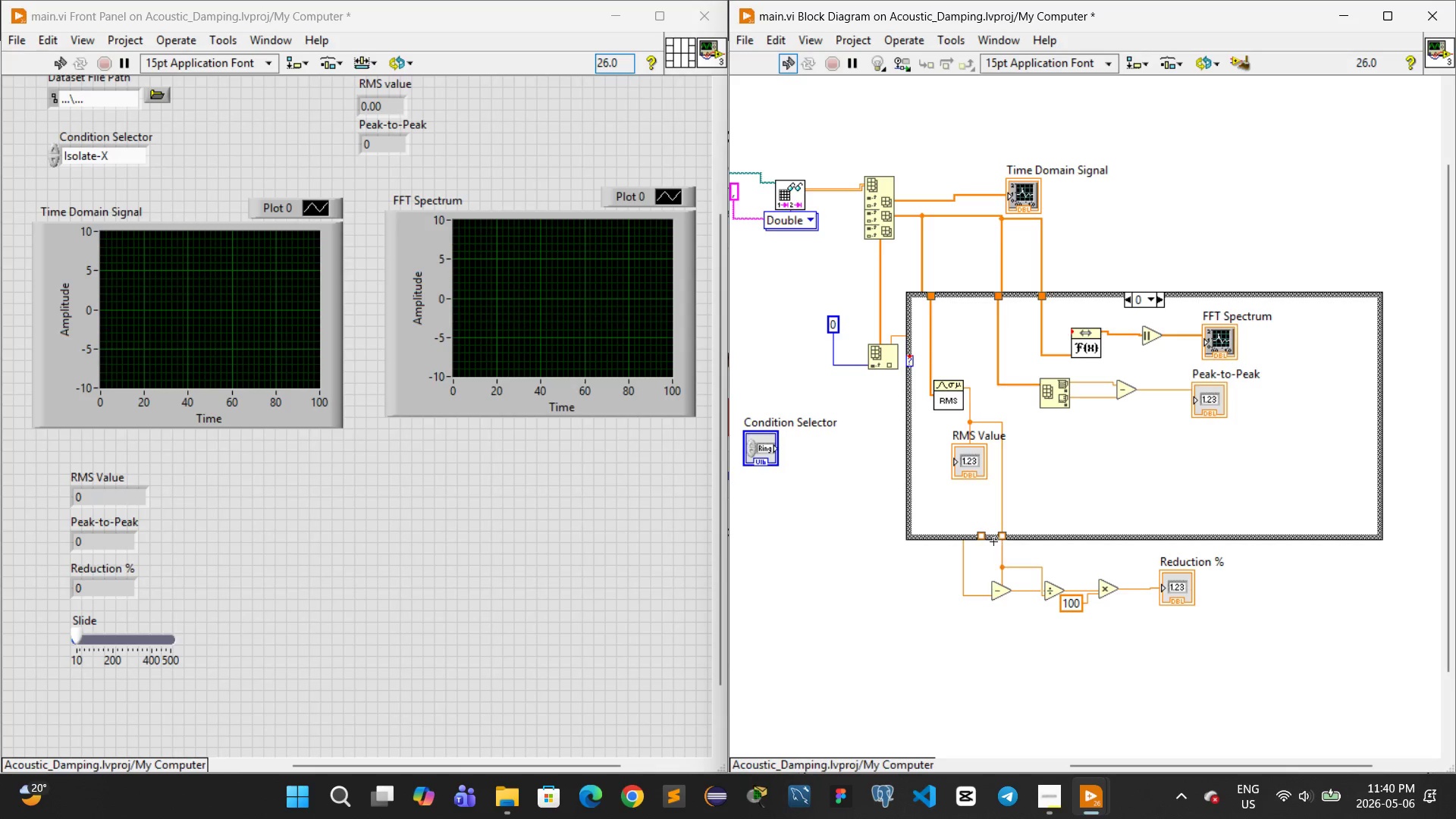 
wait(11.52)
 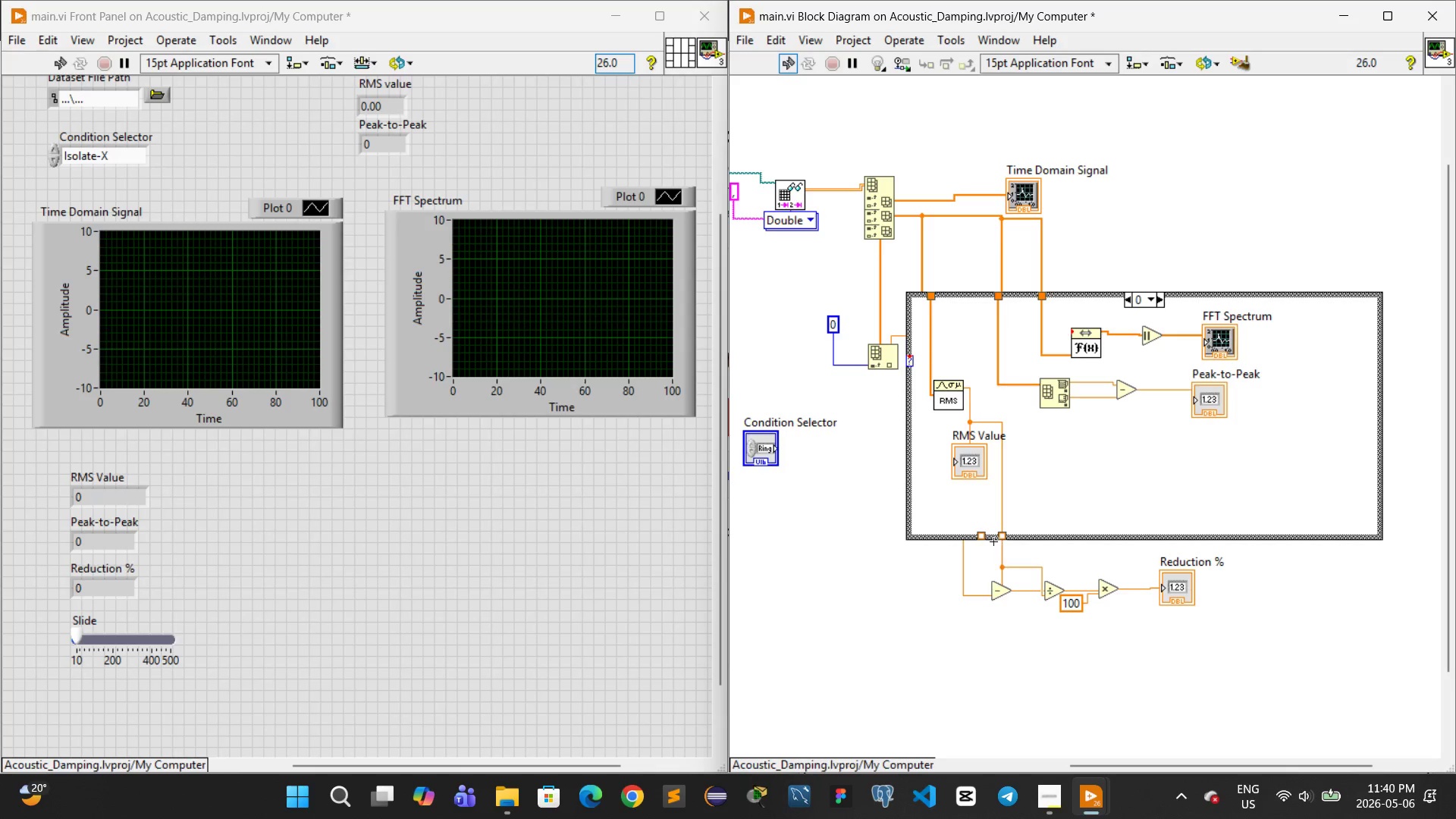 
left_click([1128, 296])
 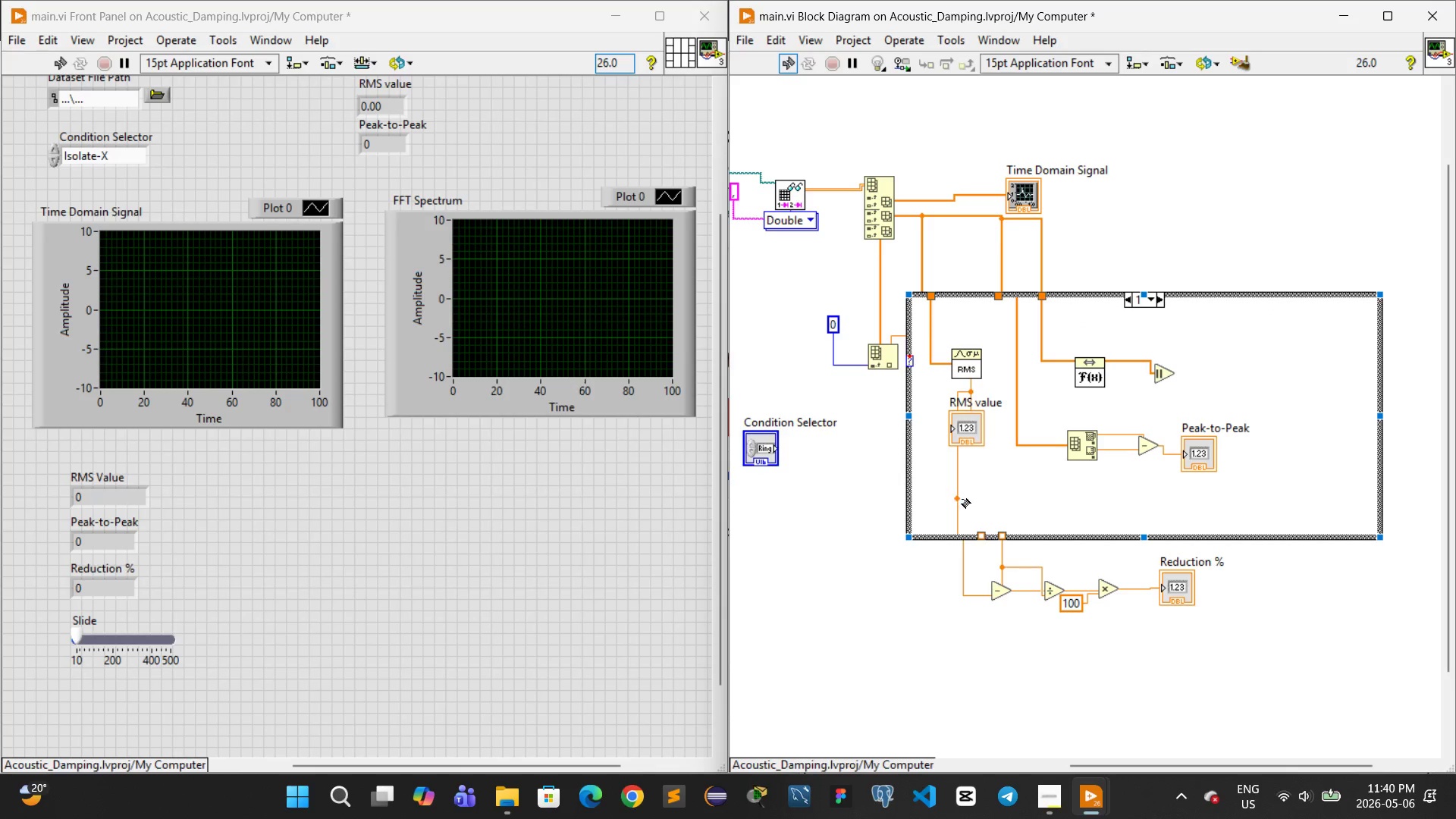 
left_click_drag(start_coordinate=[959, 500], to_coordinate=[1000, 497])
 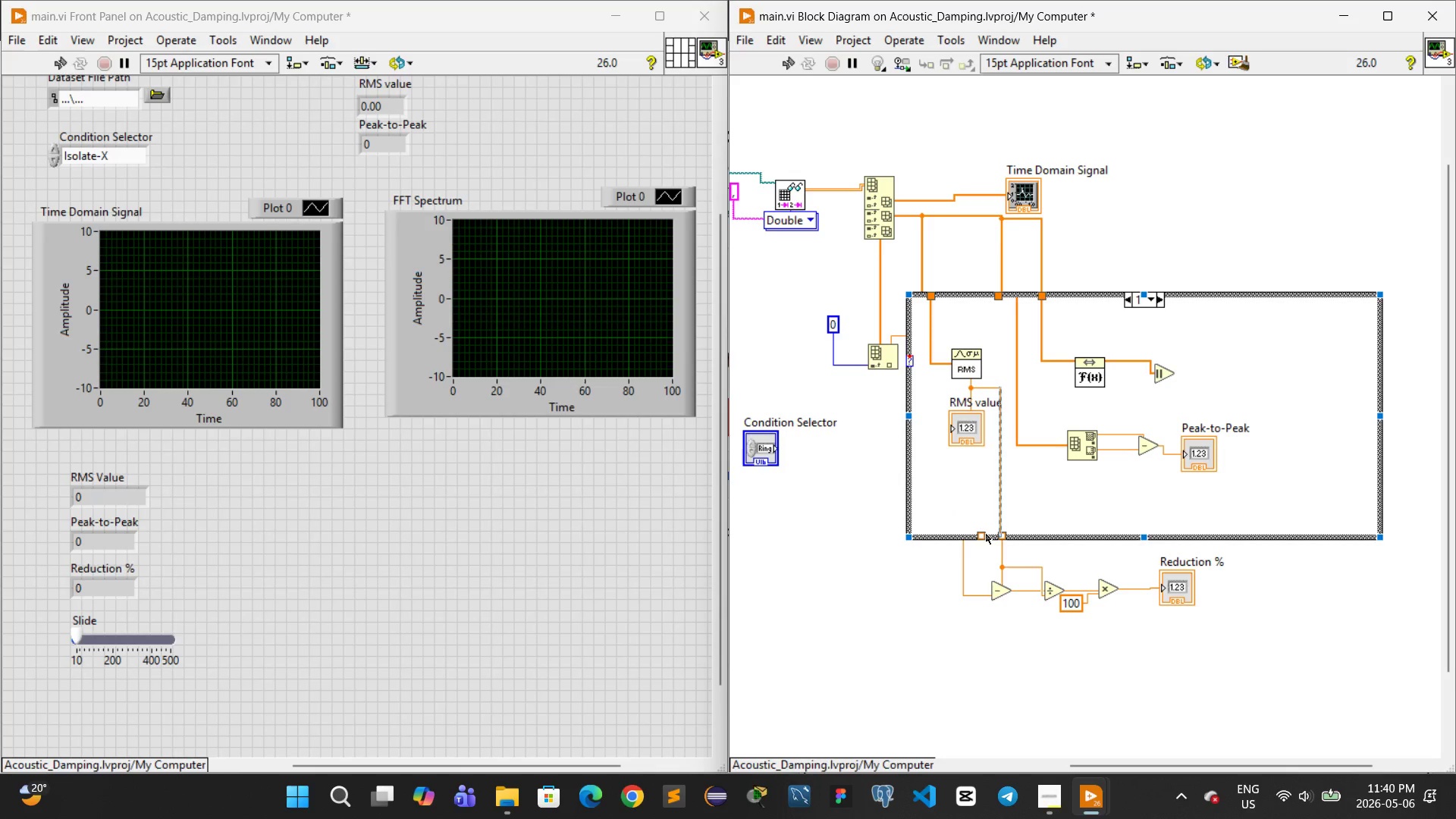 
left_click([982, 536])
 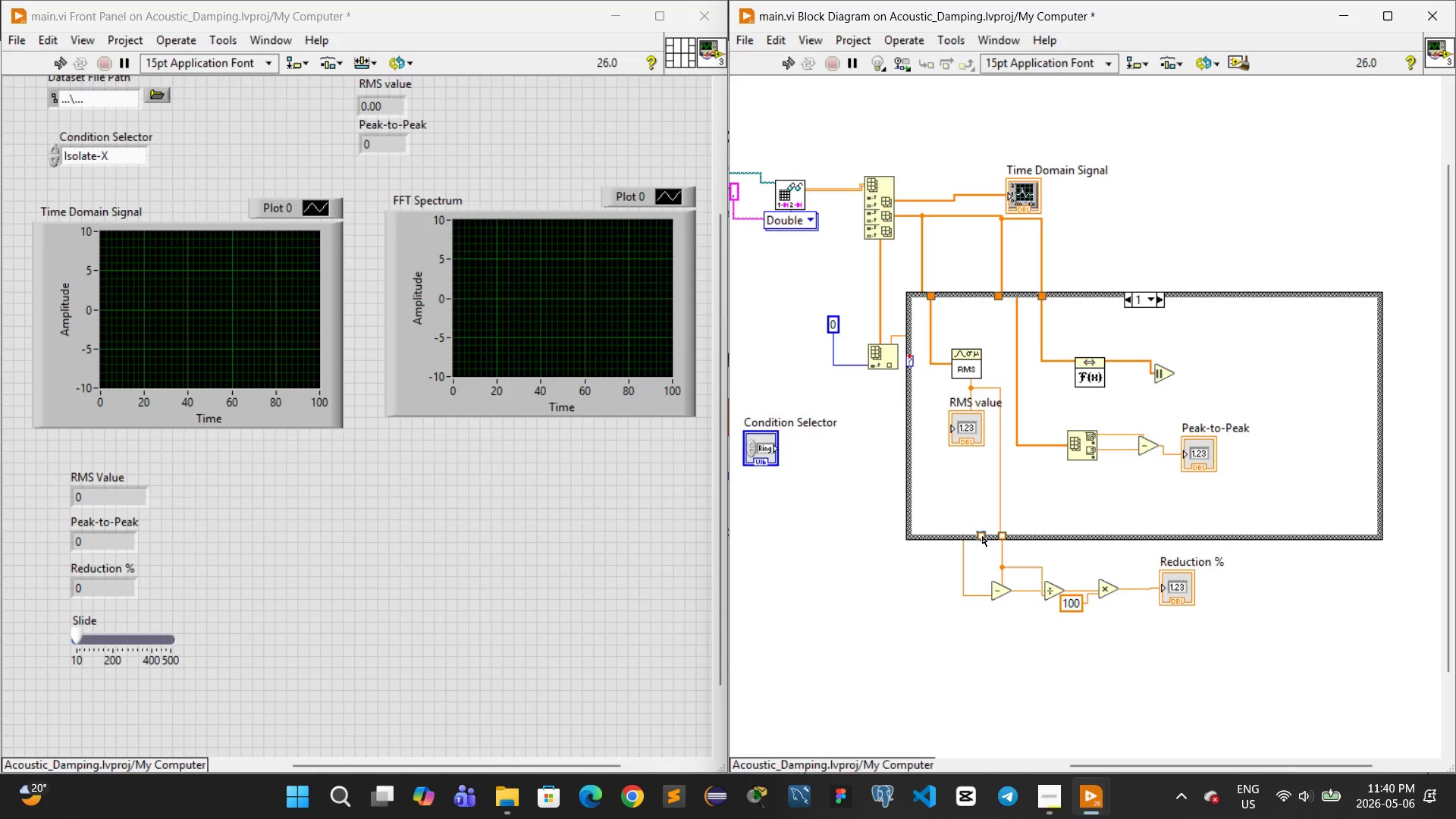 
key(Control+X)
 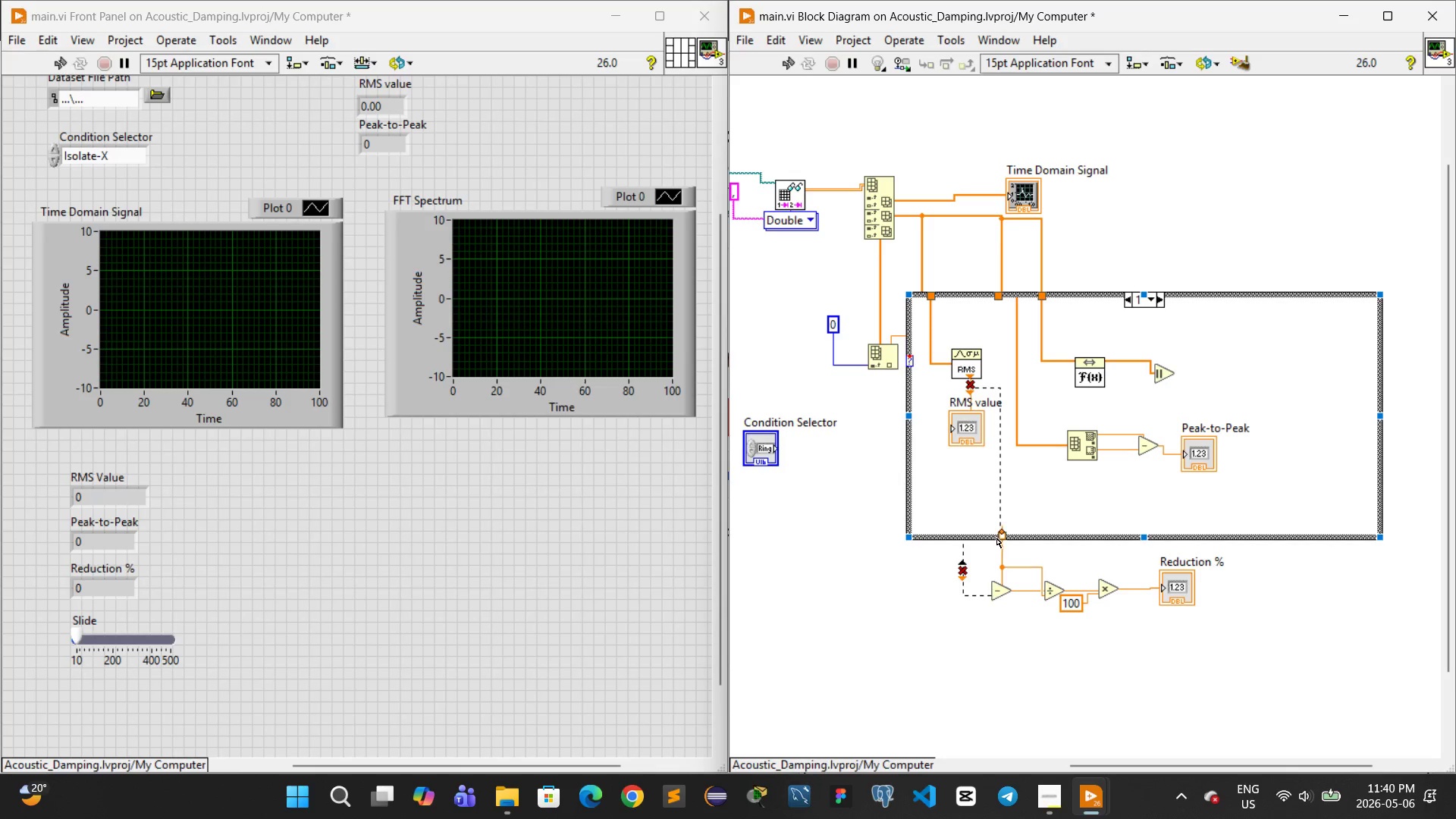 
left_click([1003, 535])
 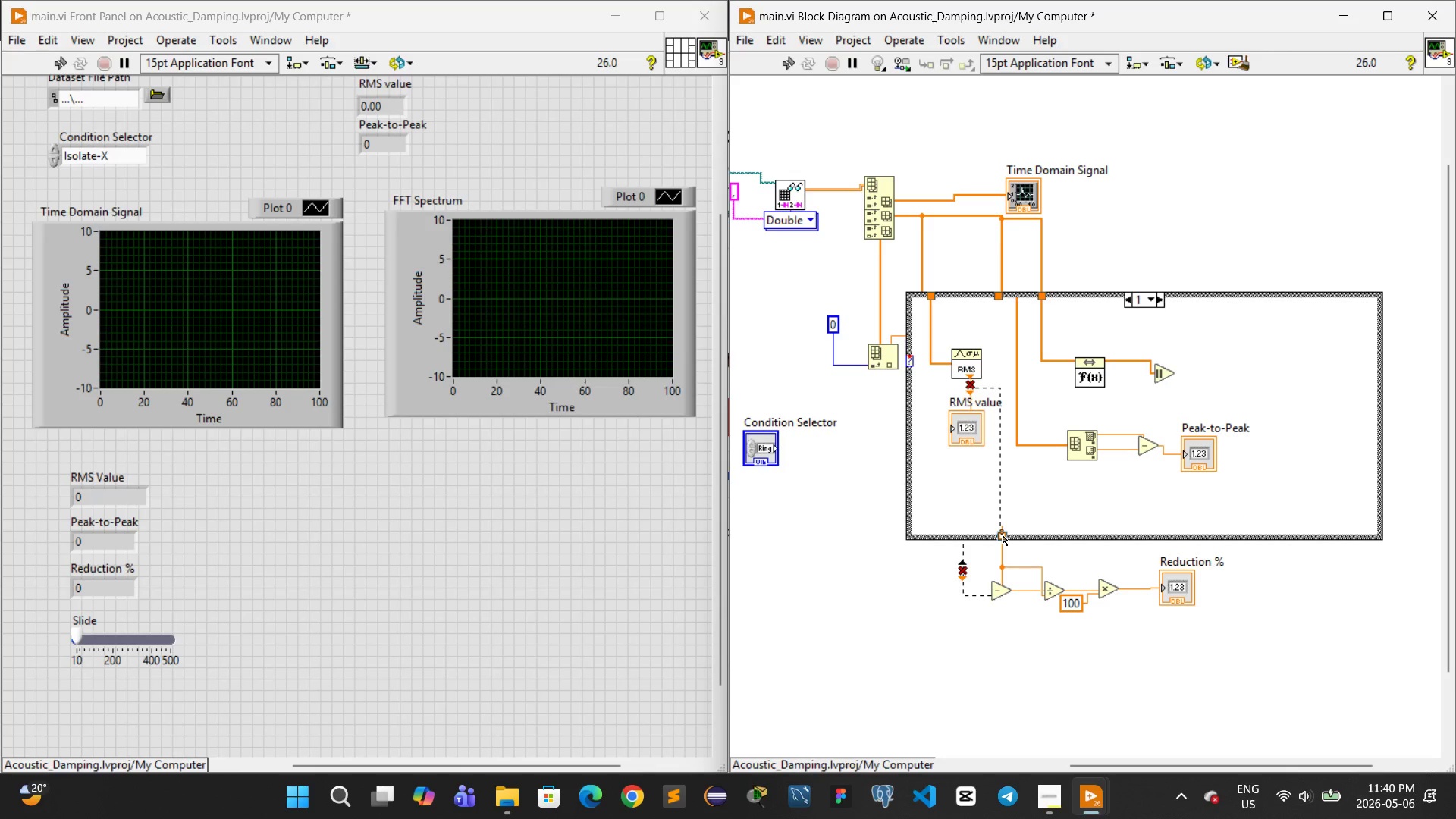 
hold_key(key=ControlLeft, duration=3.08)
 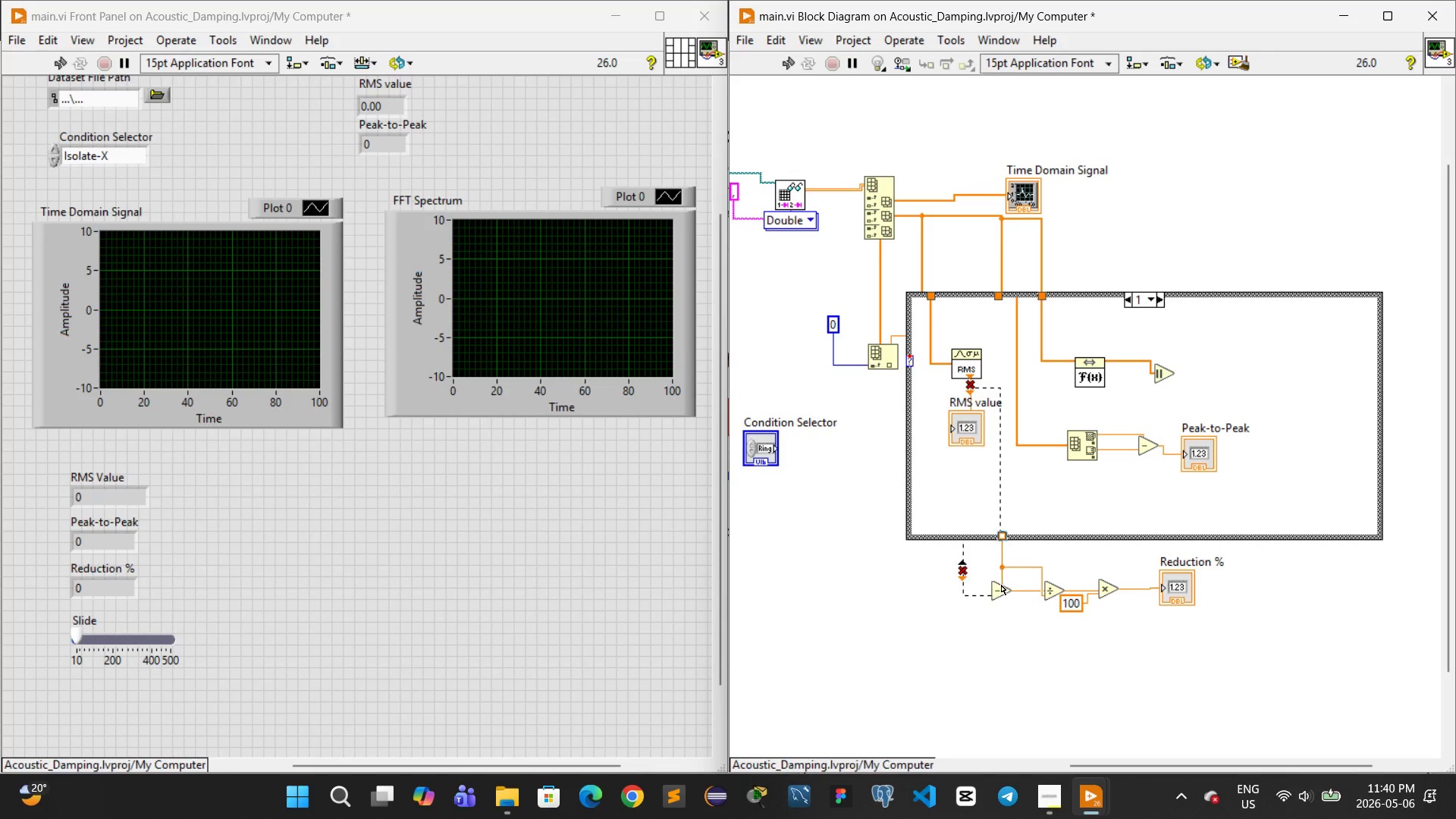 
mouse_move([980, 575])
 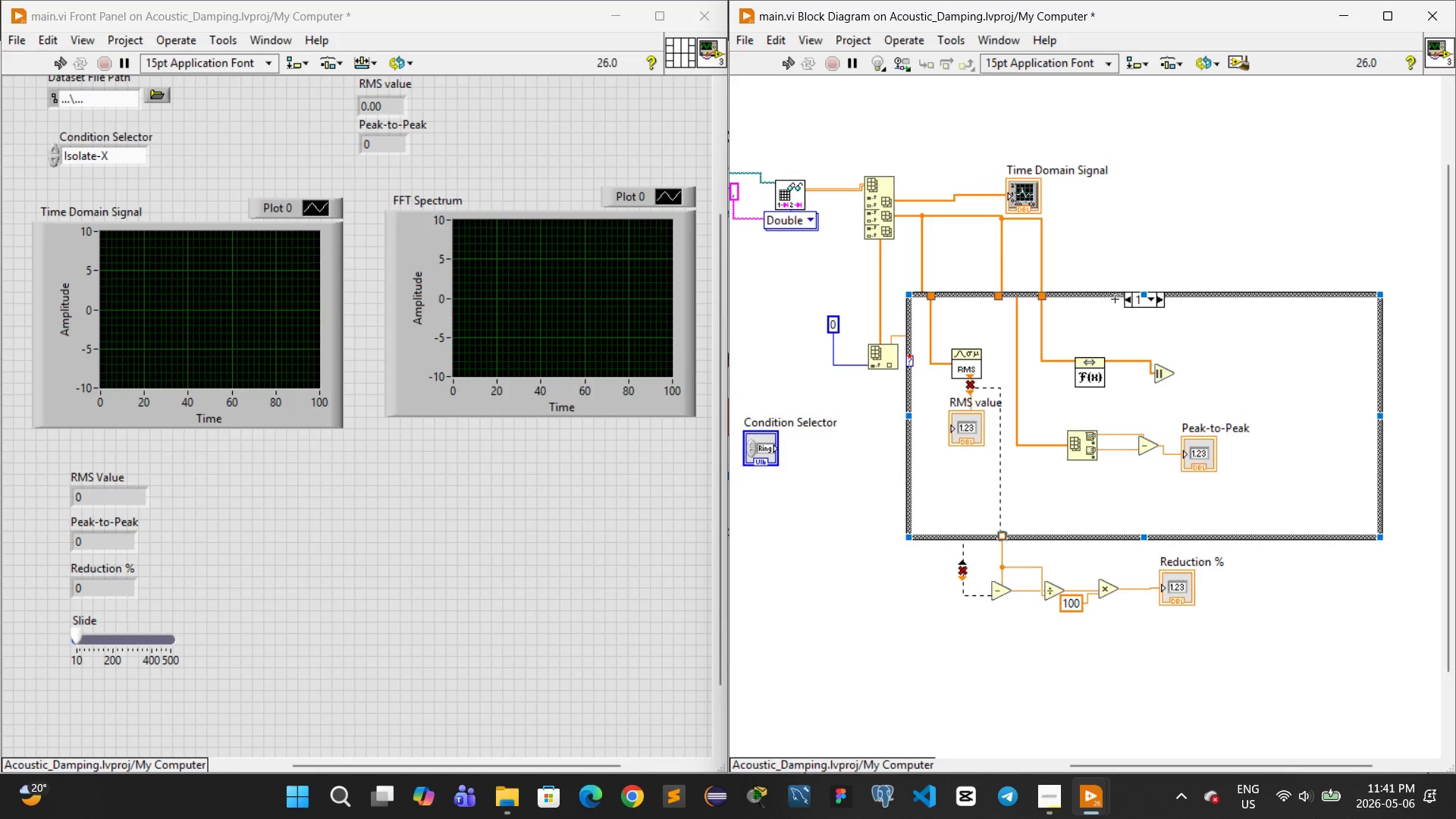 
wait(6.97)
 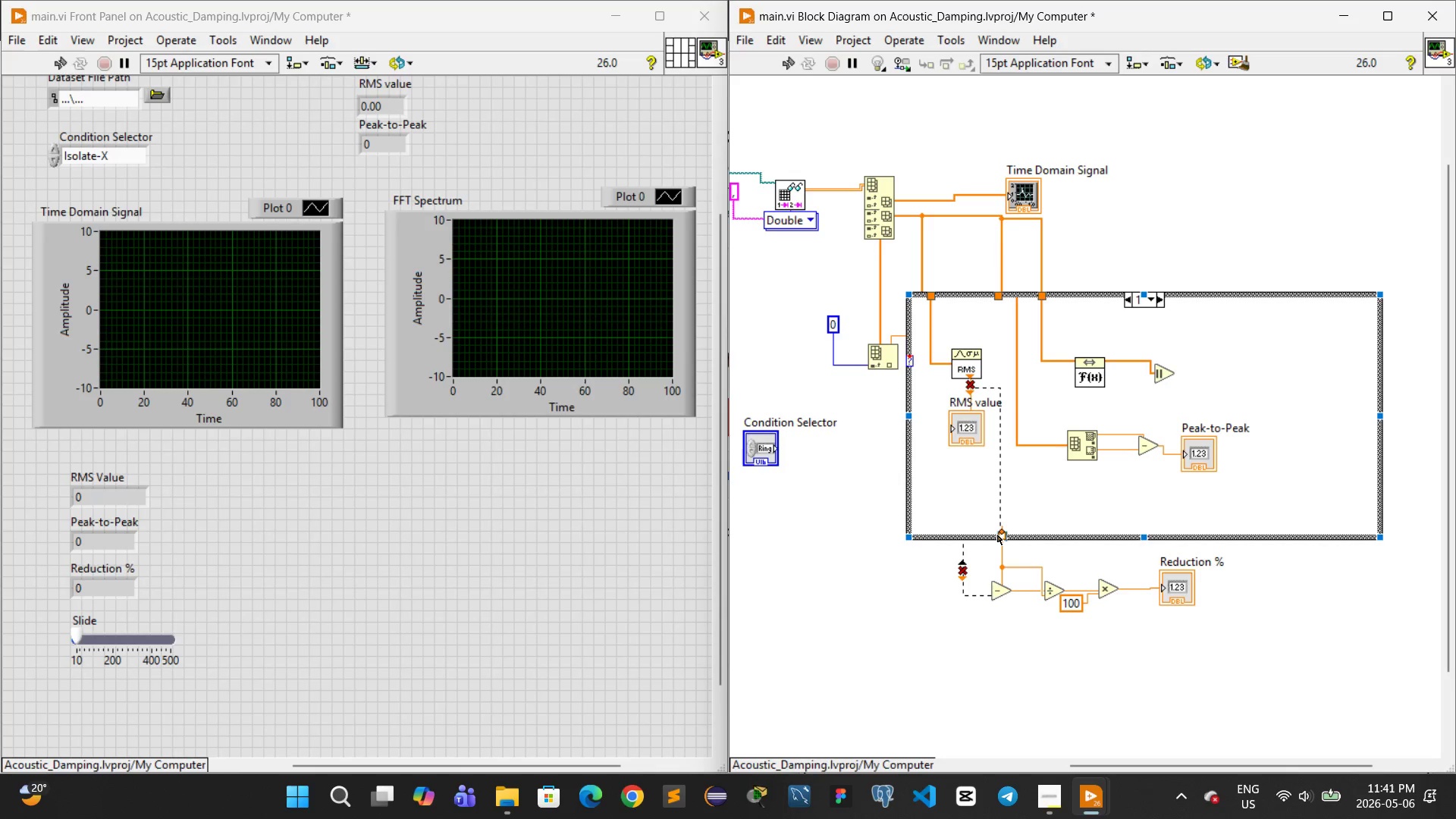 
left_click([1127, 302])
 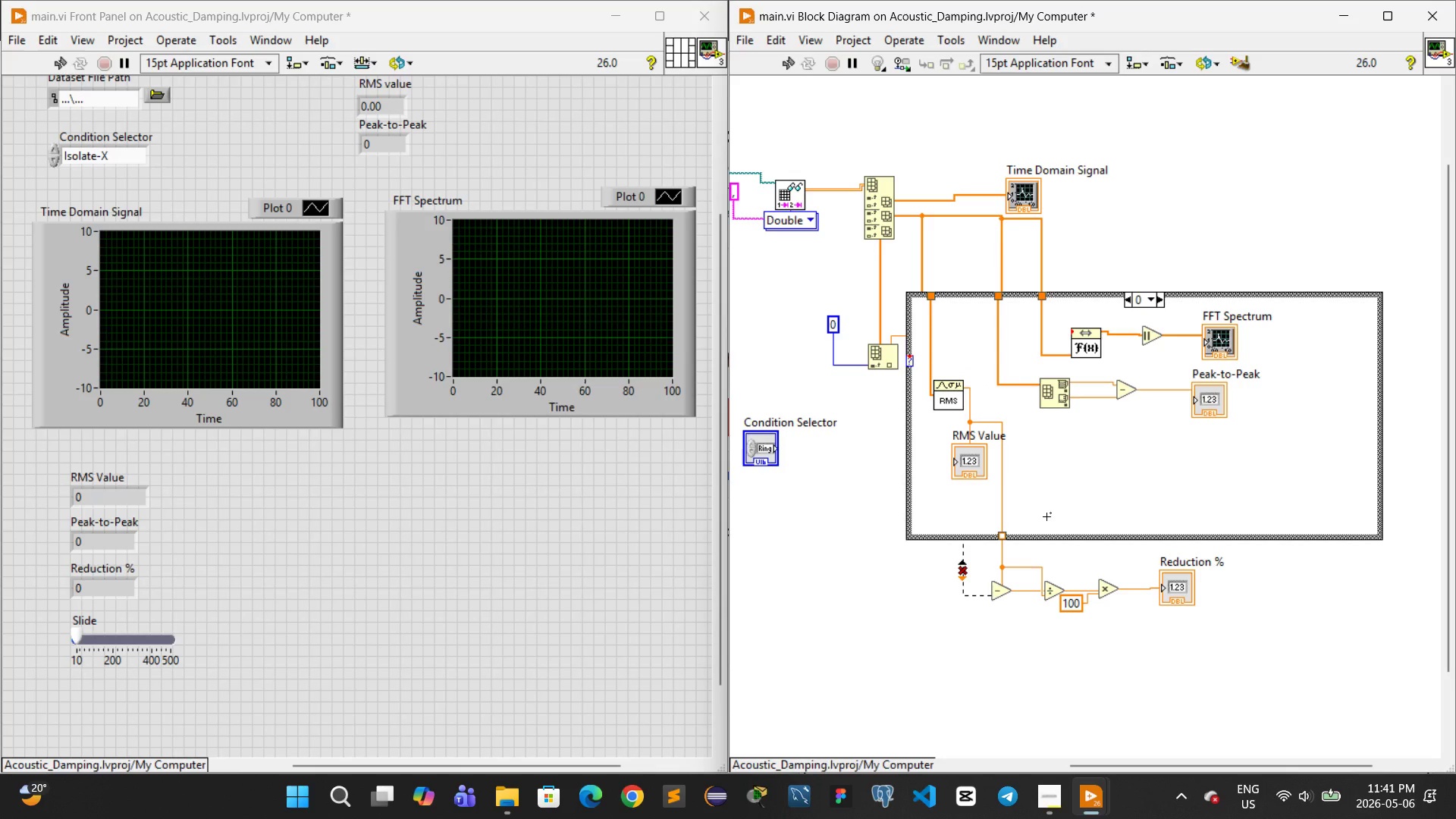 
wait(11.41)
 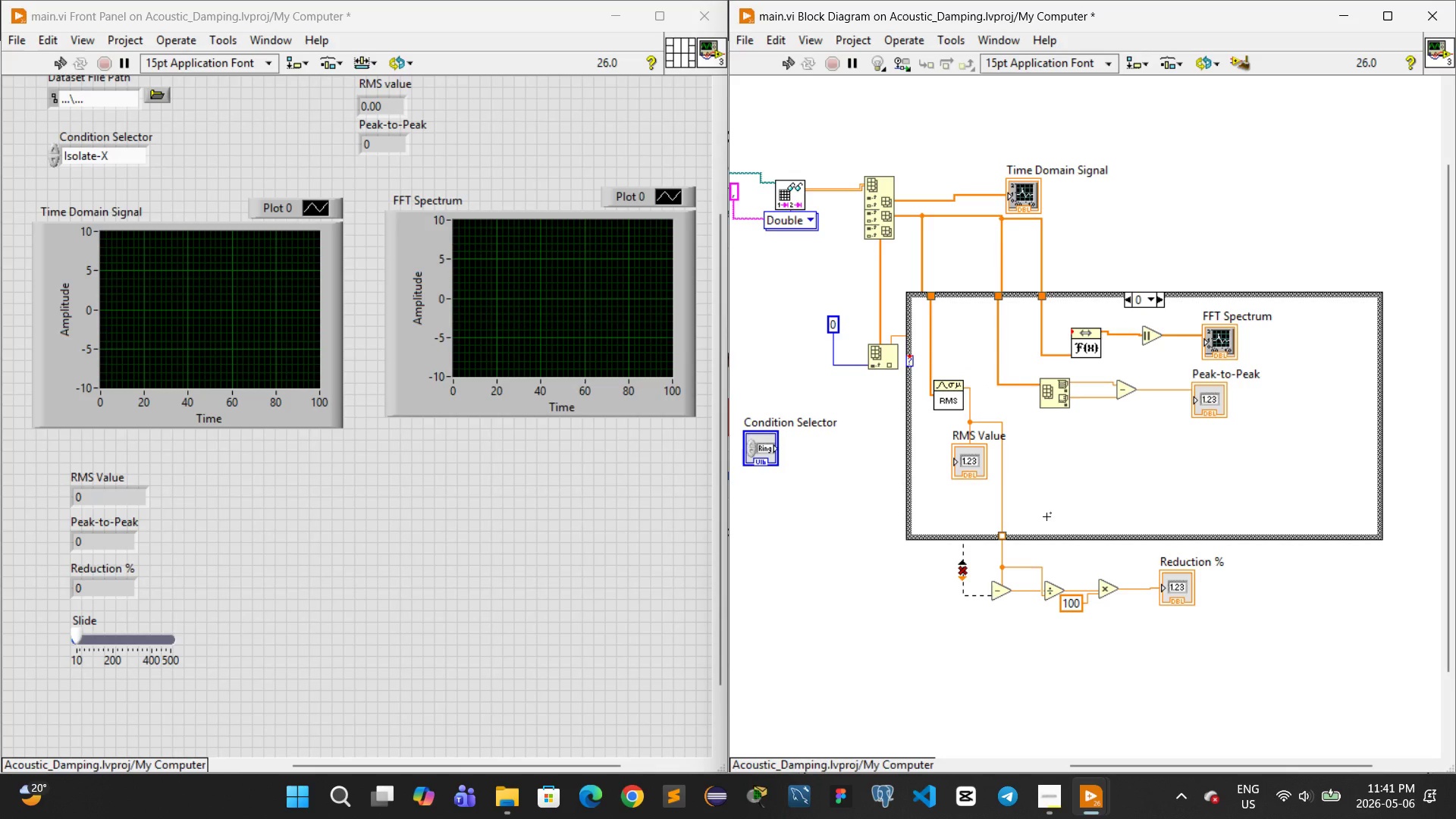 
left_click([976, 595])
 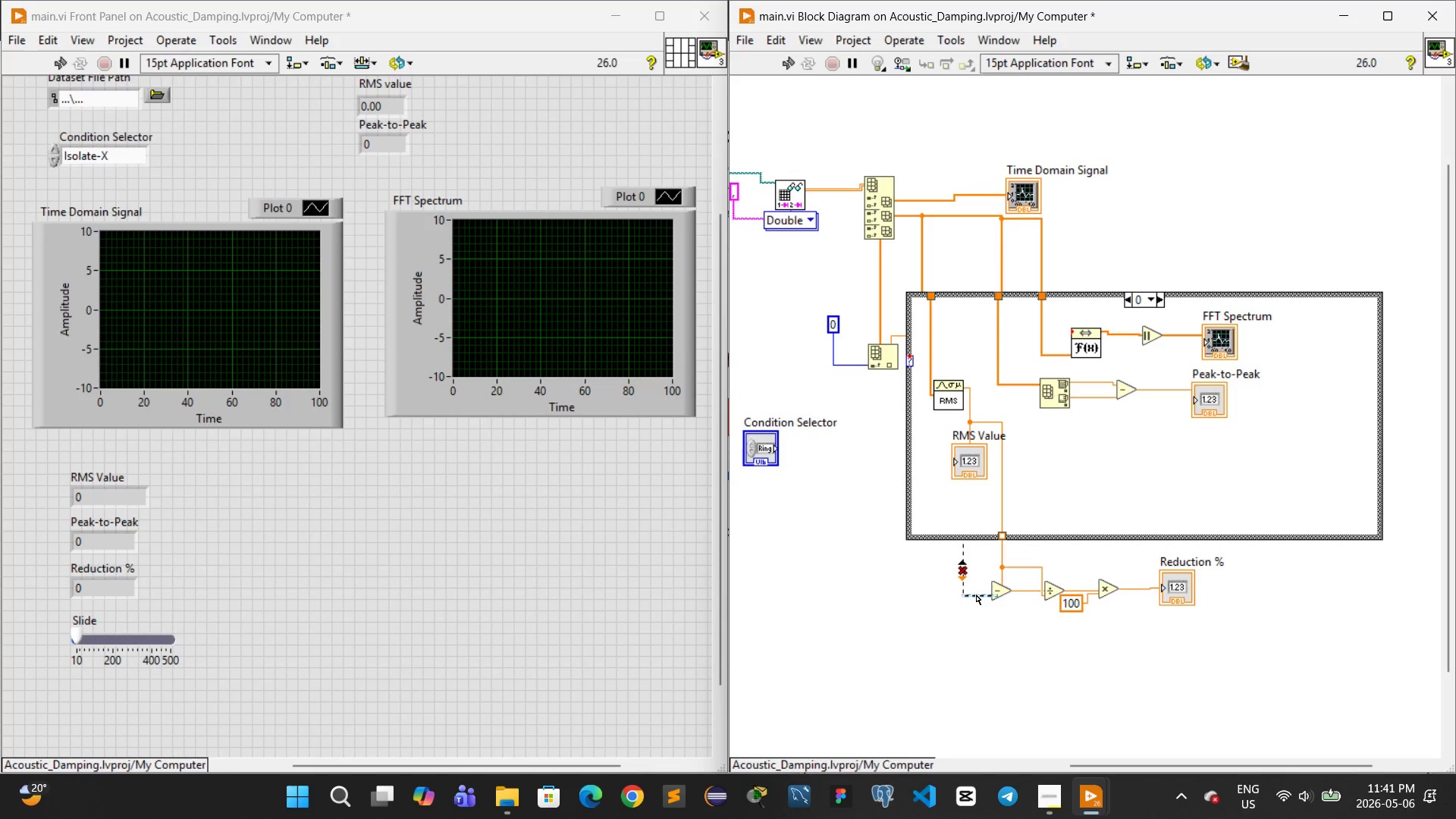 
key(Control+X)
 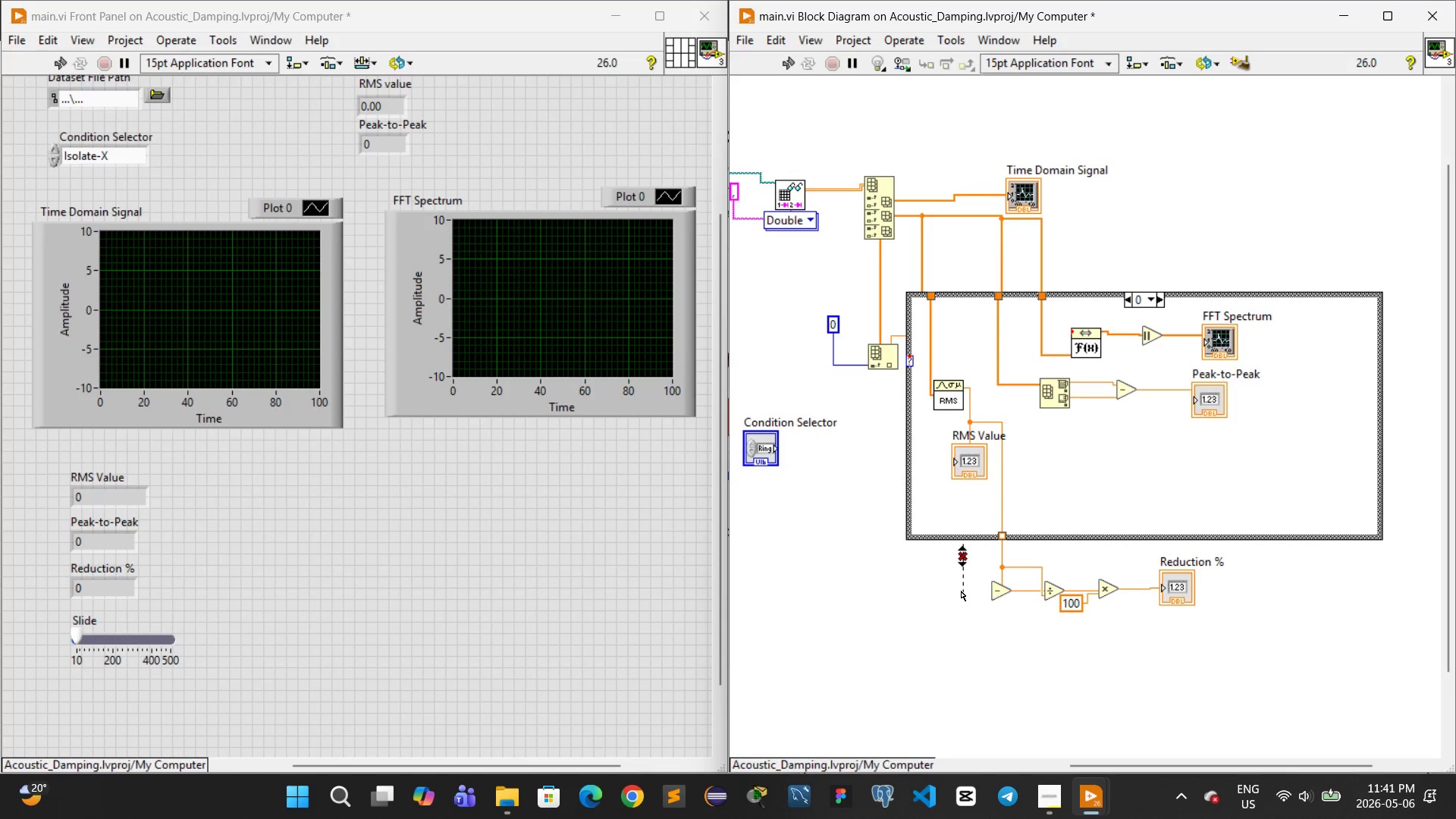 
left_click([959, 589])
 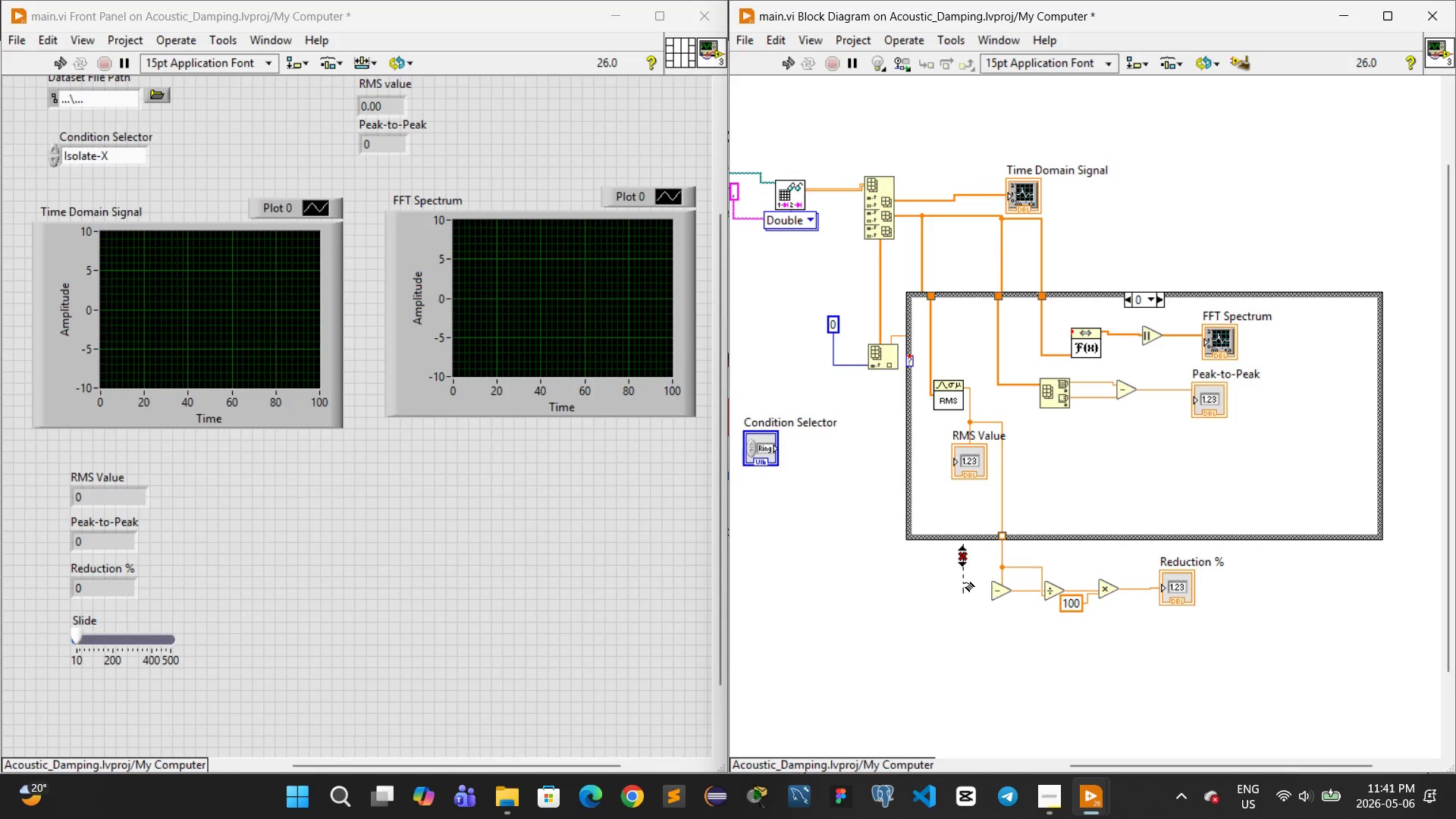 
left_click([965, 582])
 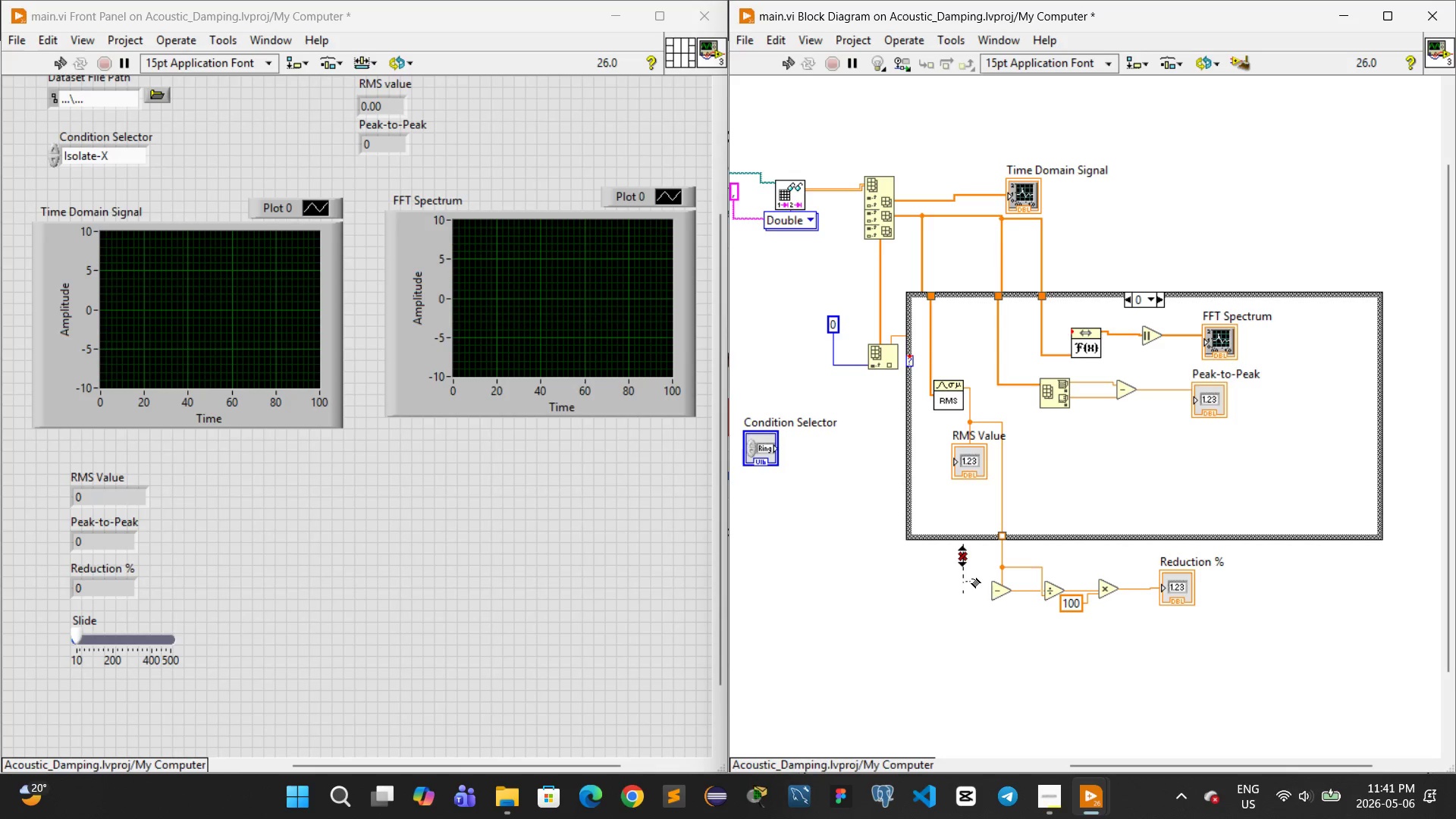 
left_click([976, 577])
 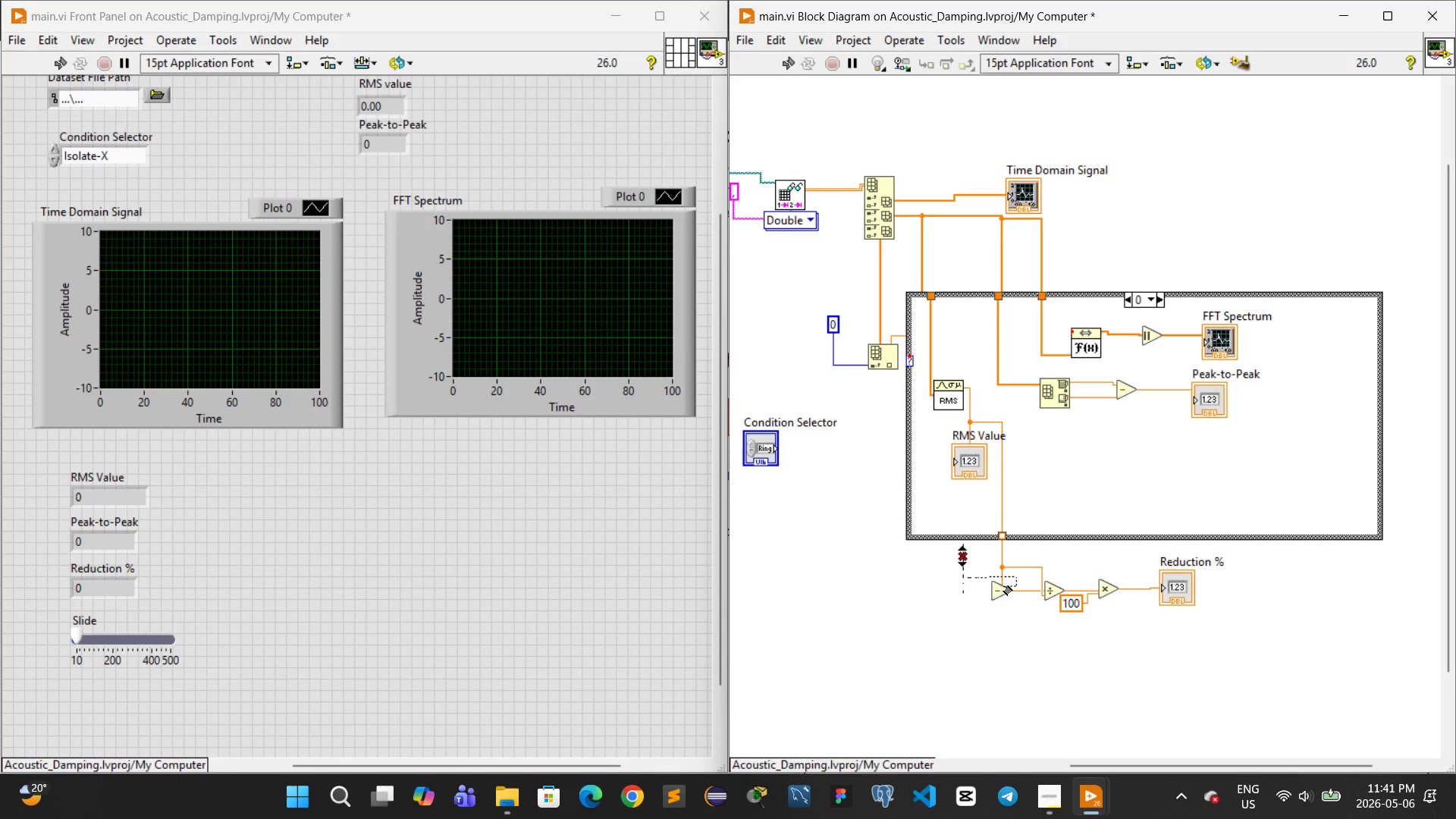 
left_click([1002, 590])
 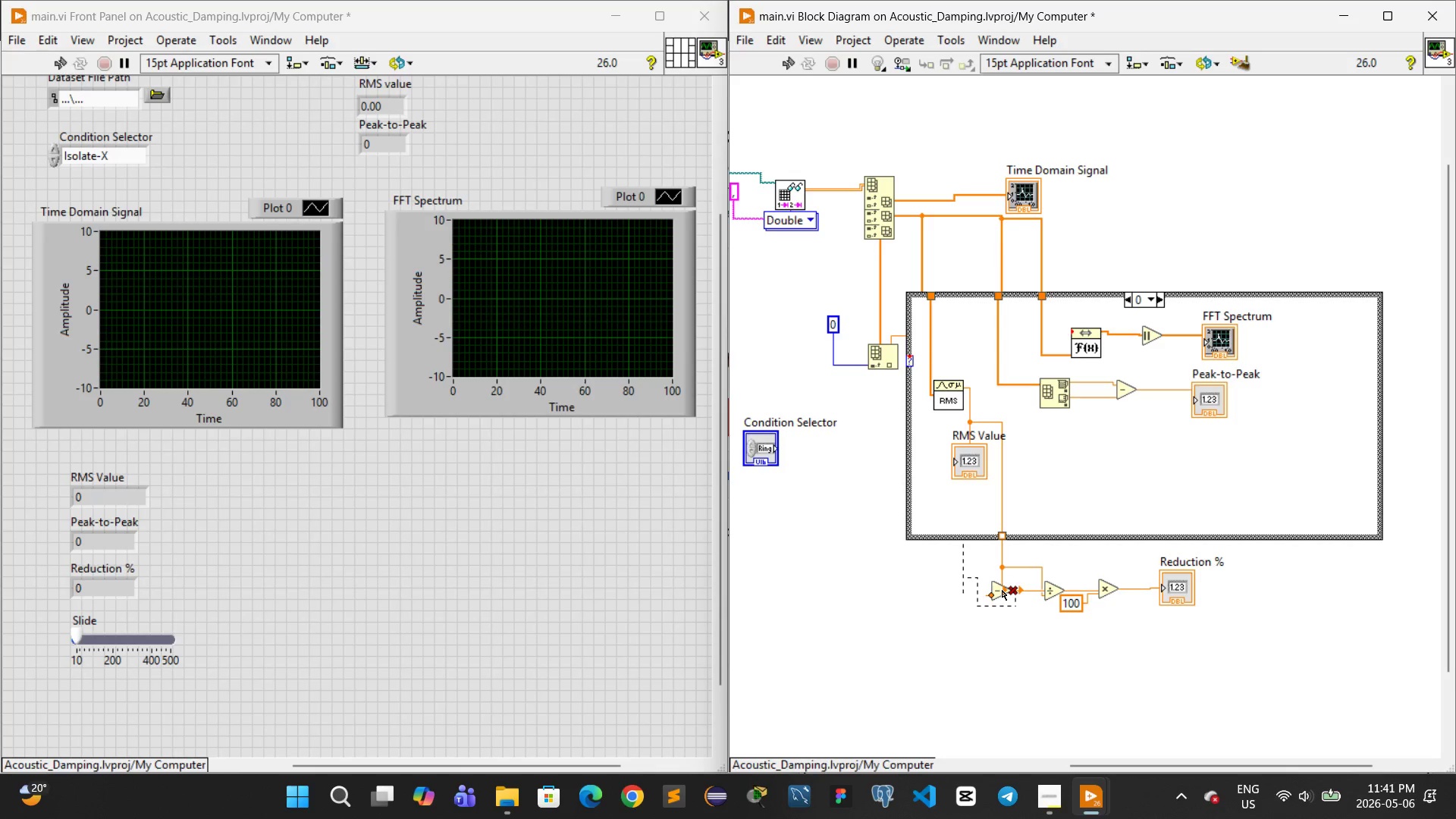 
key(Control+X)
 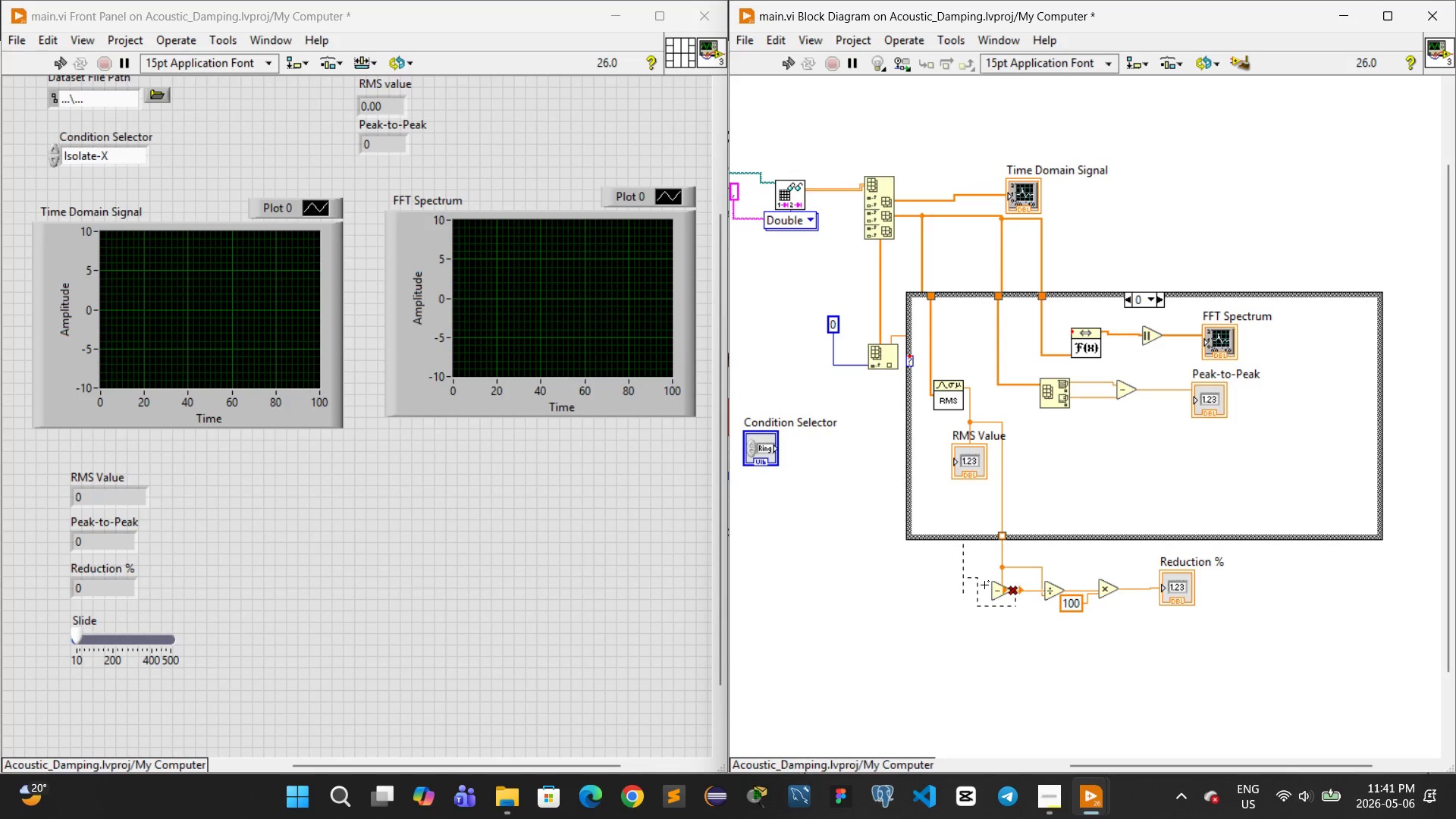 
key(Control+Z)
 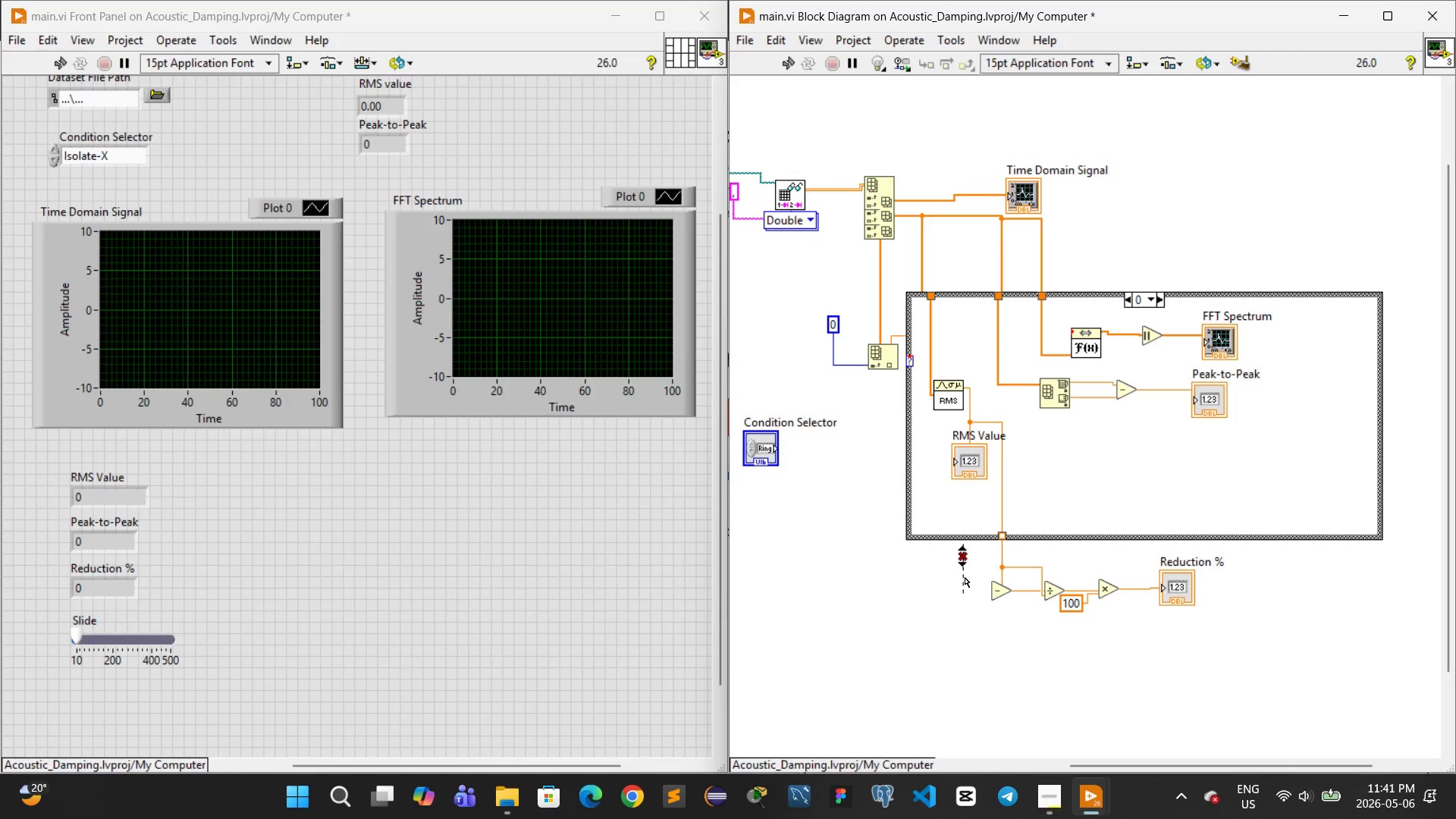 
double_click([965, 577])
 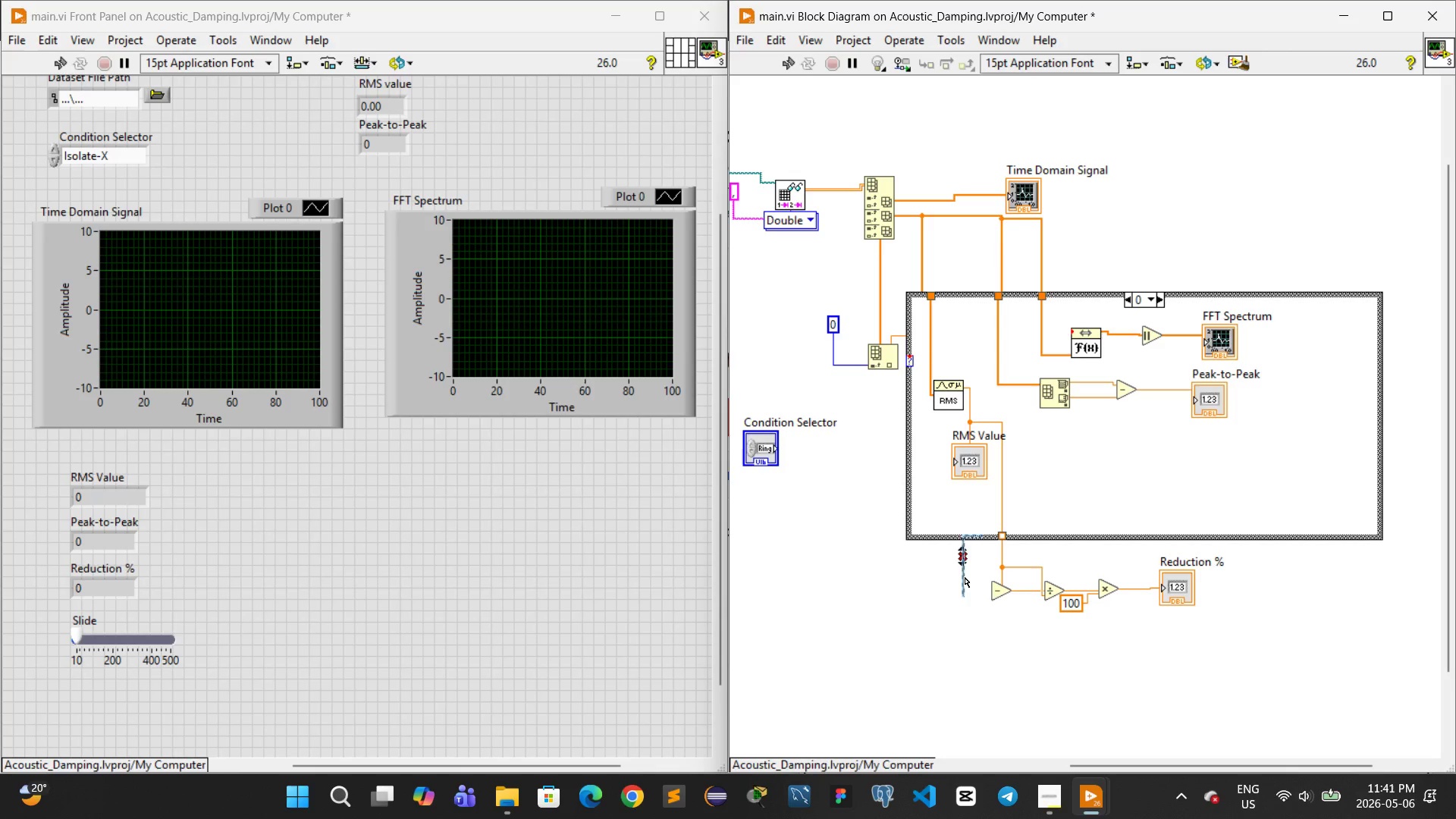 
key(Control+X)
 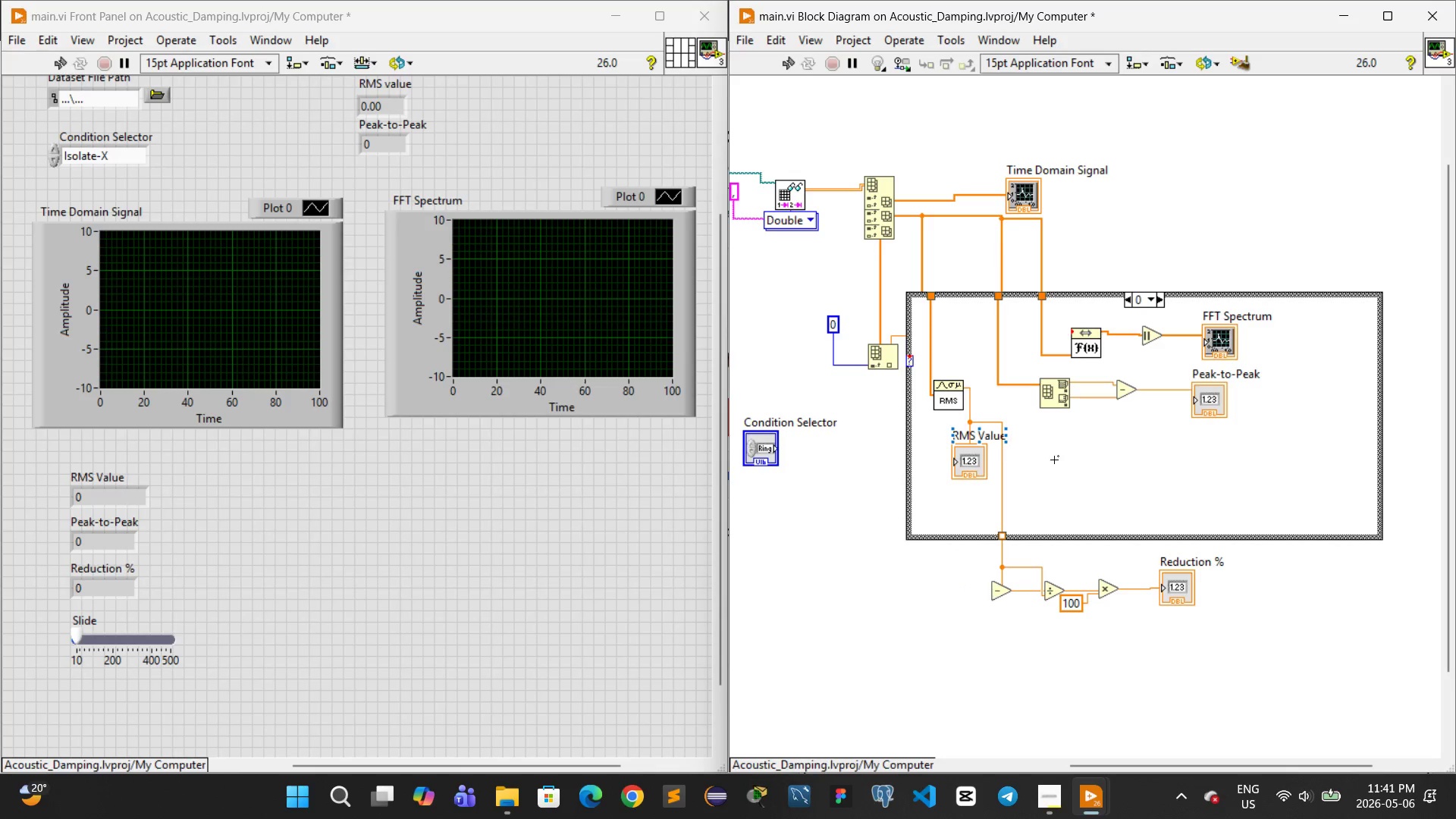 
wait(10.45)
 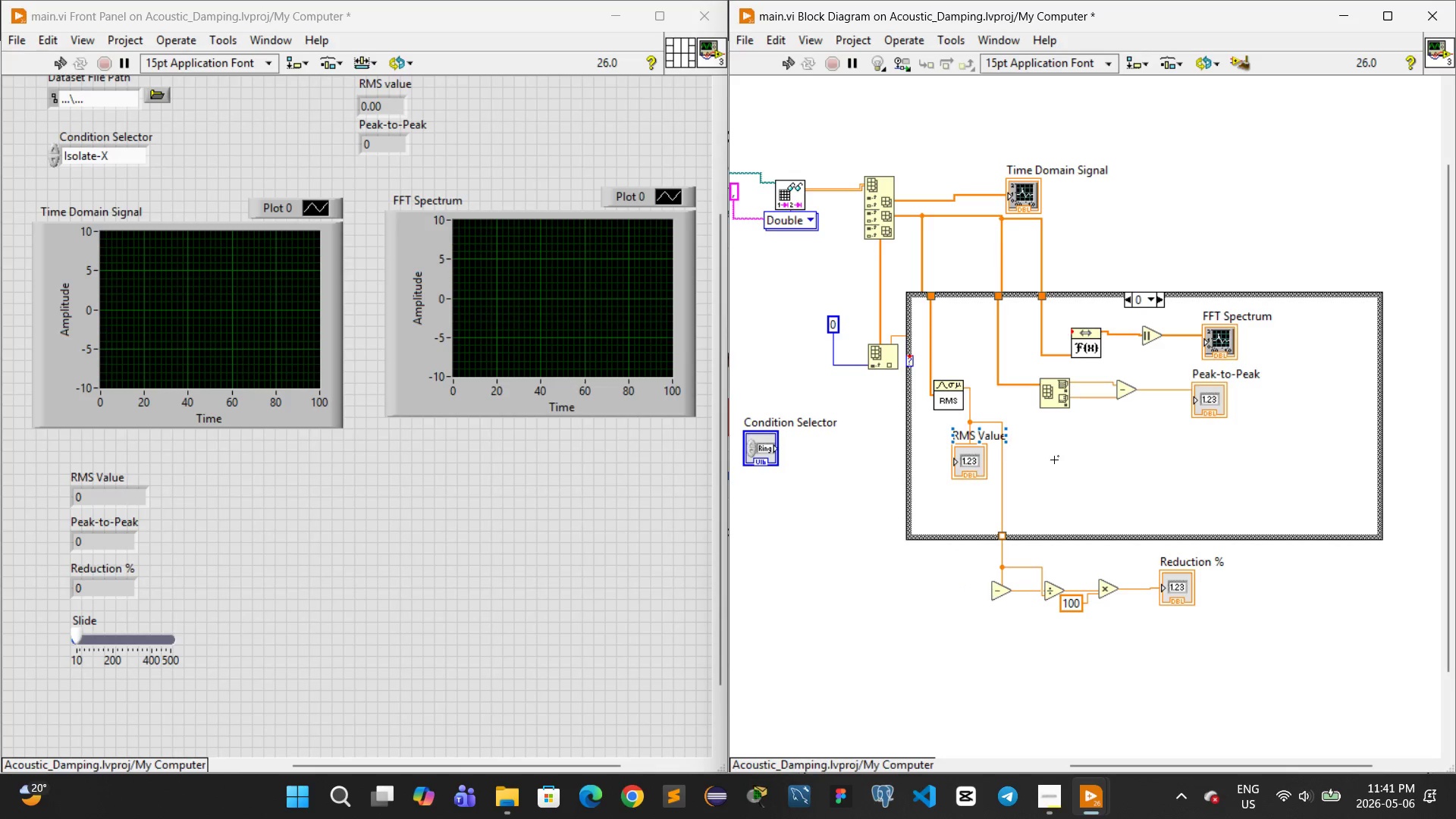 
left_click([1162, 304])
 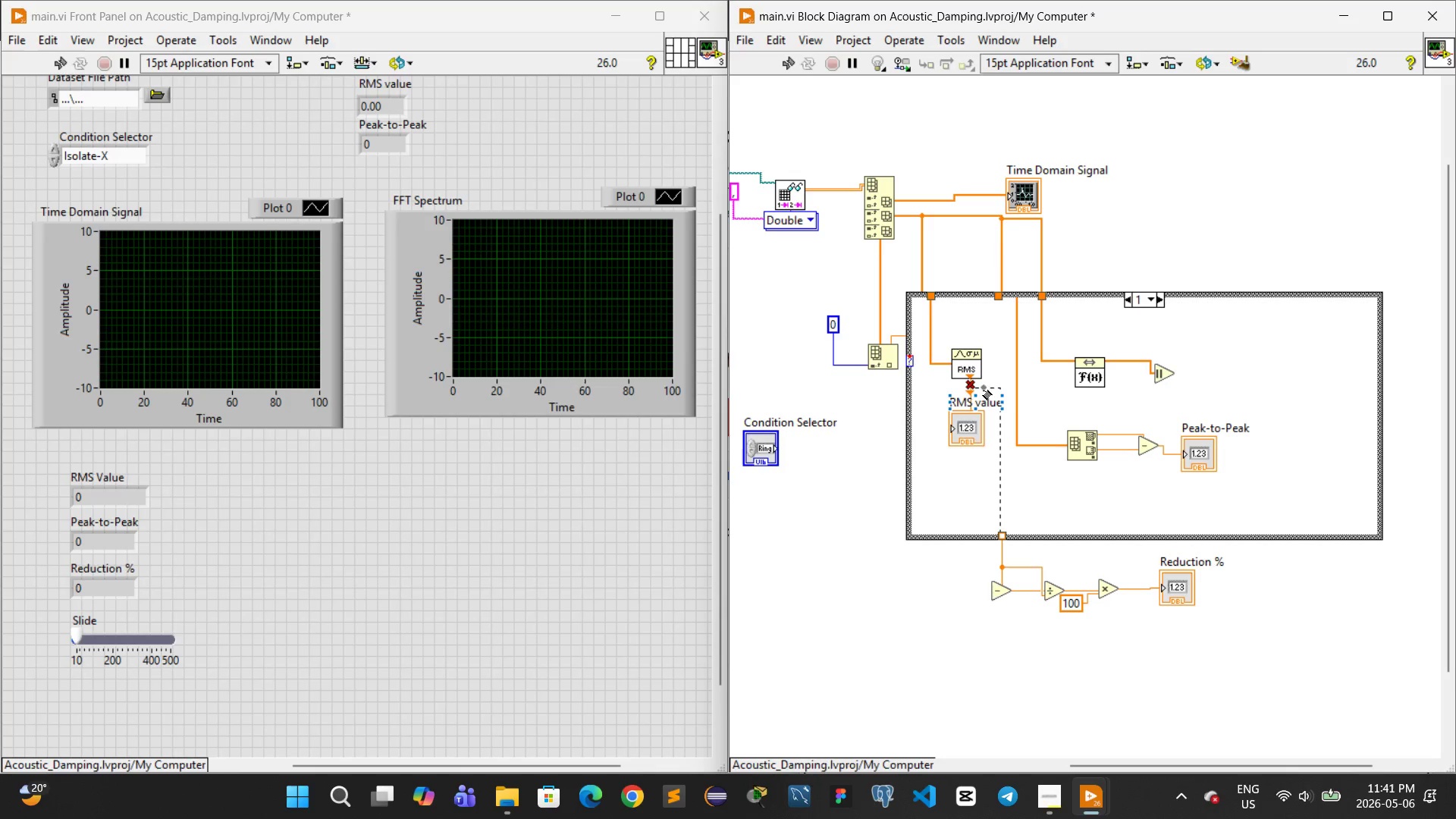 
left_click([986, 387])
 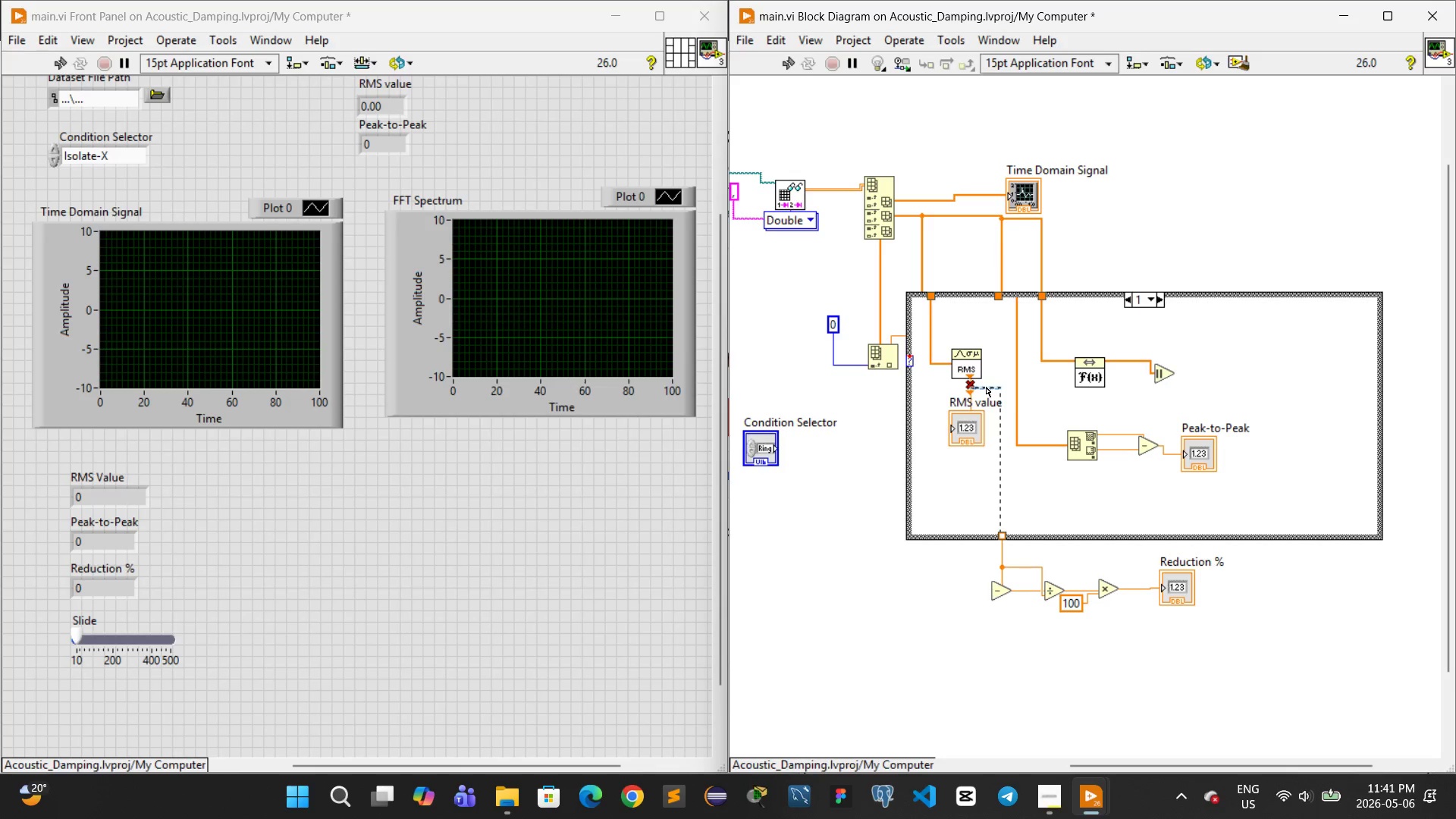 
key(Control+X)
 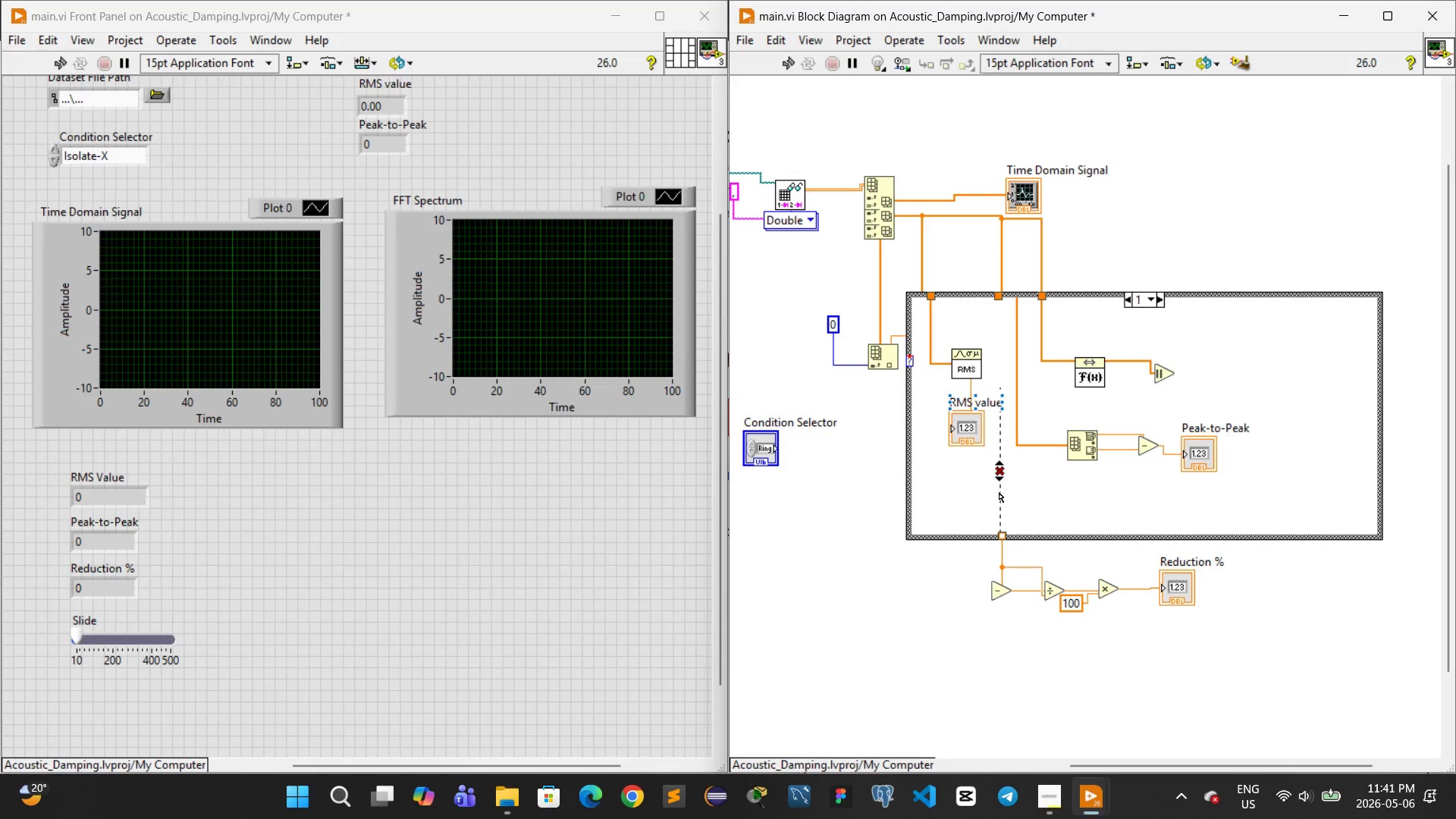 
left_click([999, 492])
 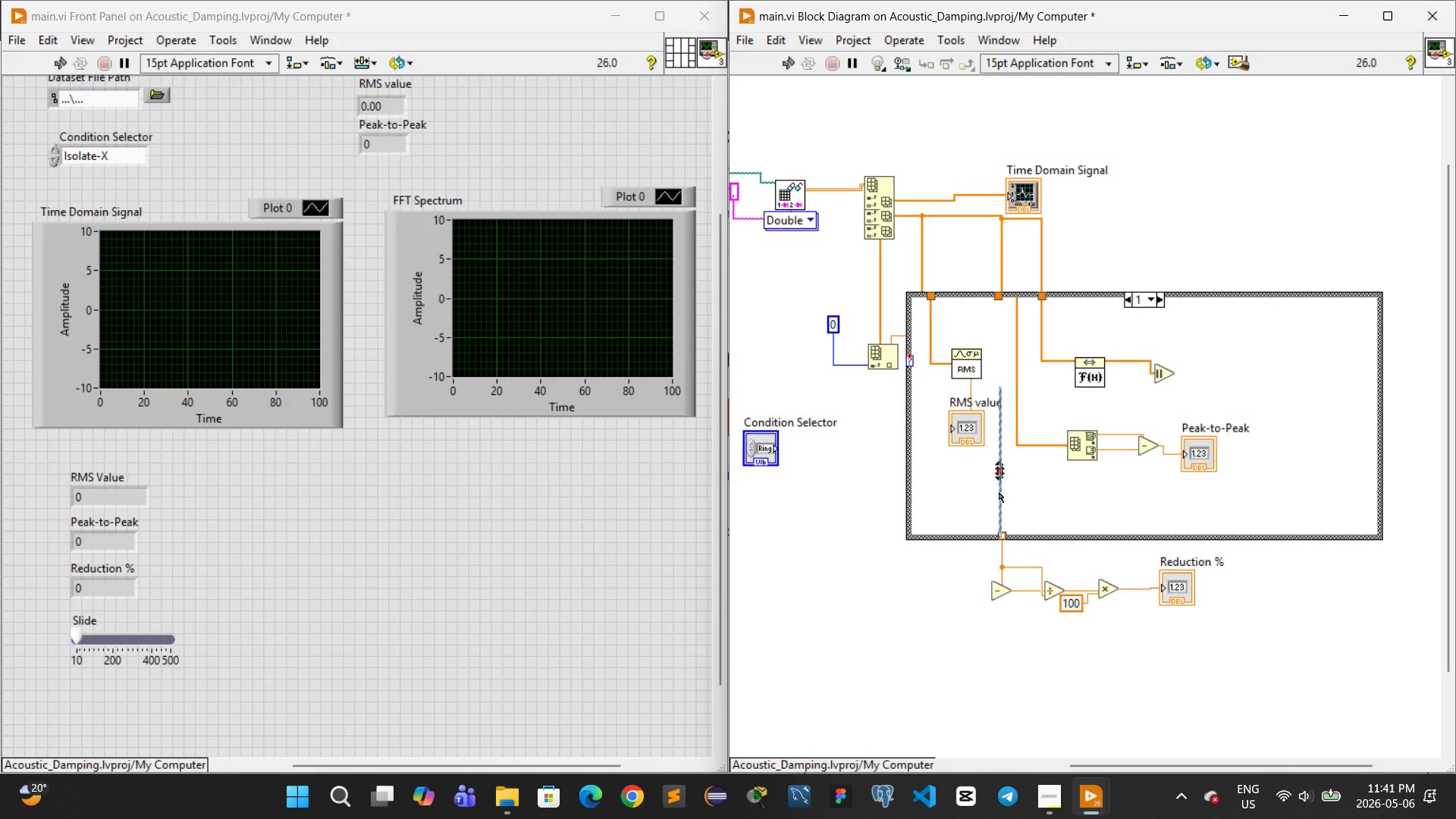 
key(Control+X)
 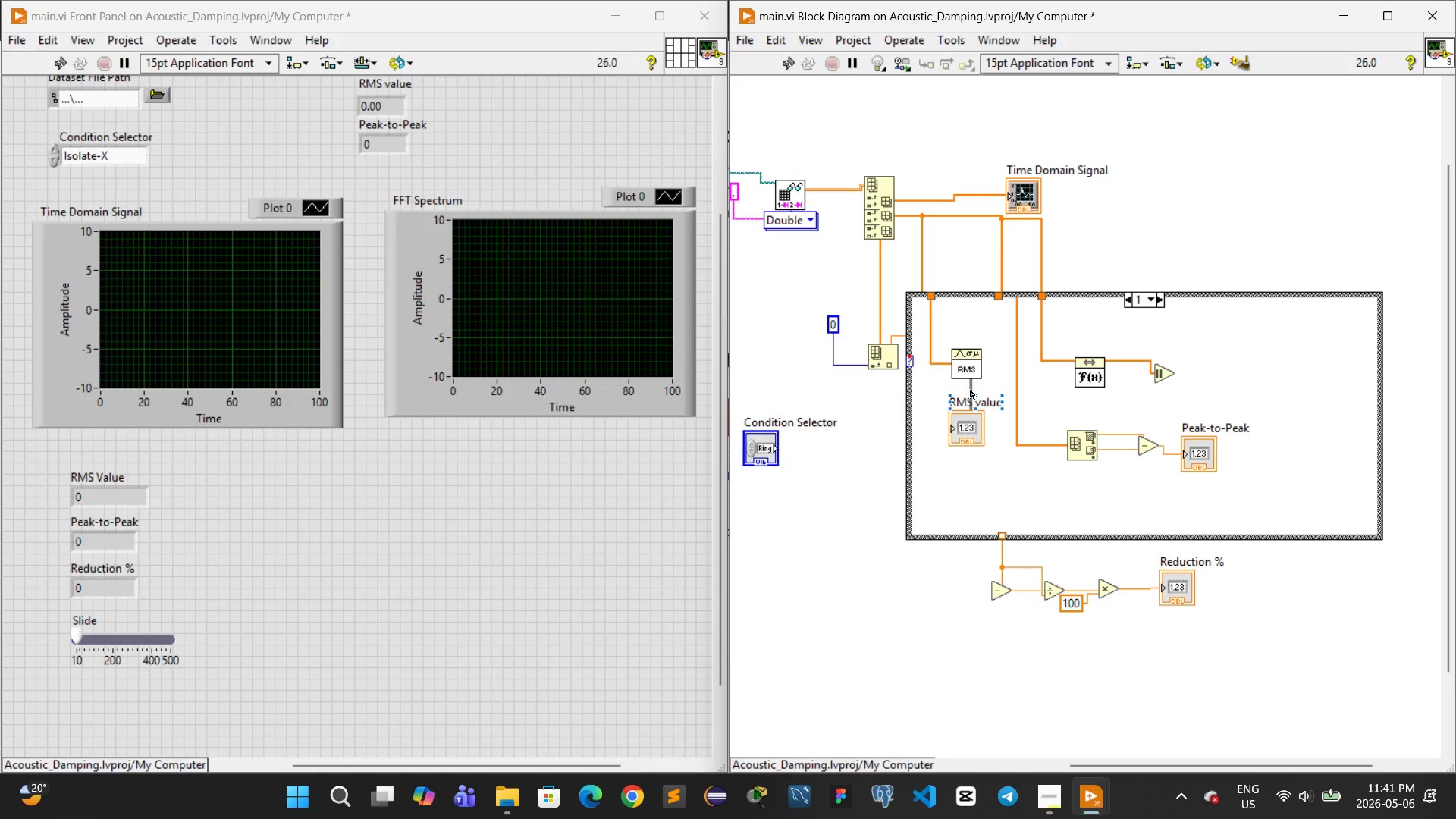 
left_click([979, 389])
 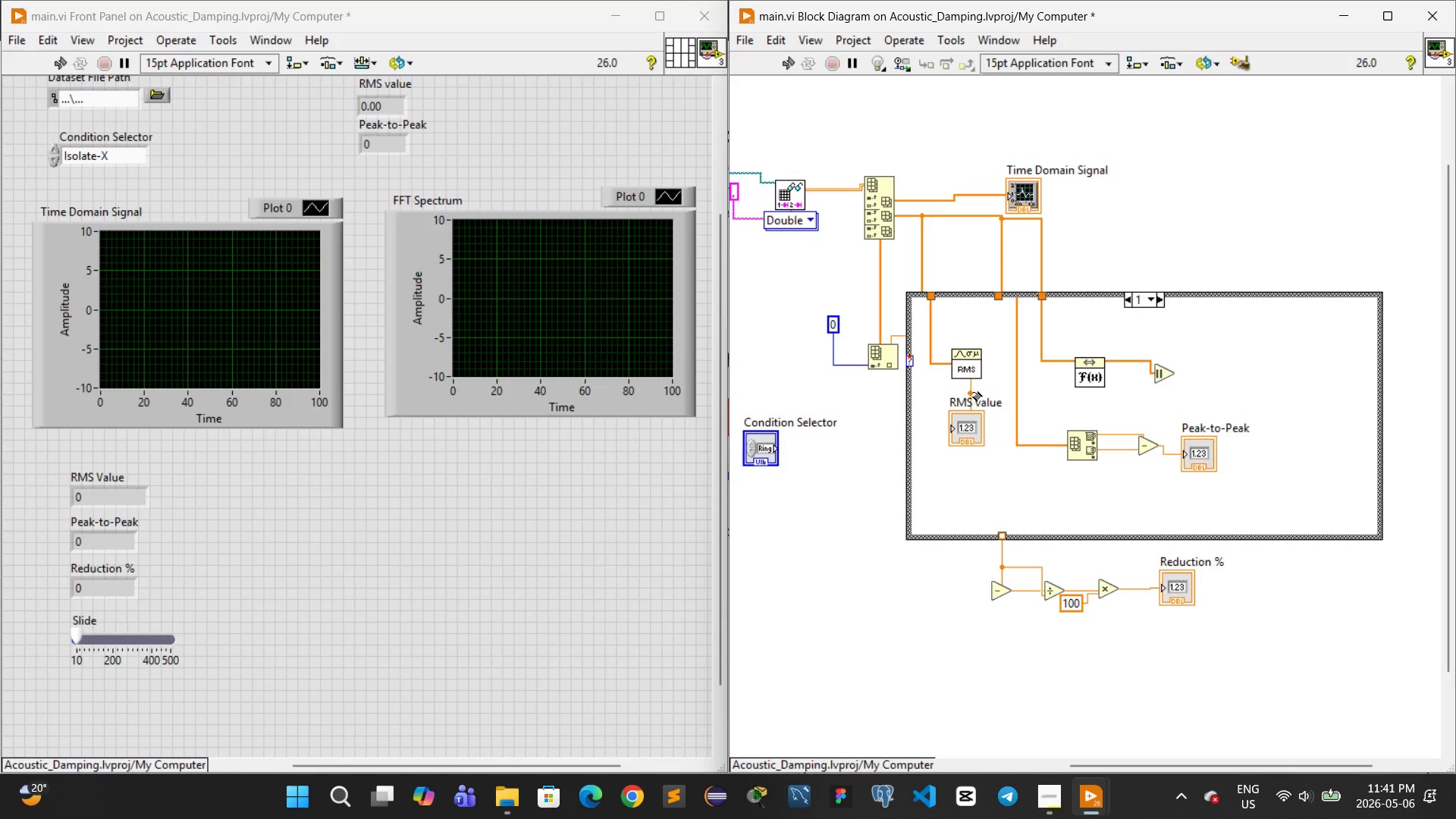 
left_click_drag(start_coordinate=[975, 392], to_coordinate=[1002, 532])
 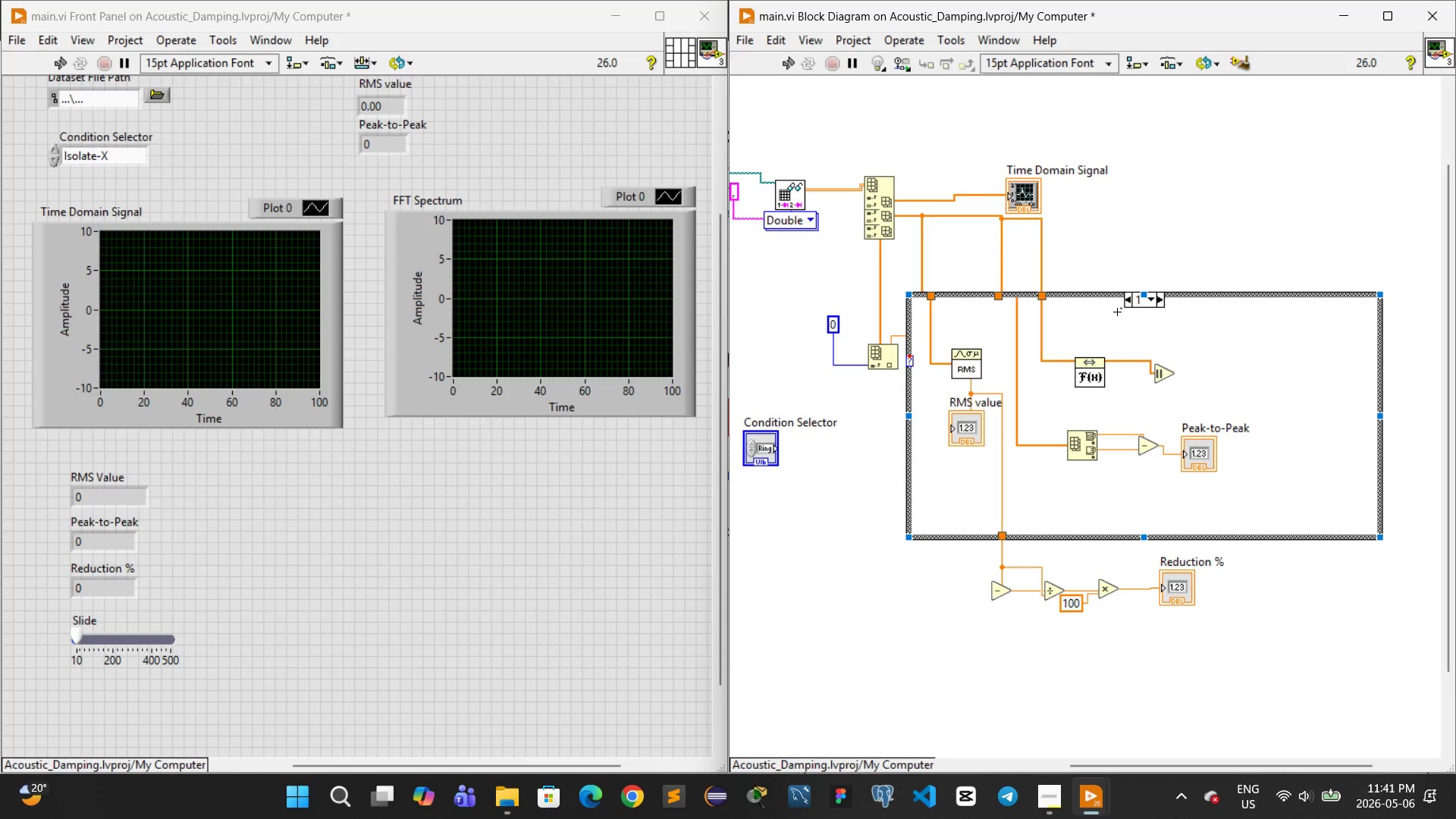 
left_click([1126, 305])
 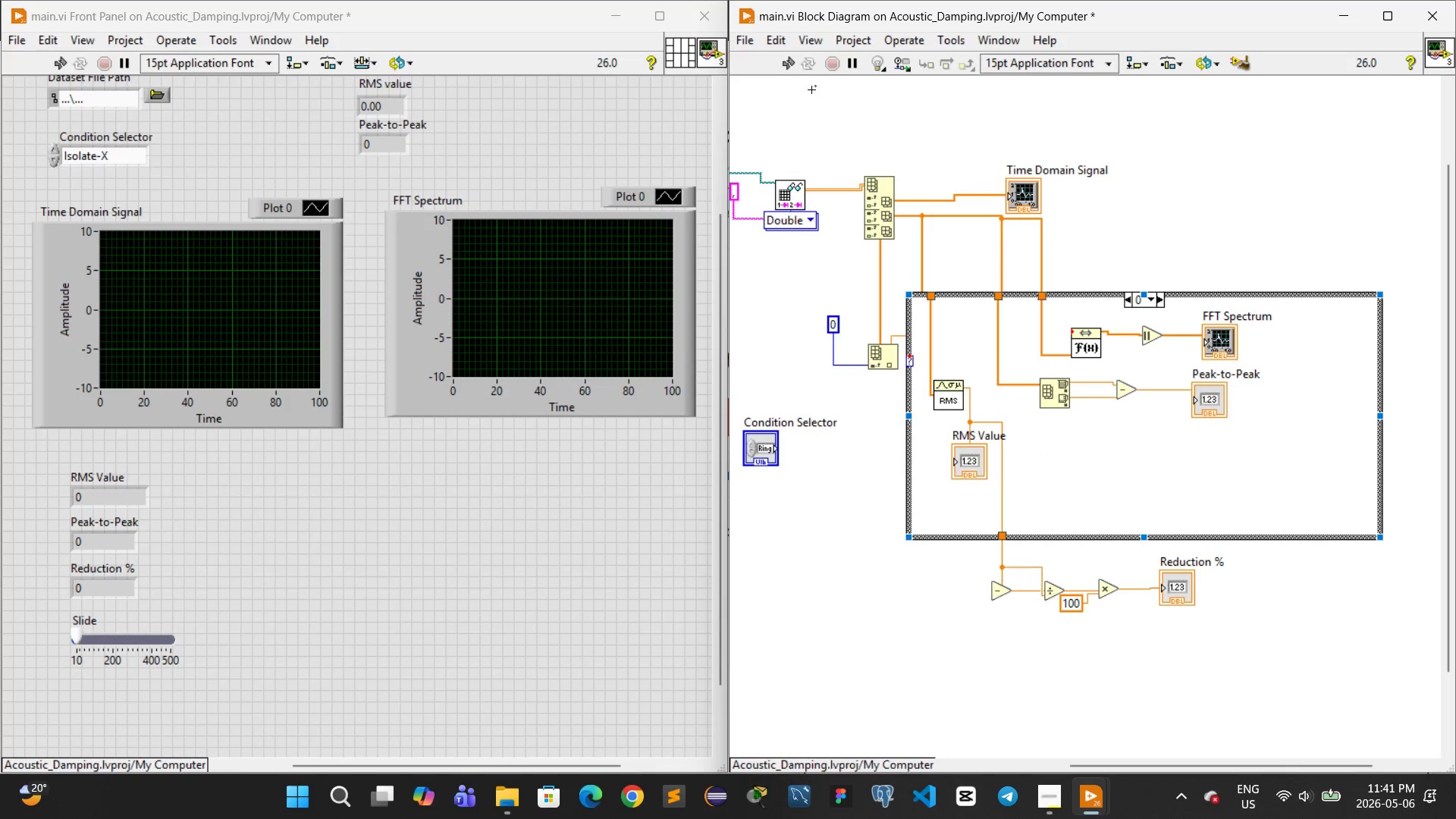 
left_click([792, 67])
 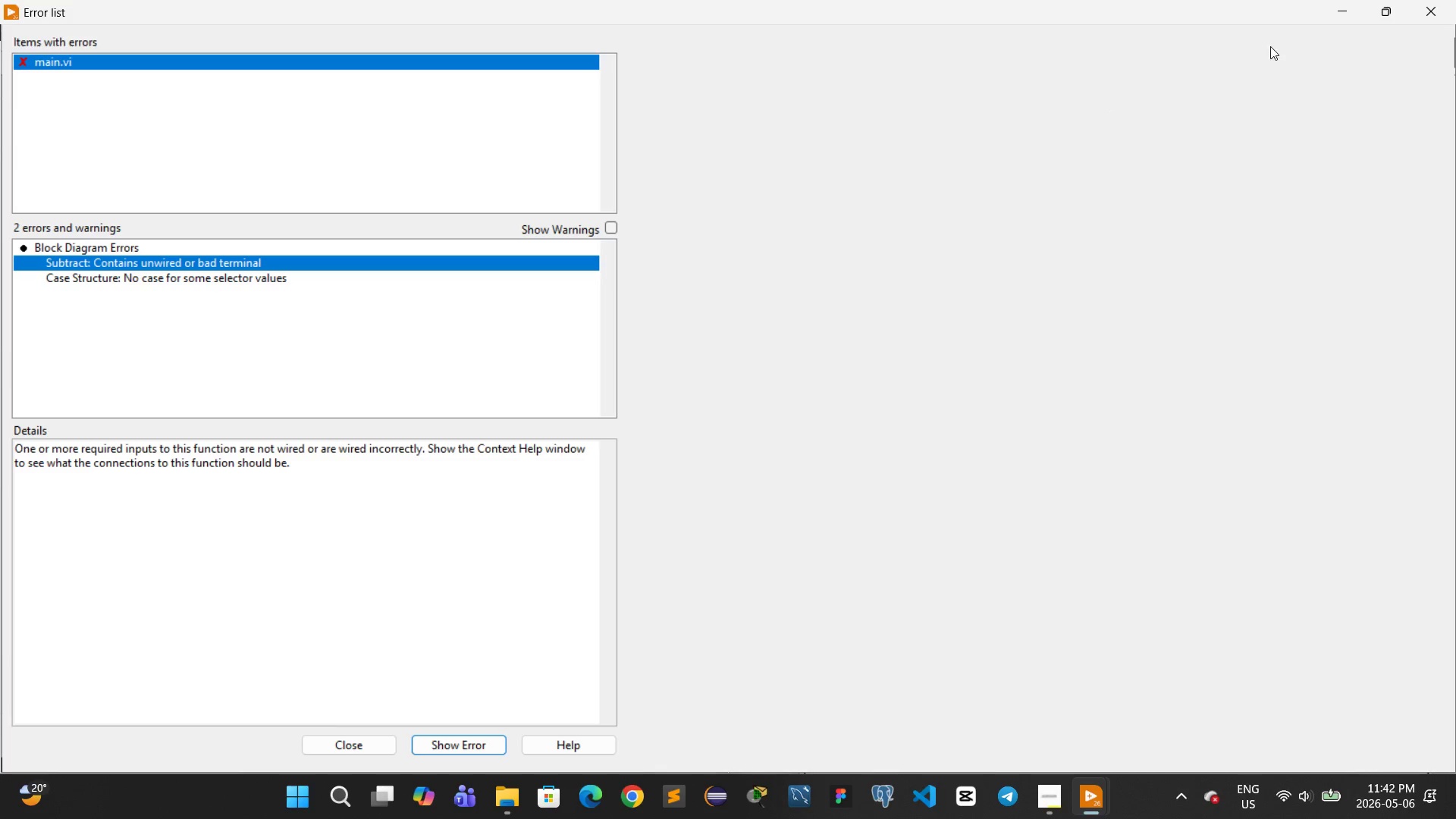 
wait(6.2)
 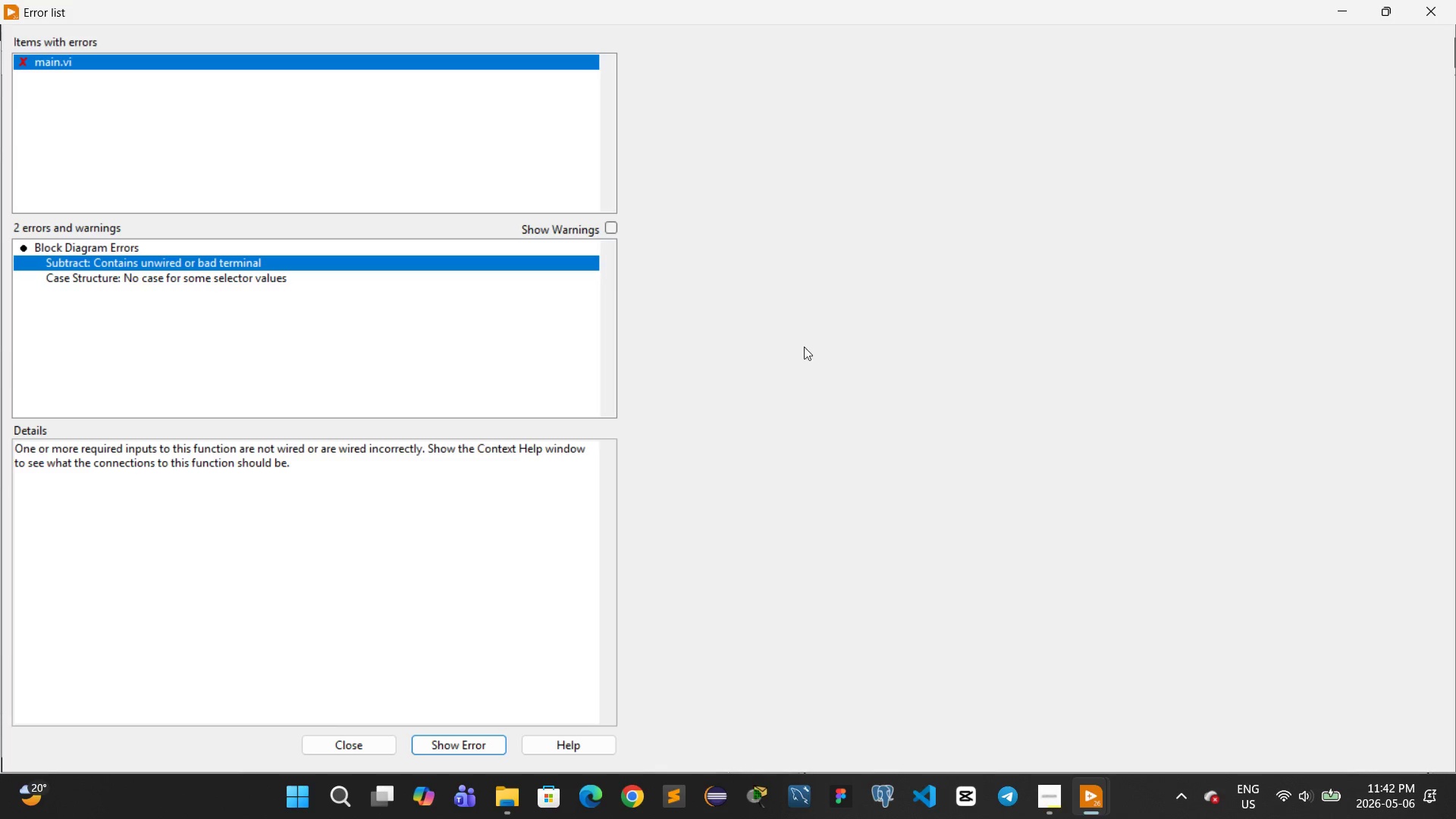 
left_click([328, 745])
 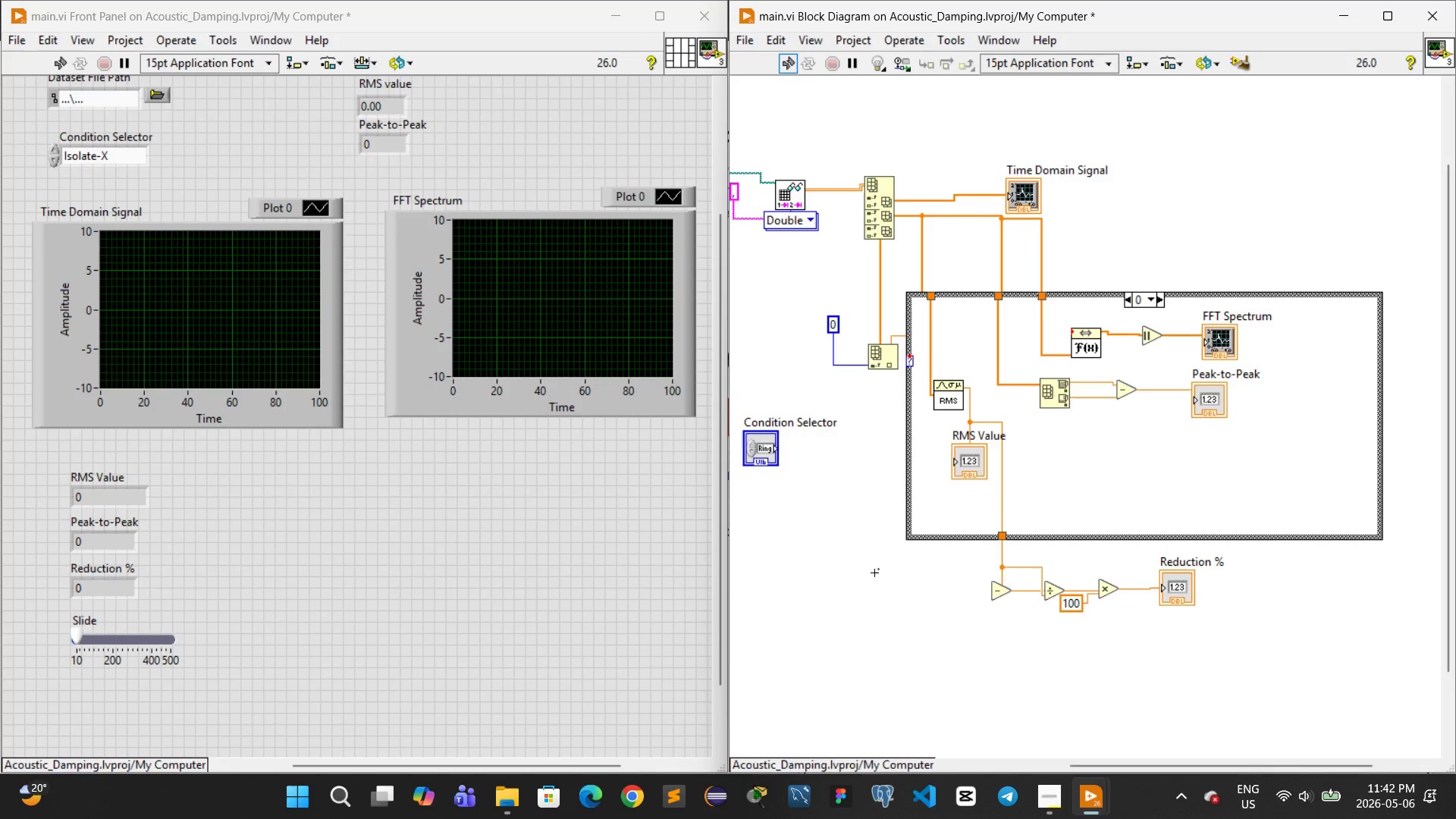 
wait(10.45)
 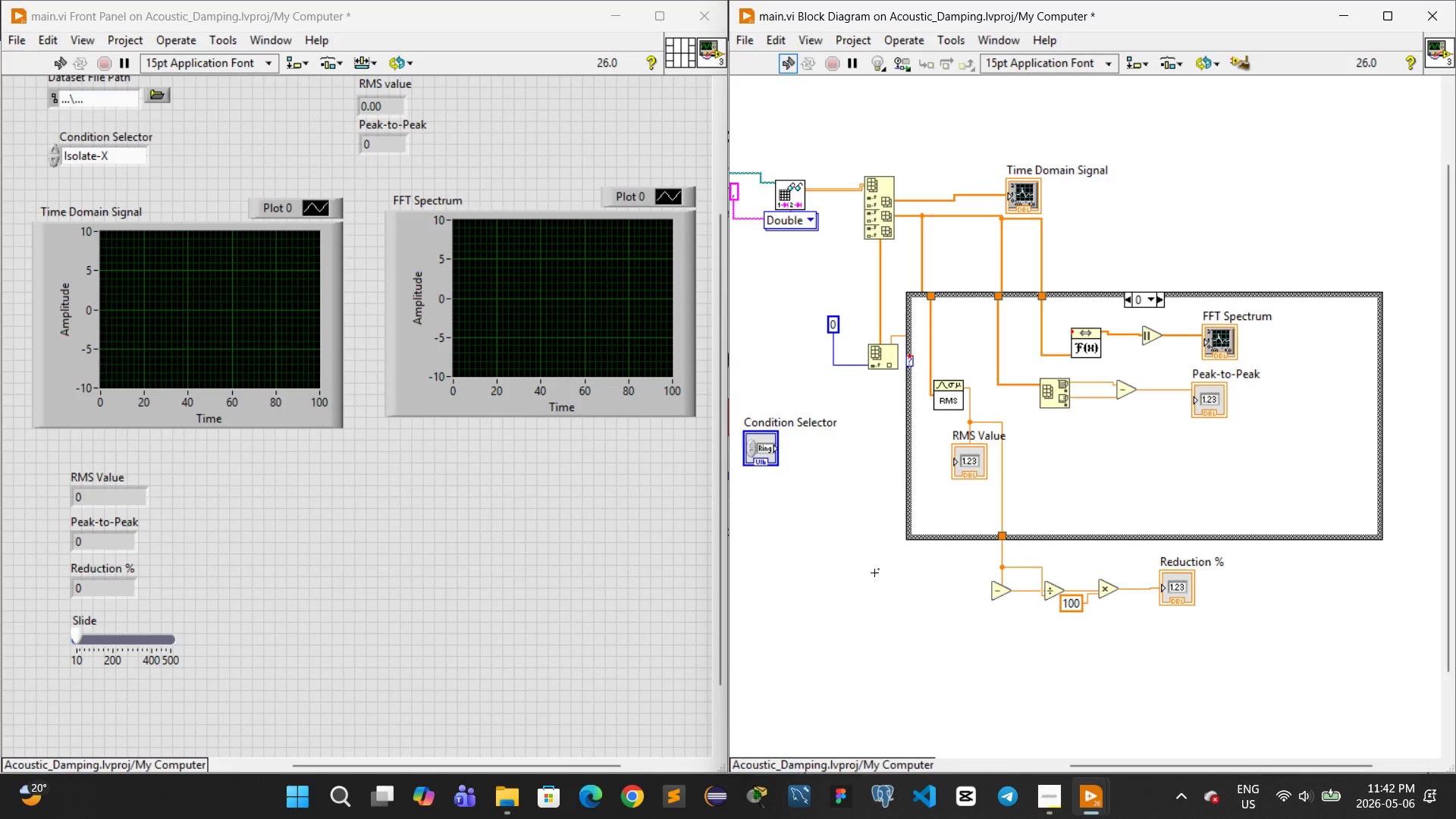 
mouse_move([983, 595])
 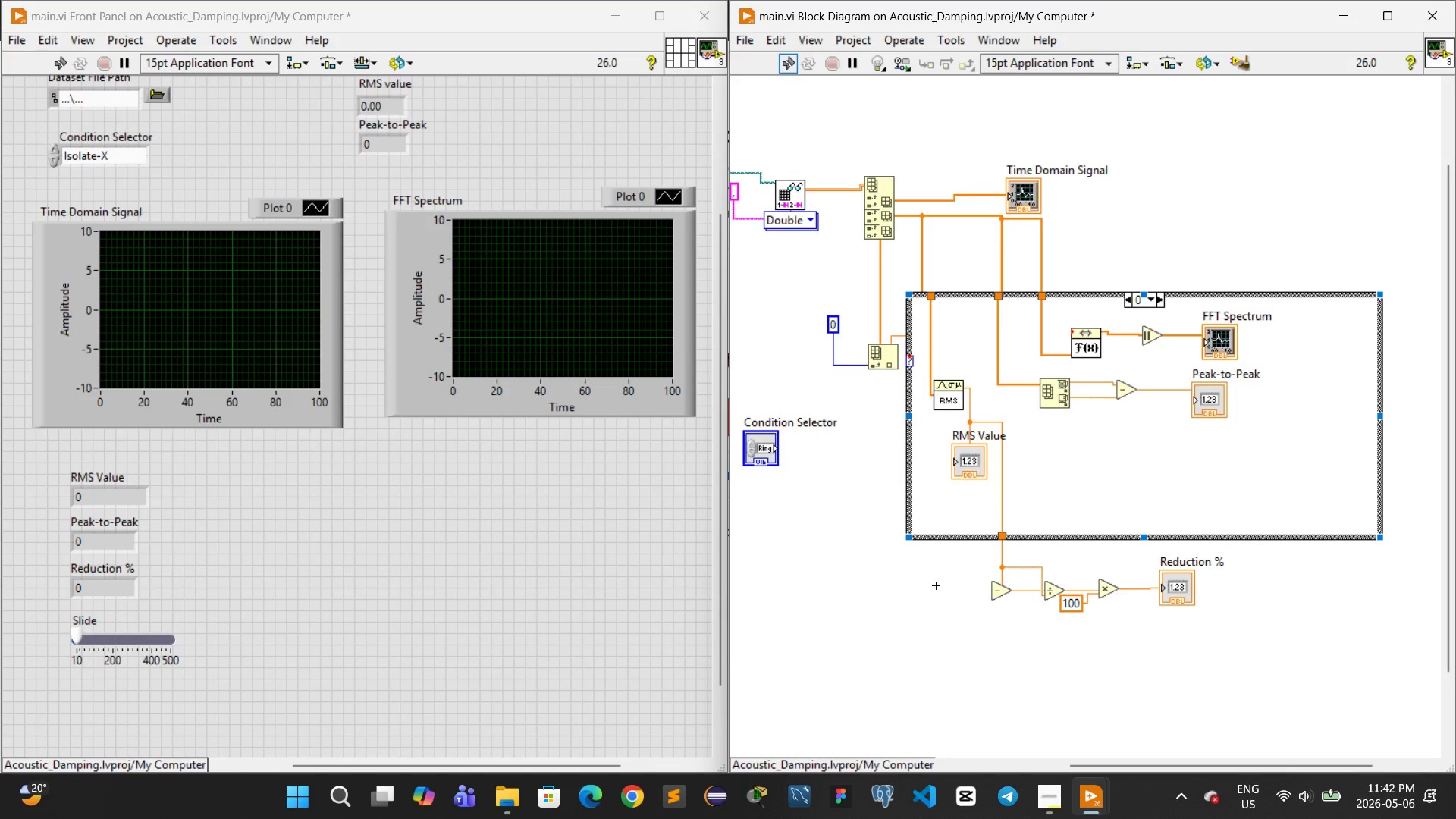 
wait(19.36)
 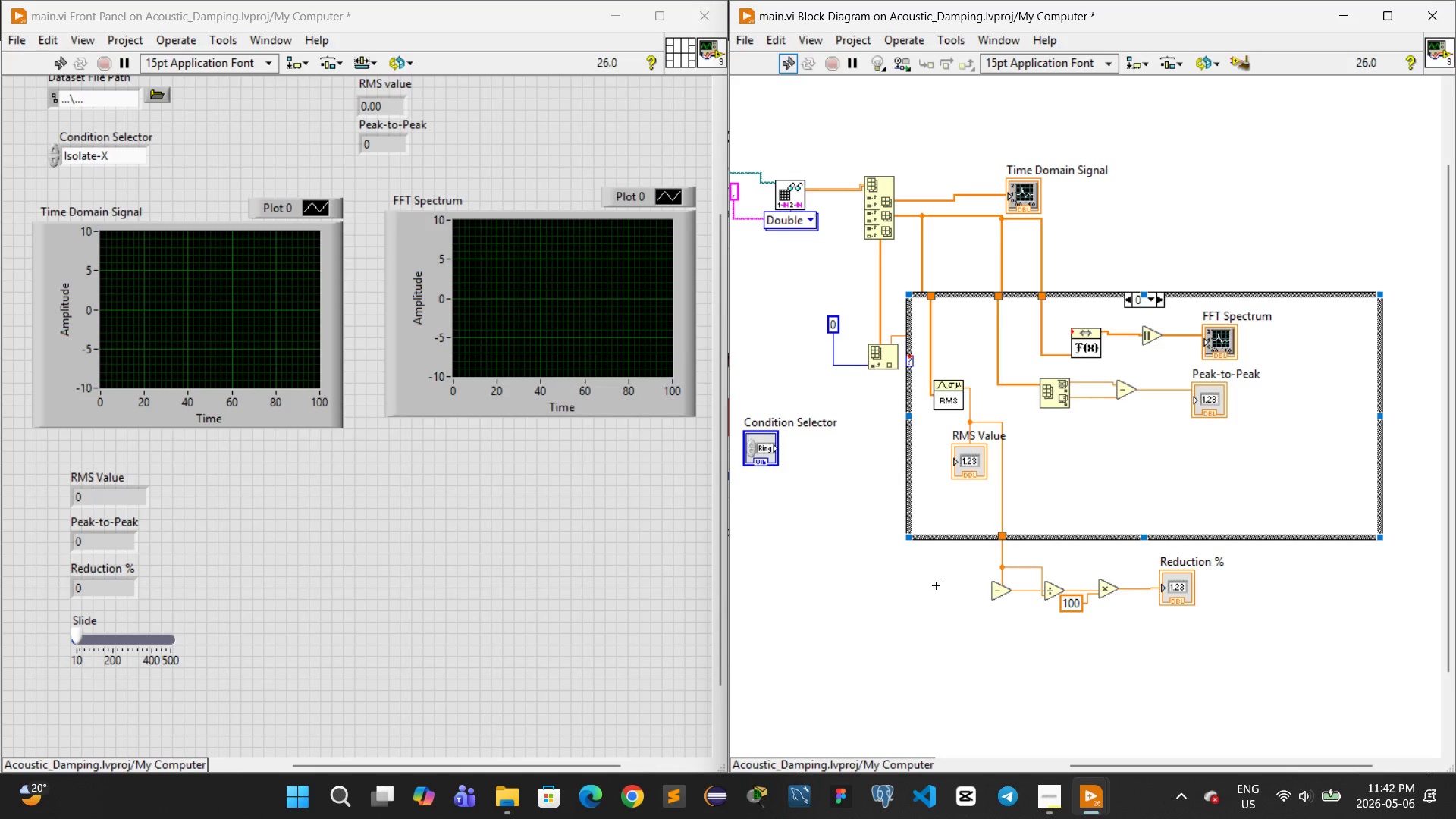 
left_click([793, 61])
 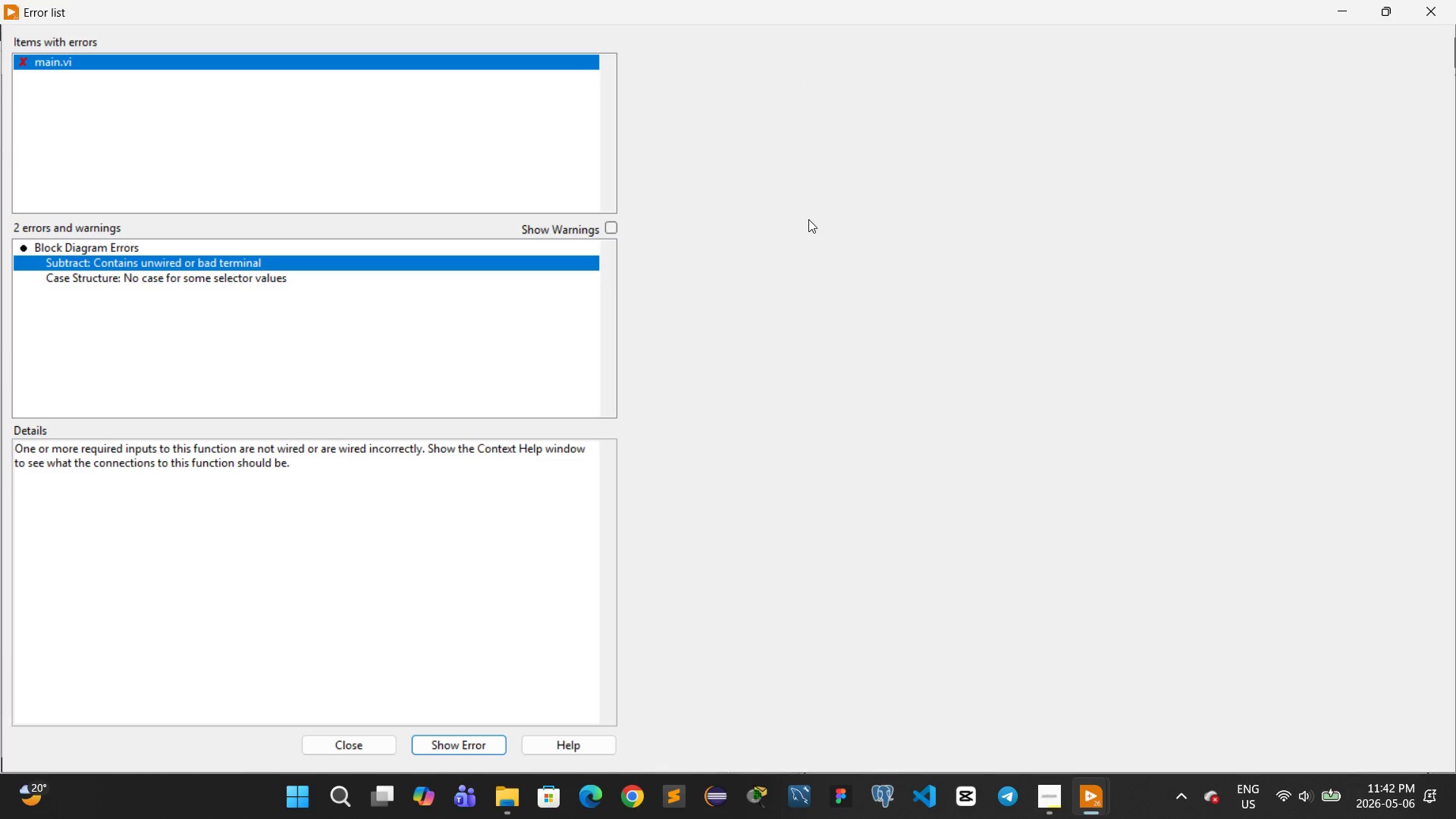 
wait(9.01)
 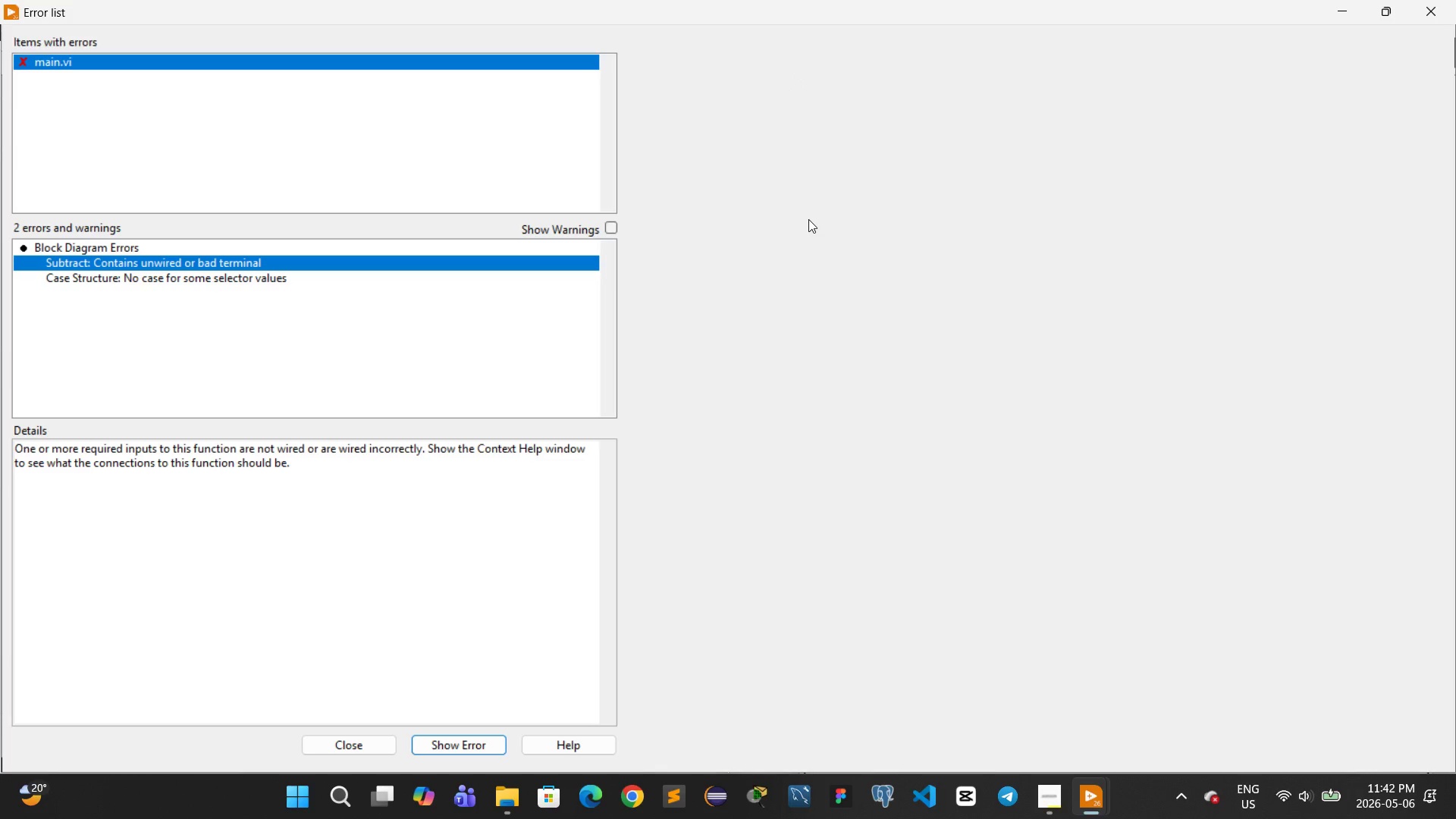 
left_click([338, 744])
 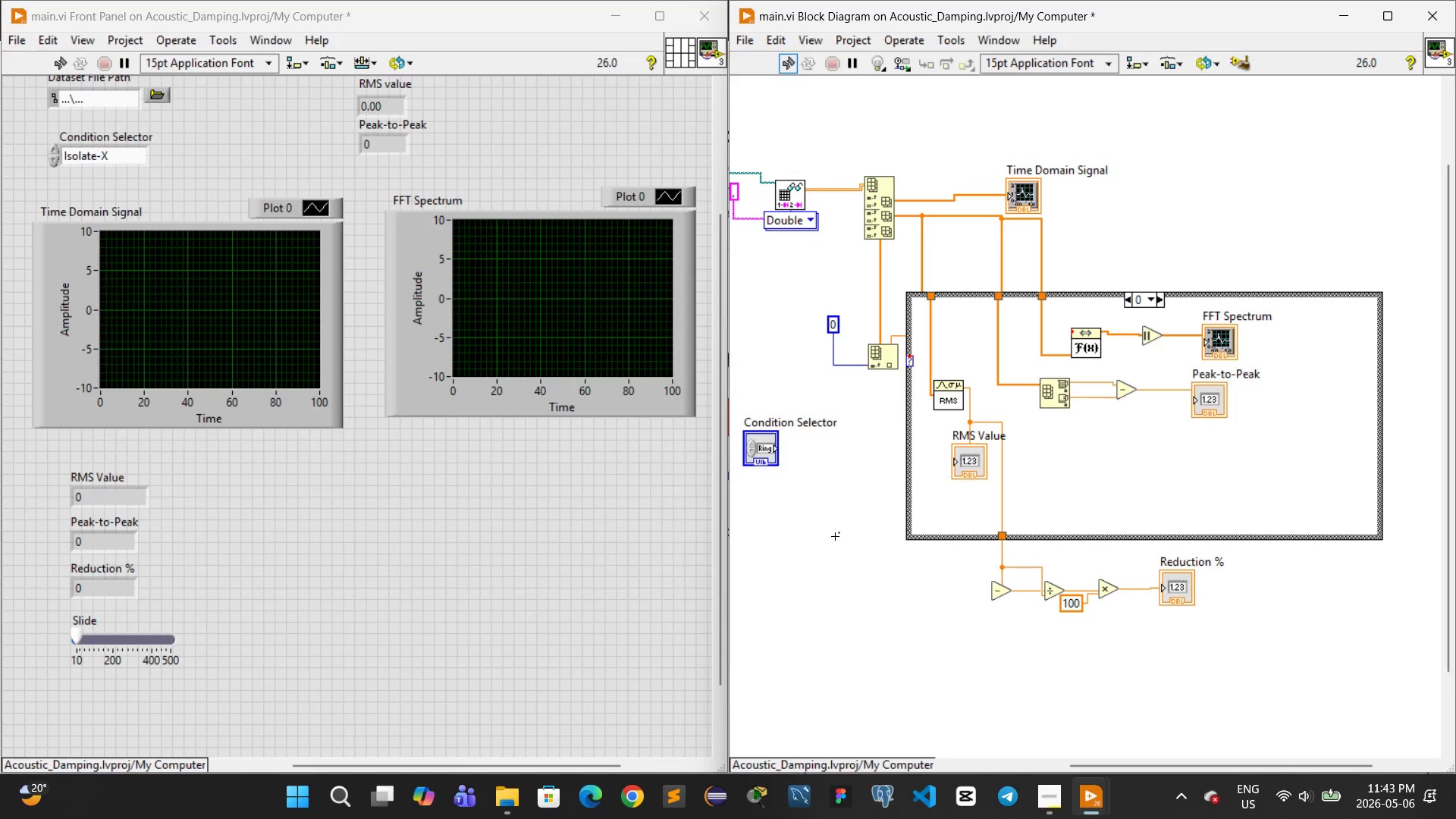 
wait(13.04)
 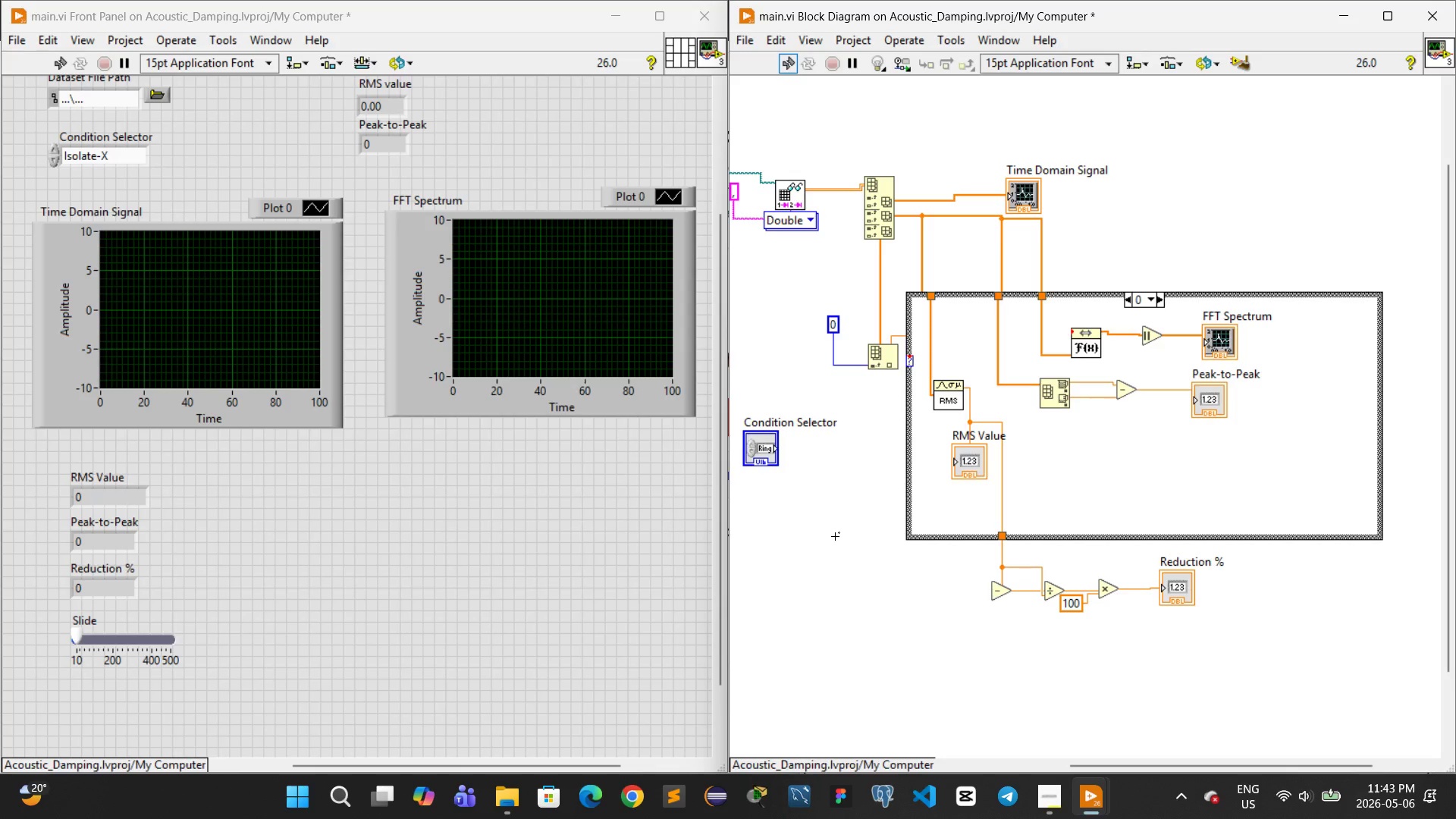 
mouse_move([1125, 312])
 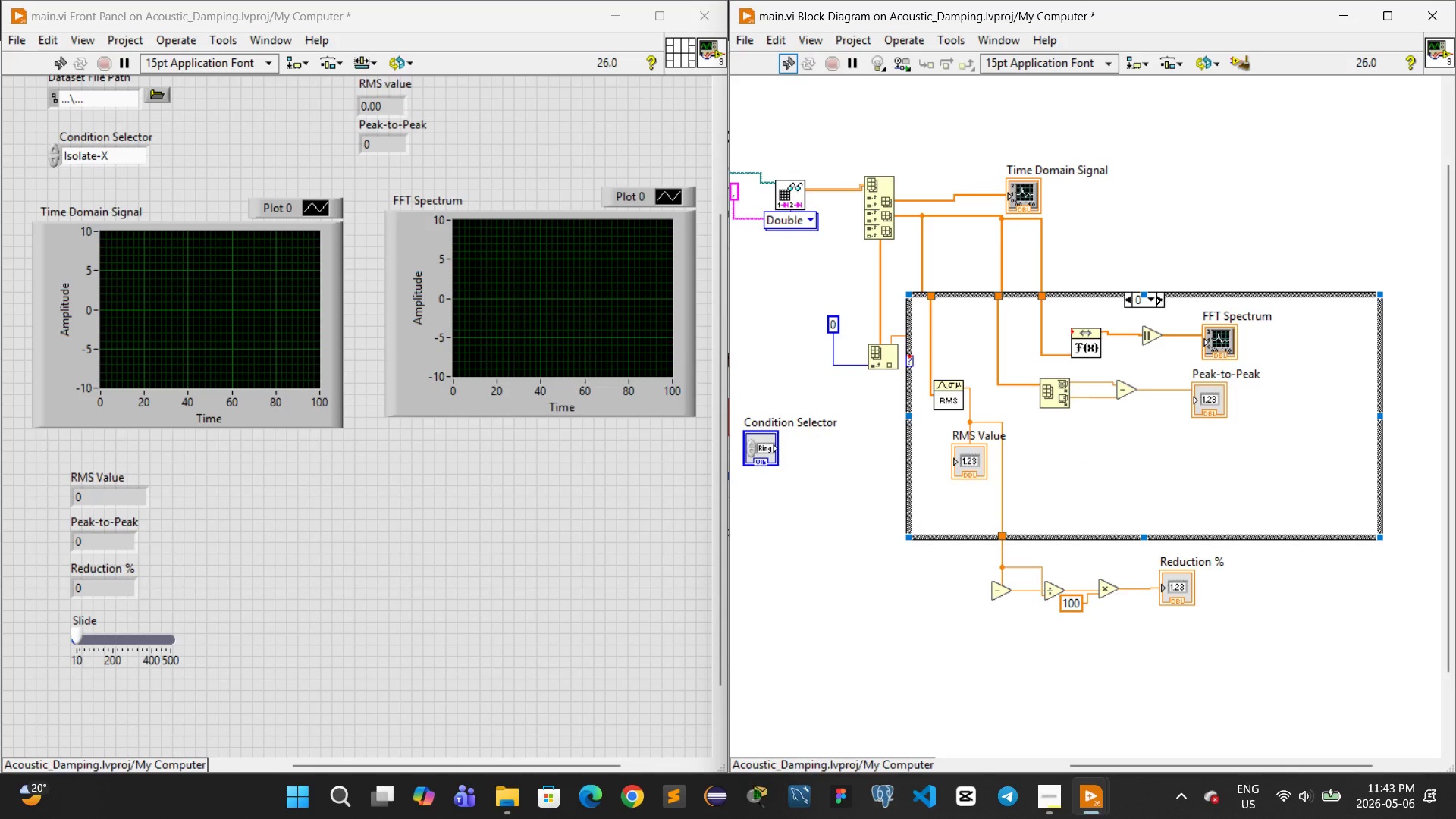 
left_click([1163, 303])
 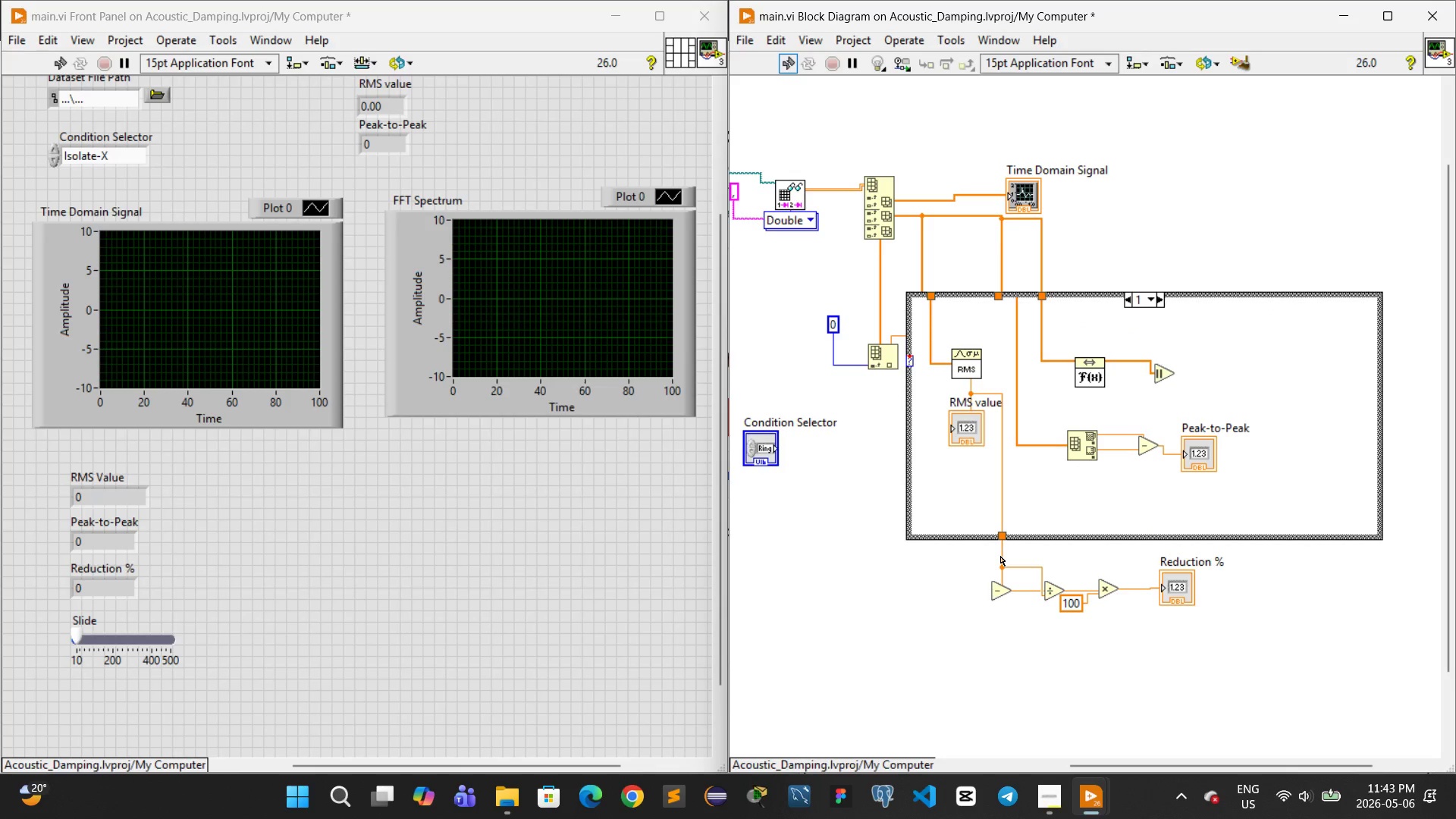 
wait(8.34)
 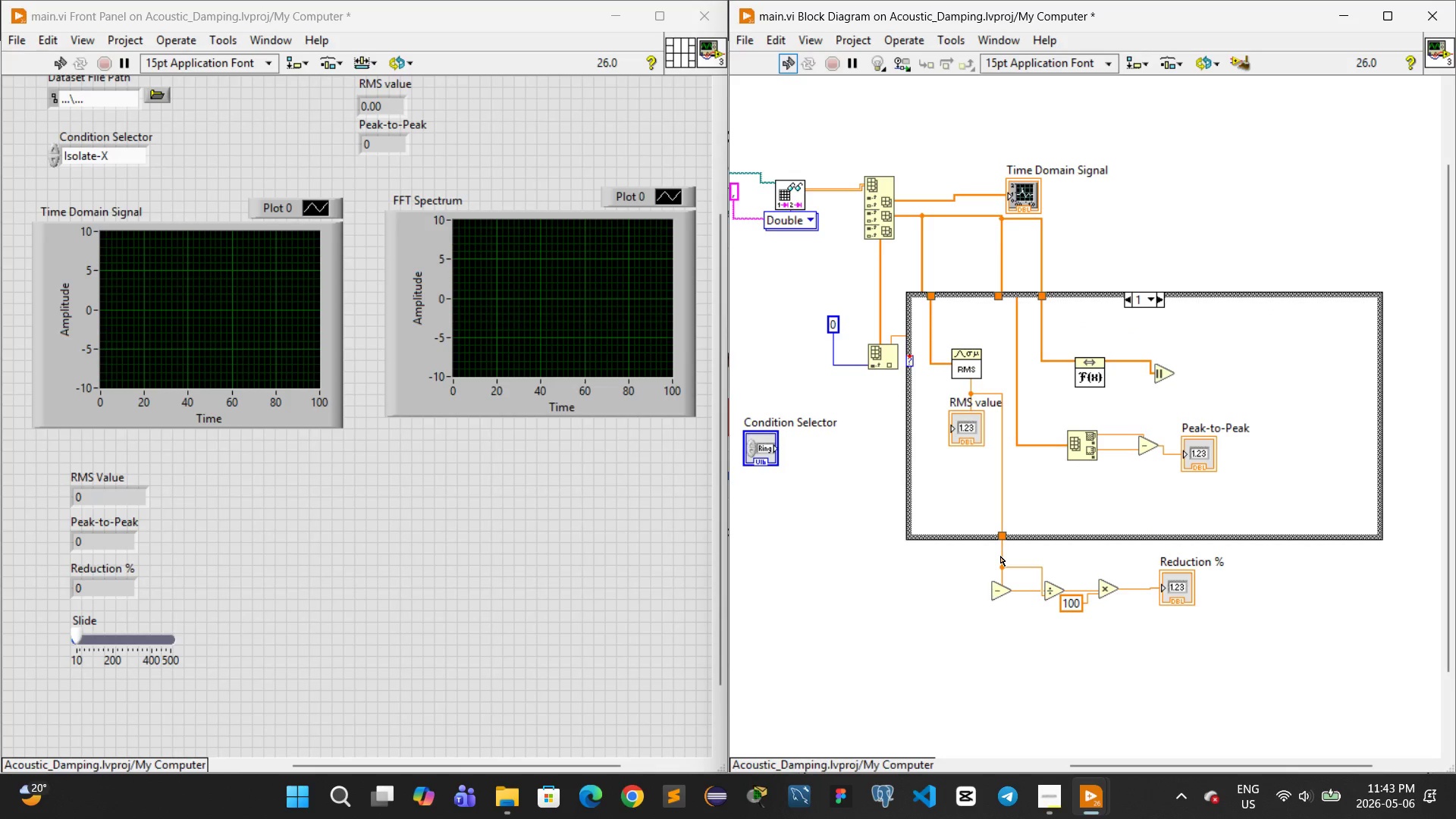 
left_click([1000, 573])
 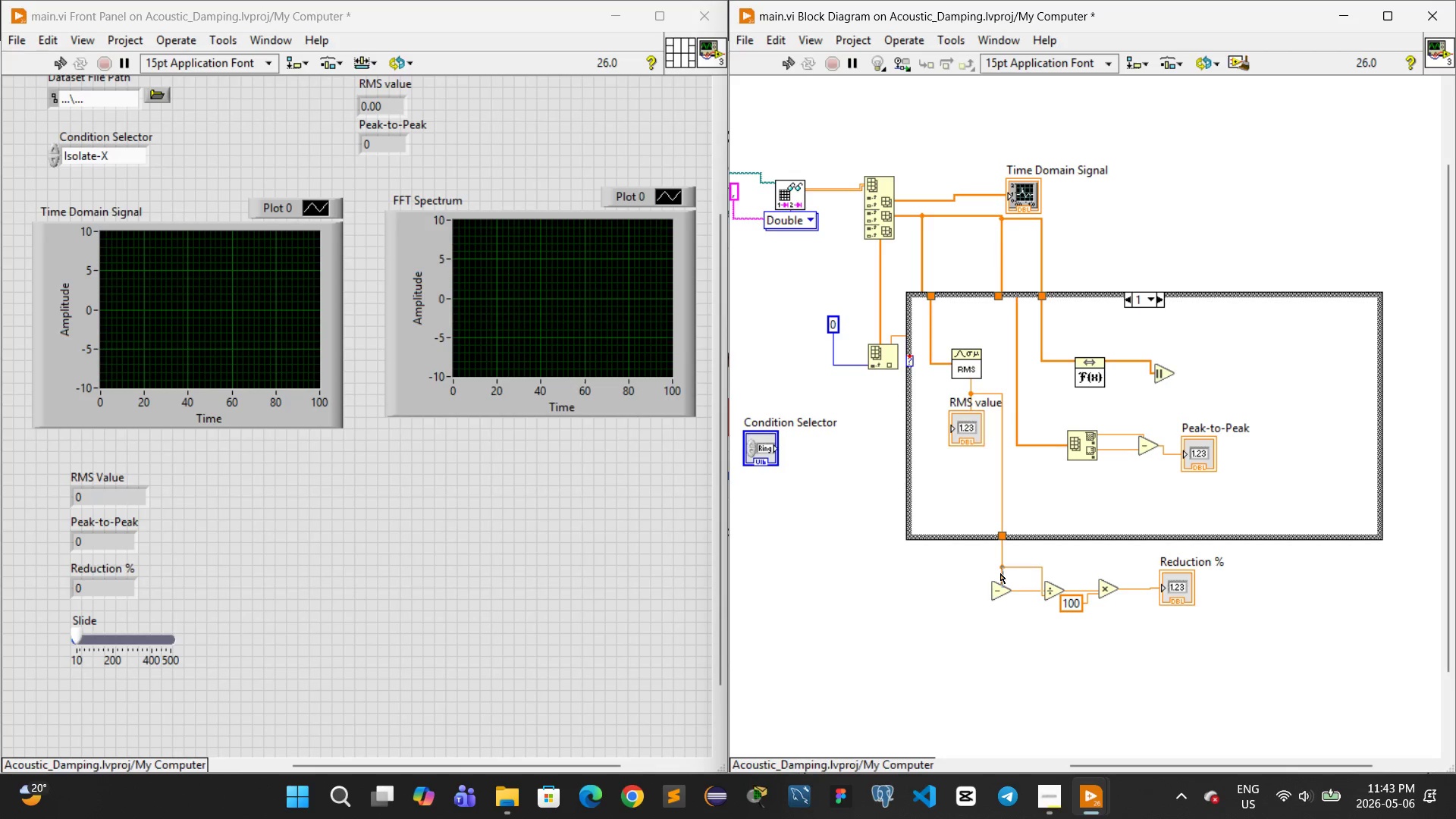 
key(Control+X)
 